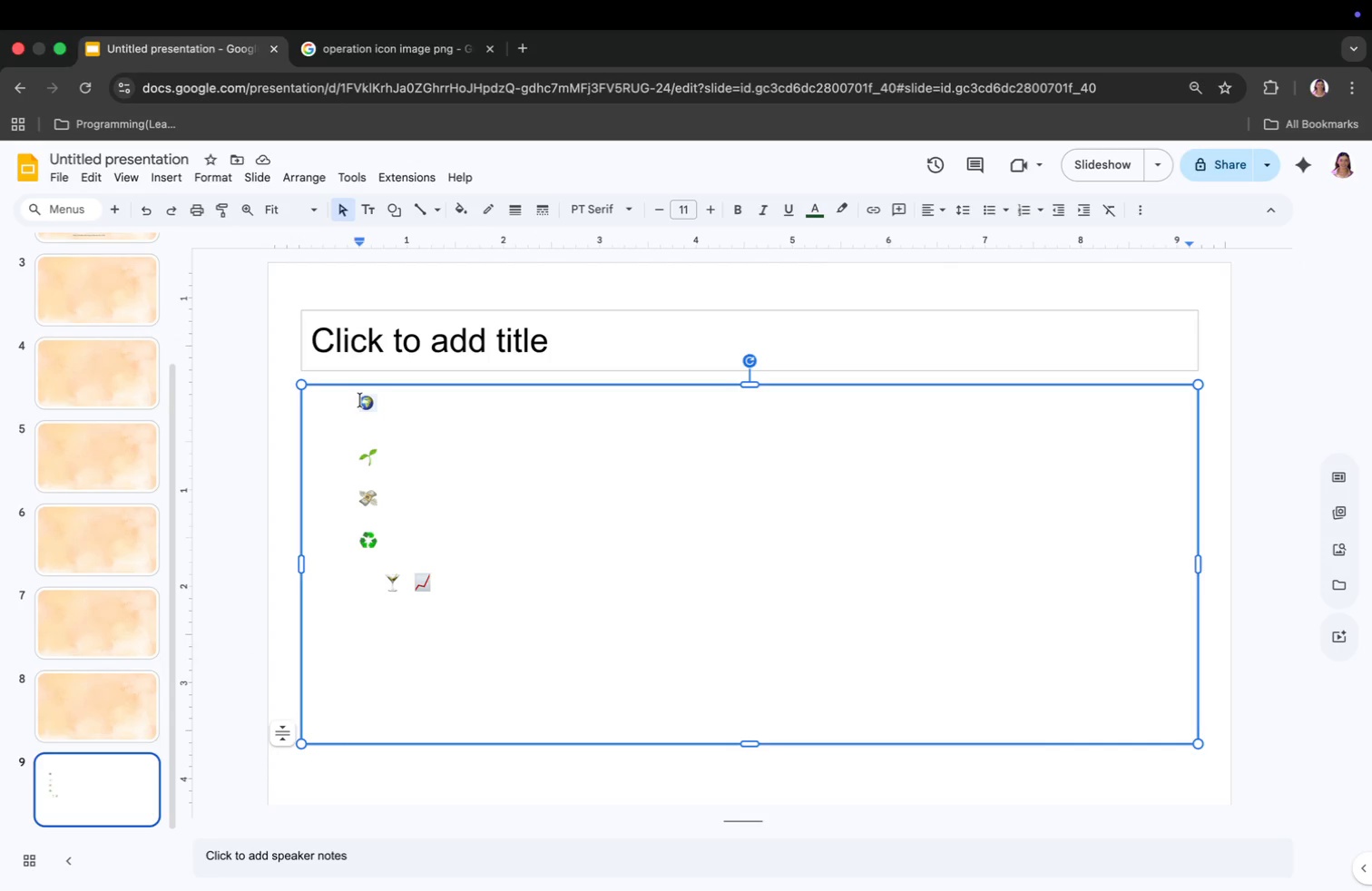 
key(Meta+CommandLeft)
 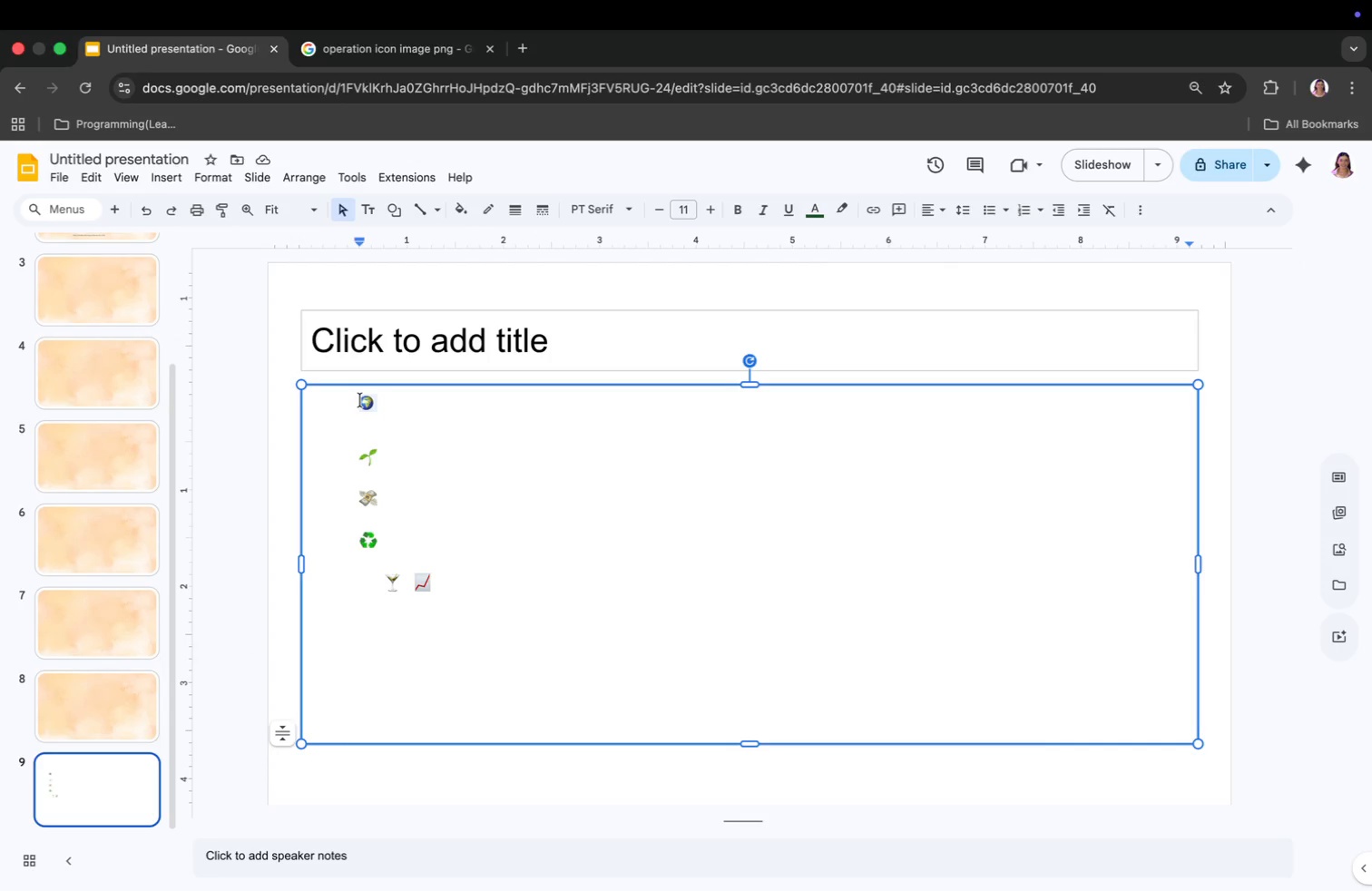 
key(Meta+C)
 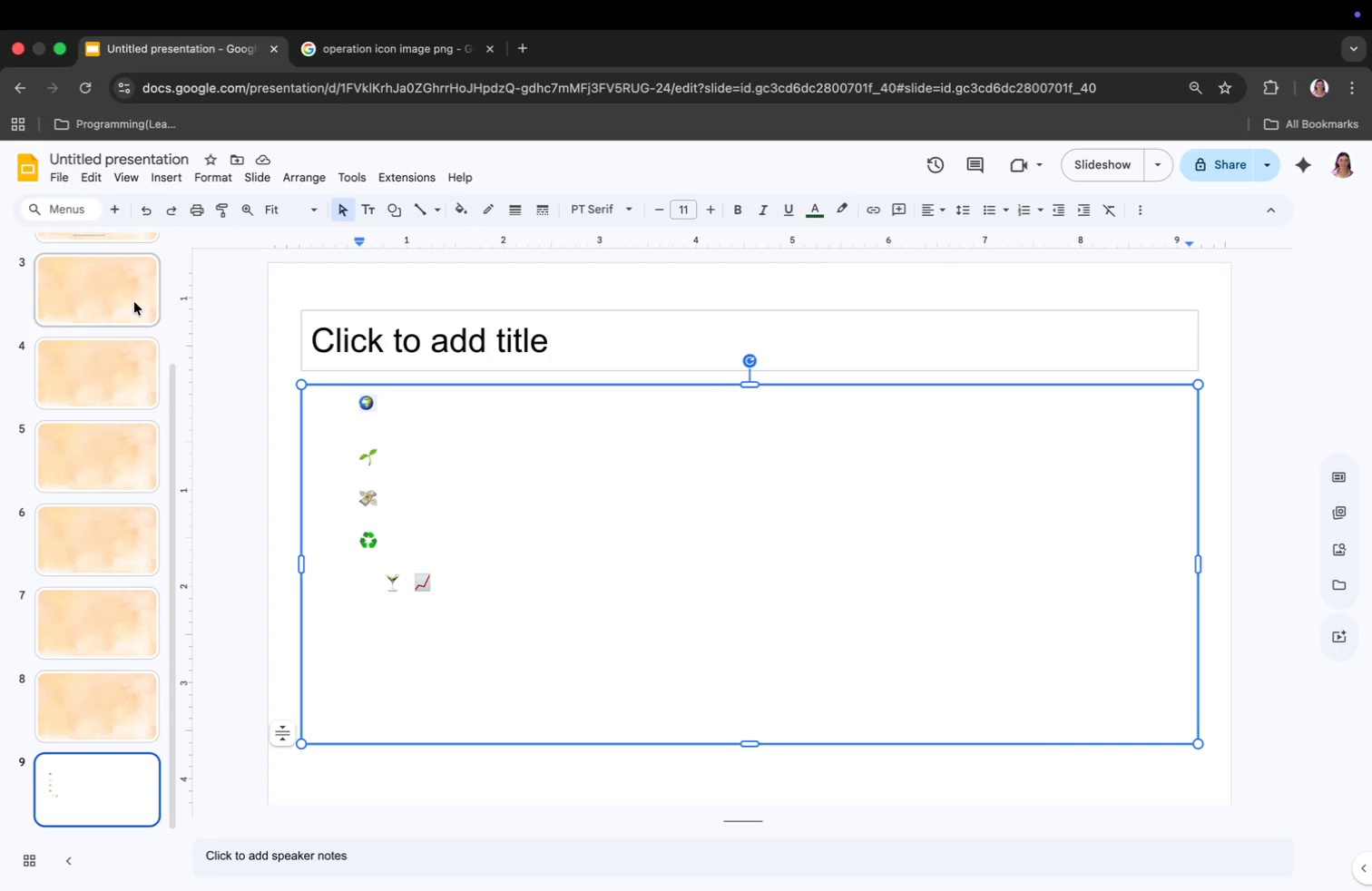 
scroll: coordinate [122, 300], scroll_direction: up, amount: 62.0
 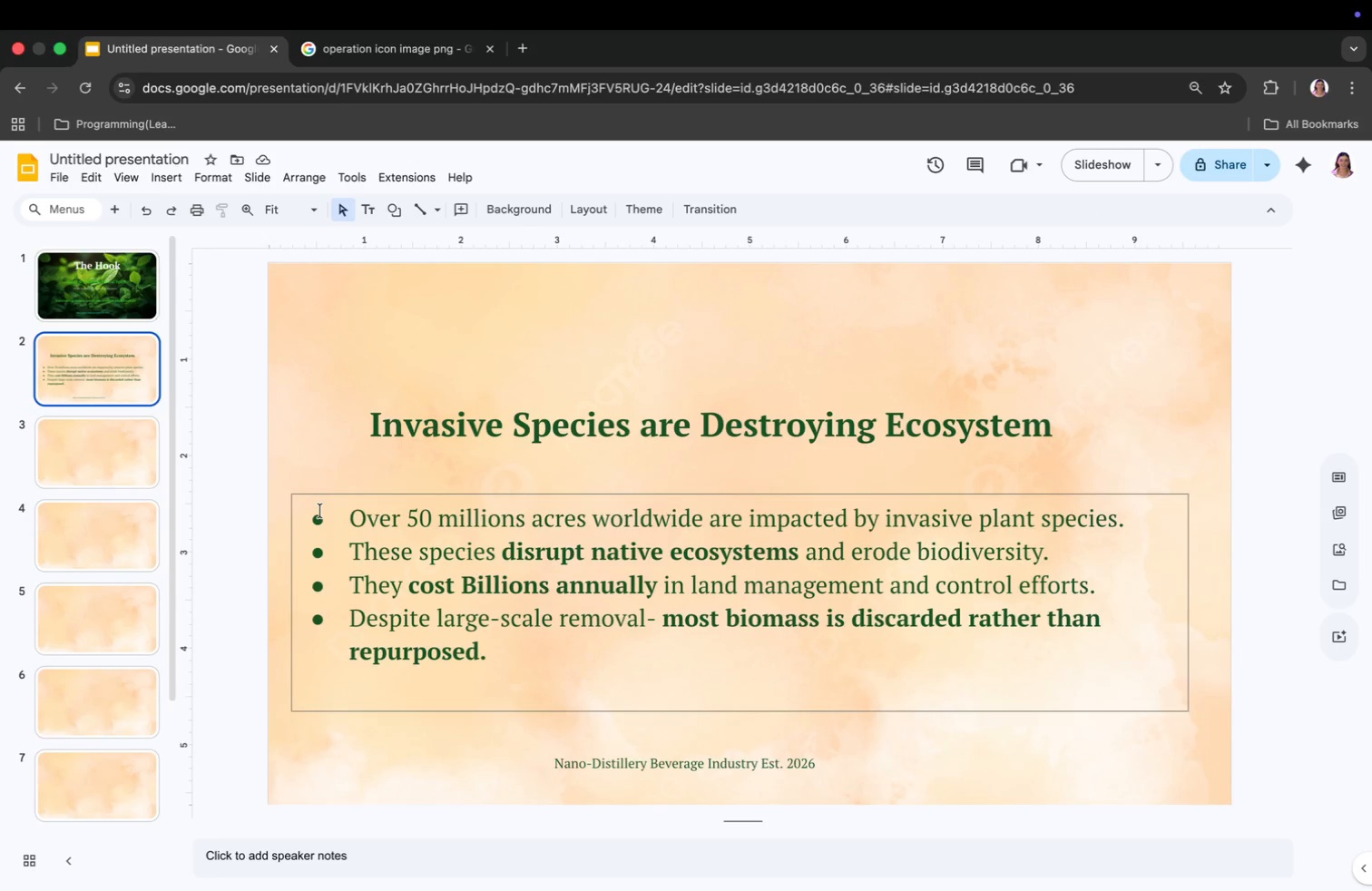 
left_click([352, 521])
 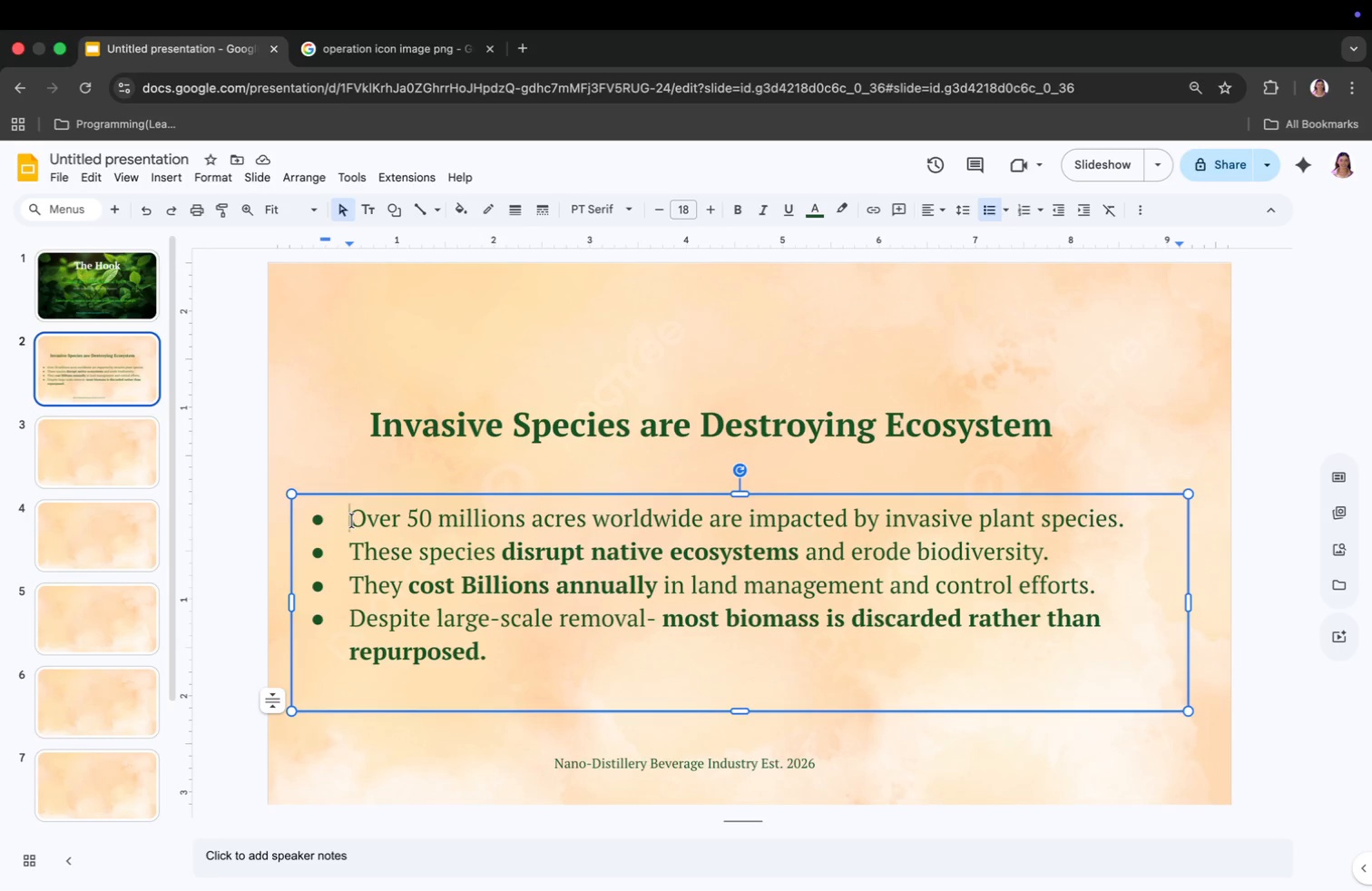 
key(Meta+CommandLeft)
 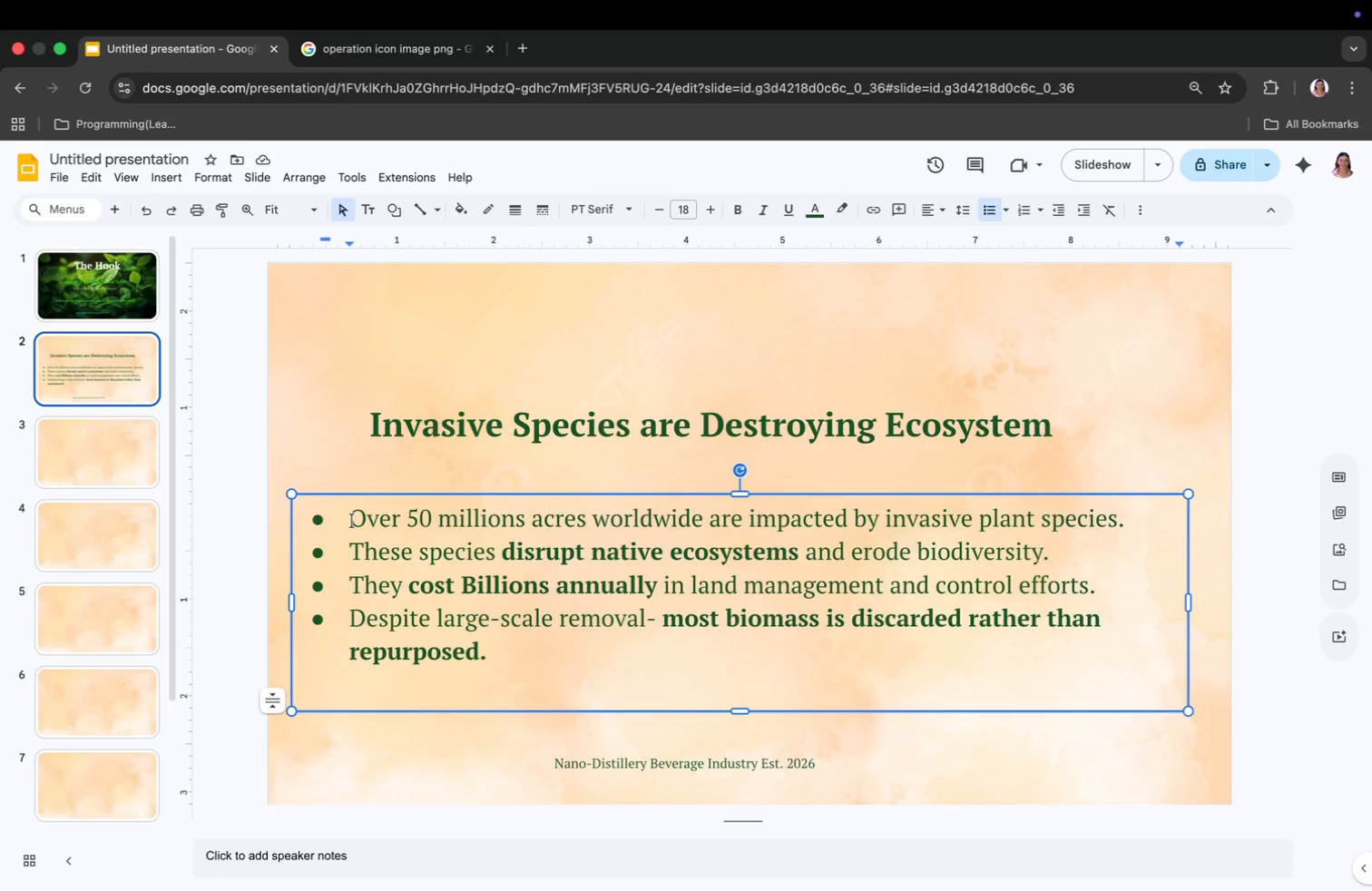 
key(Meta+V)
 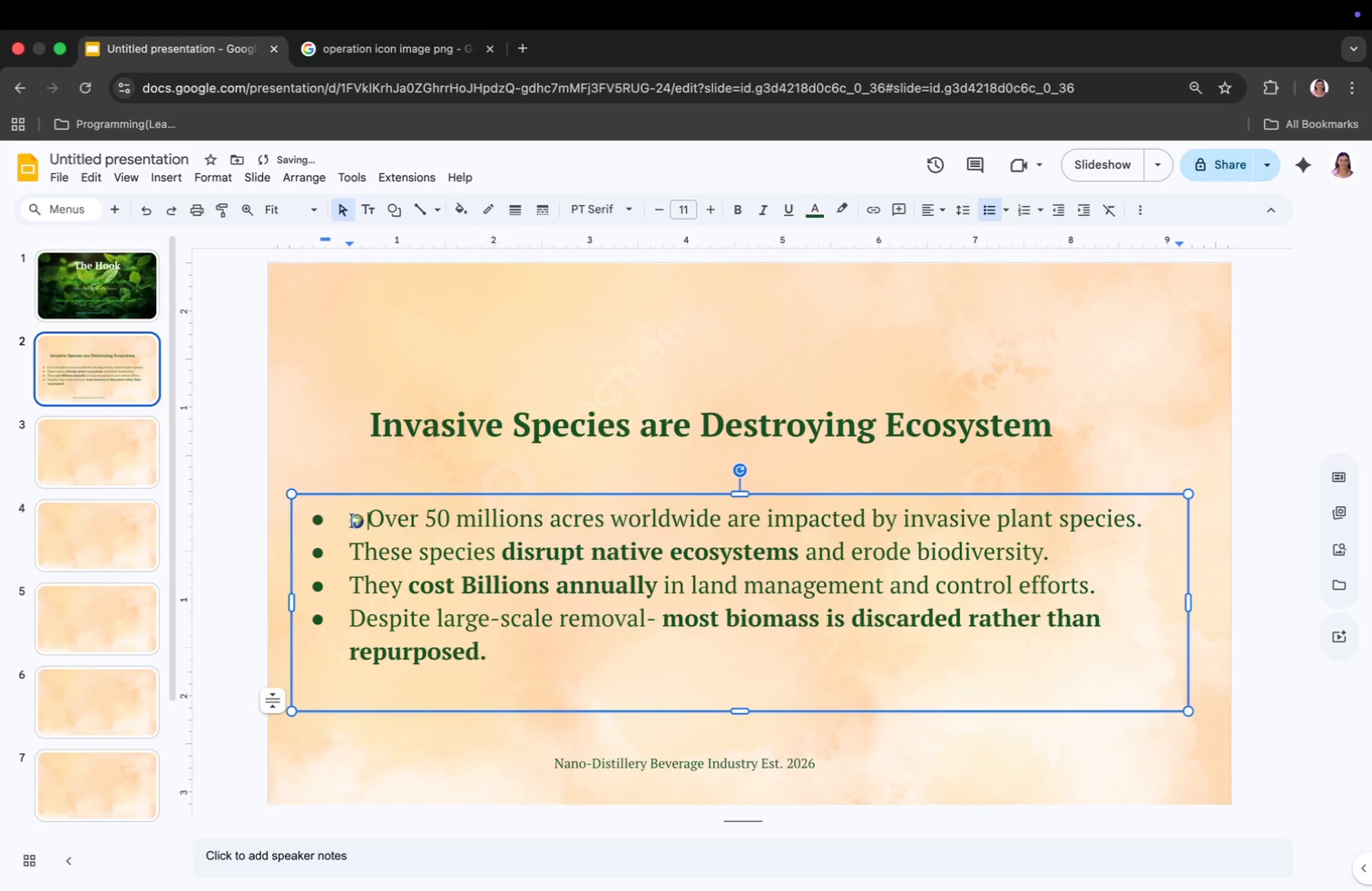 
key(Space)
 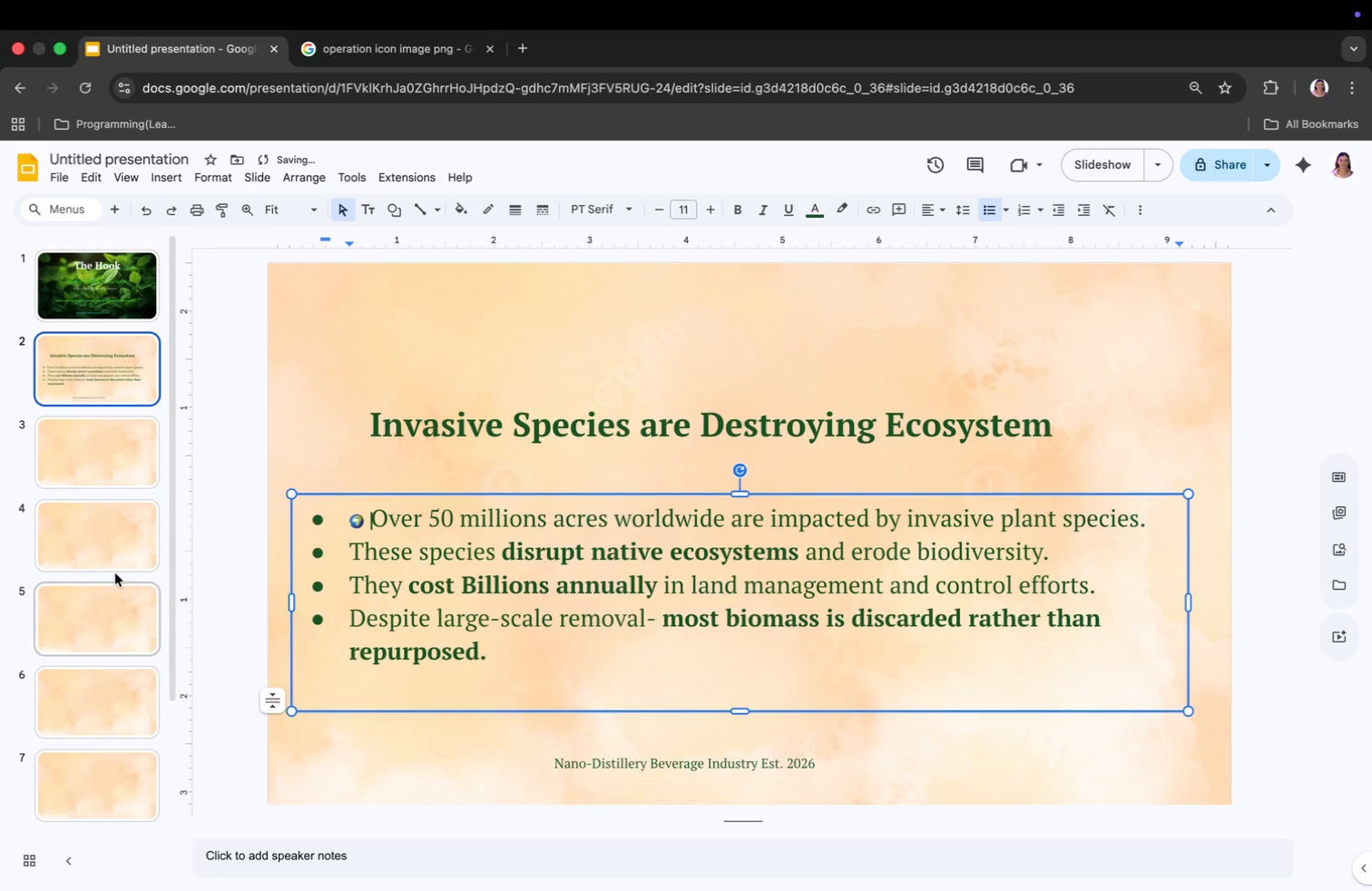 
scroll: coordinate [115, 577], scroll_direction: down, amount: 59.0
 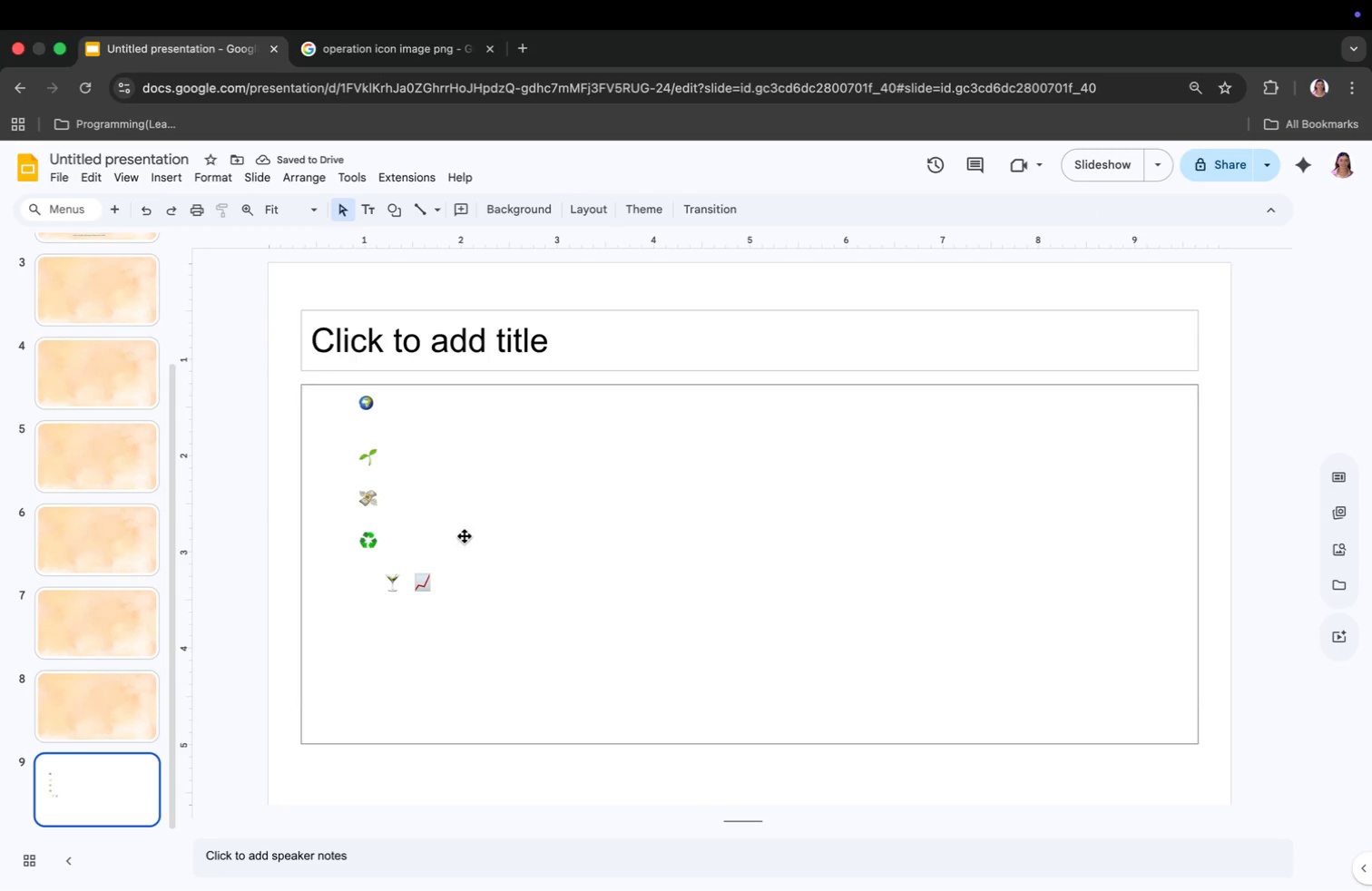 
left_click_drag(start_coordinate=[379, 458], to_coordinate=[354, 455])
 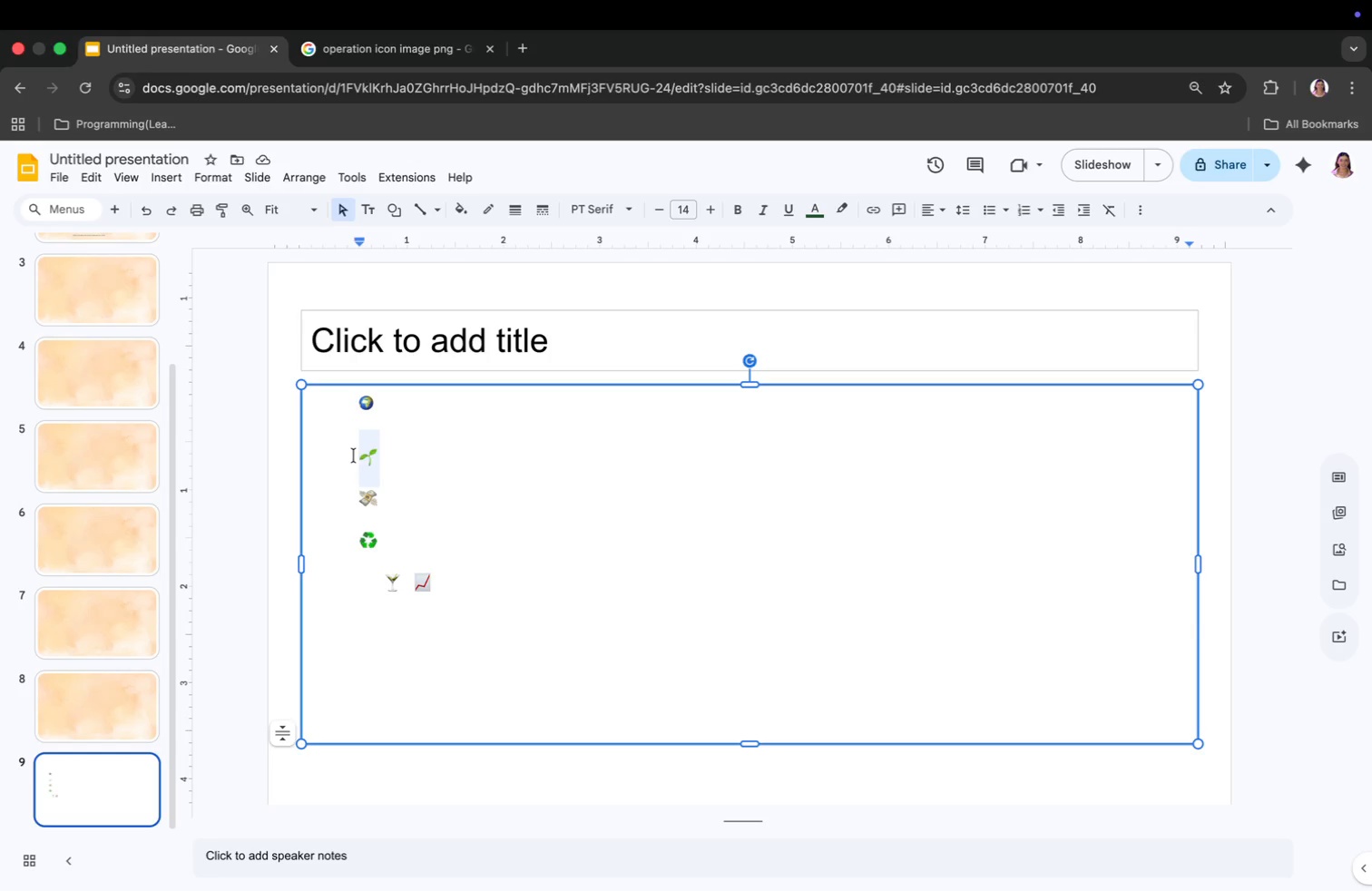 
key(Meta+CommandLeft)
 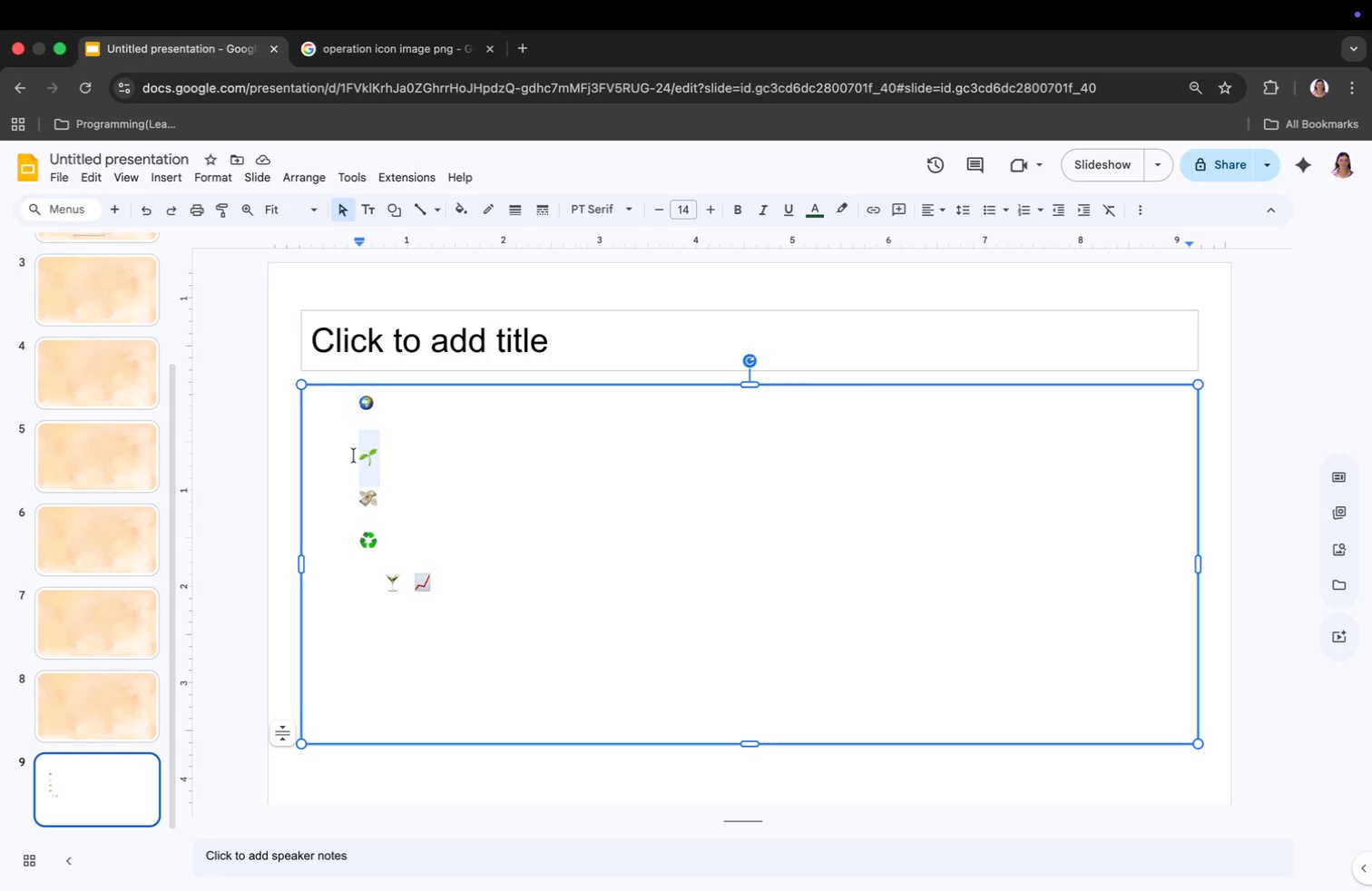 
key(Meta+C)
 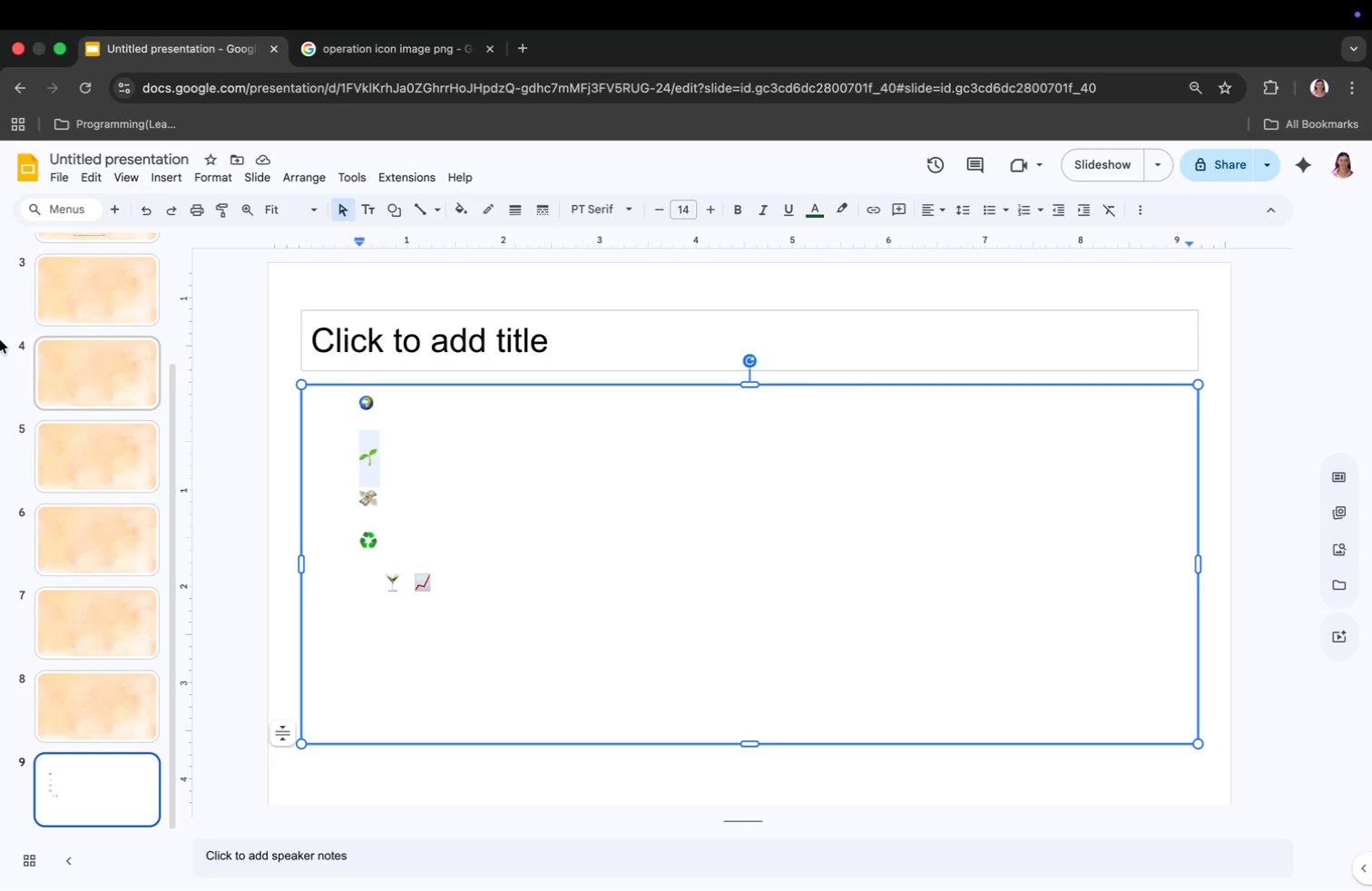 
scroll: coordinate [104, 386], scroll_direction: up, amount: 29.0
 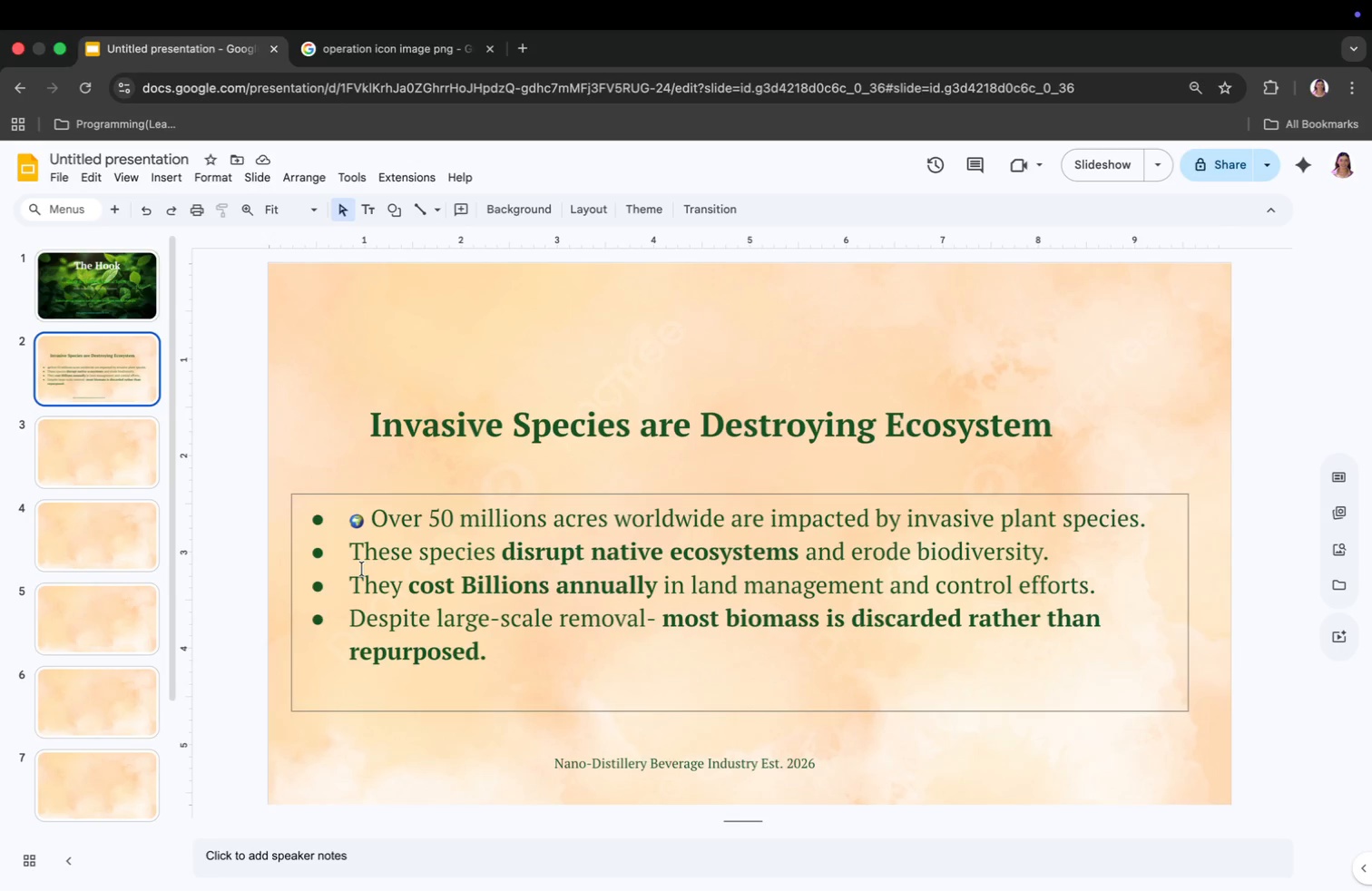 
left_click([352, 556])
 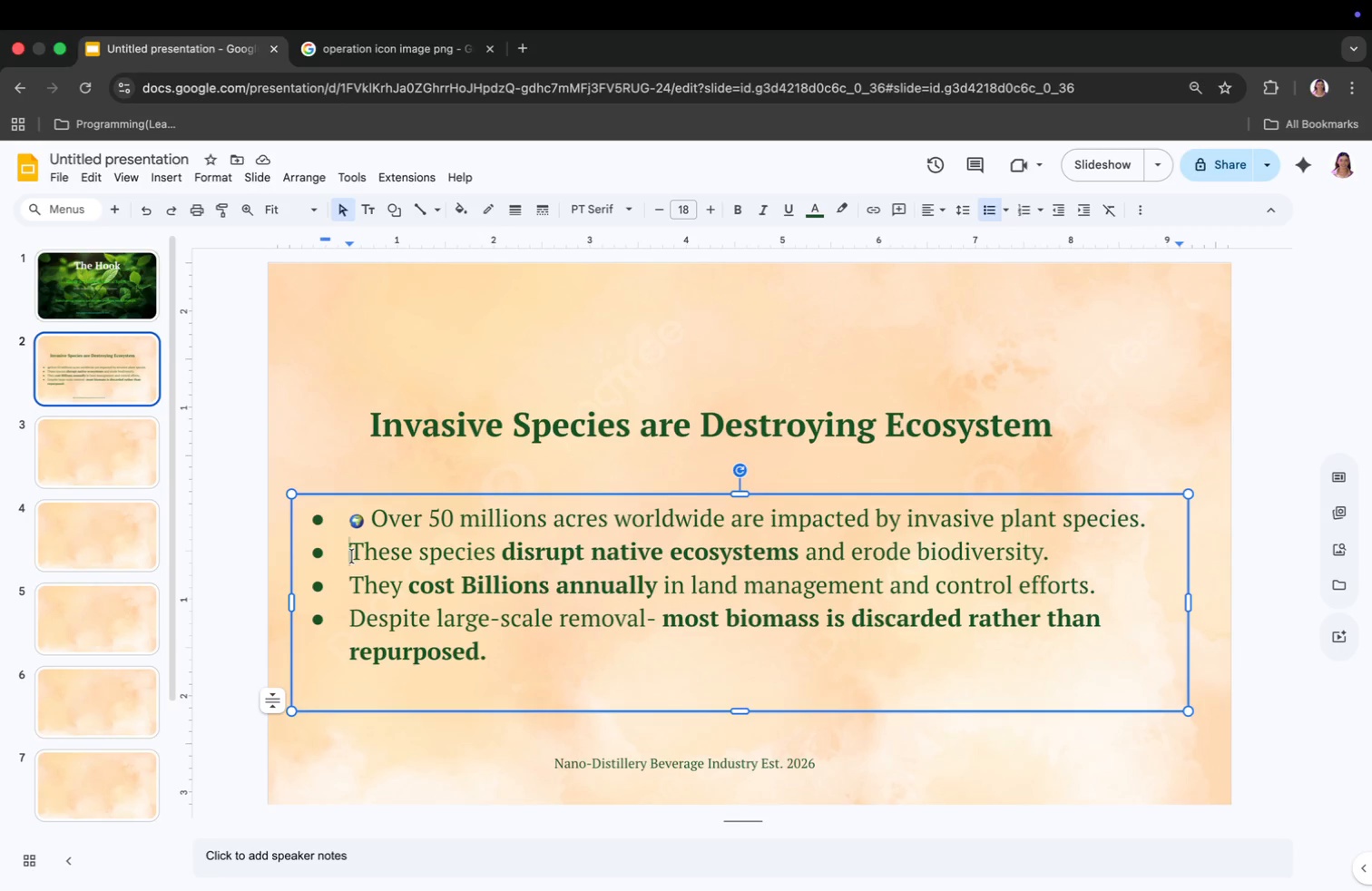 
key(Meta+CommandLeft)
 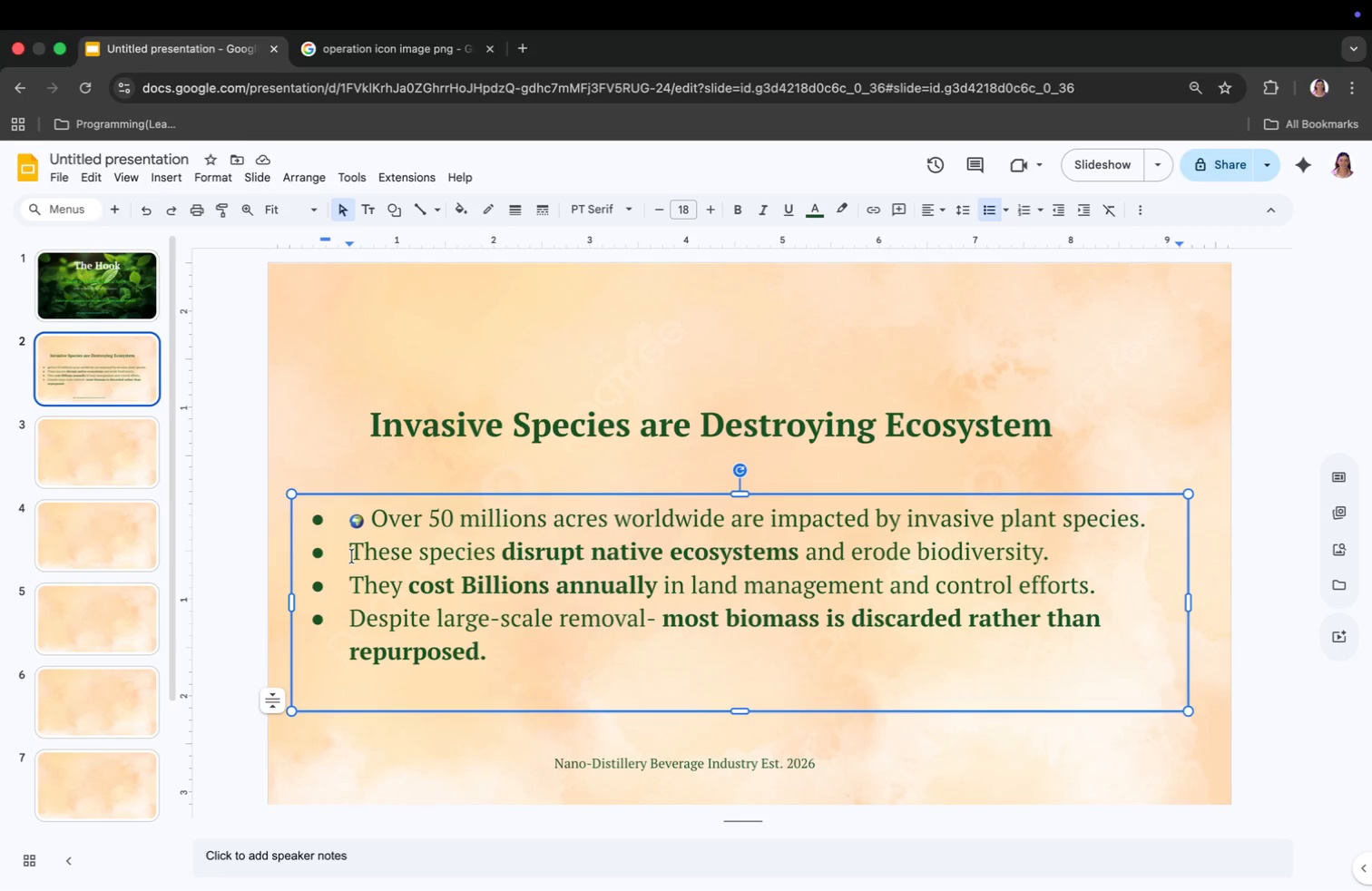 
key(Meta+V)
 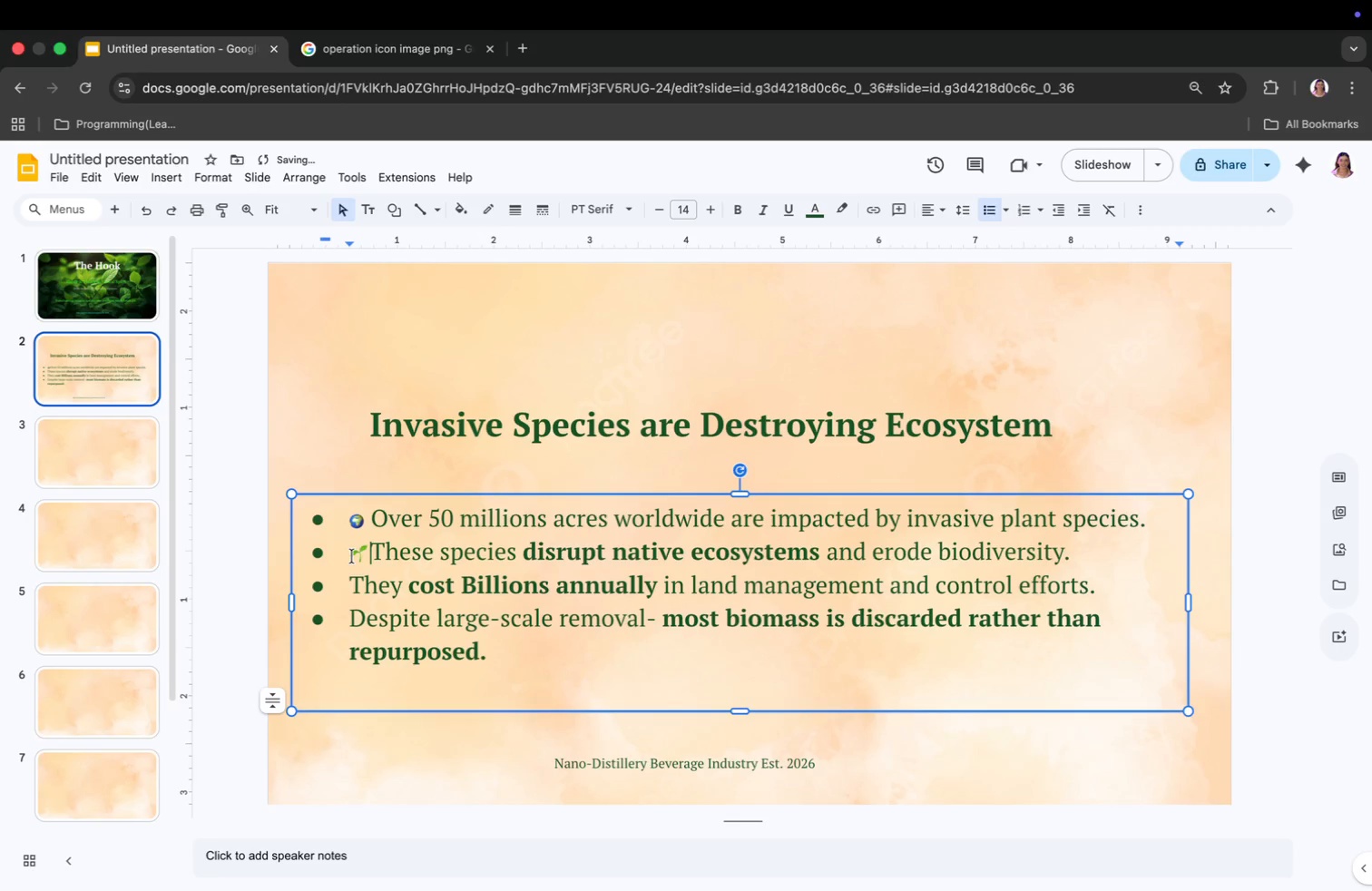 
key(Space)
 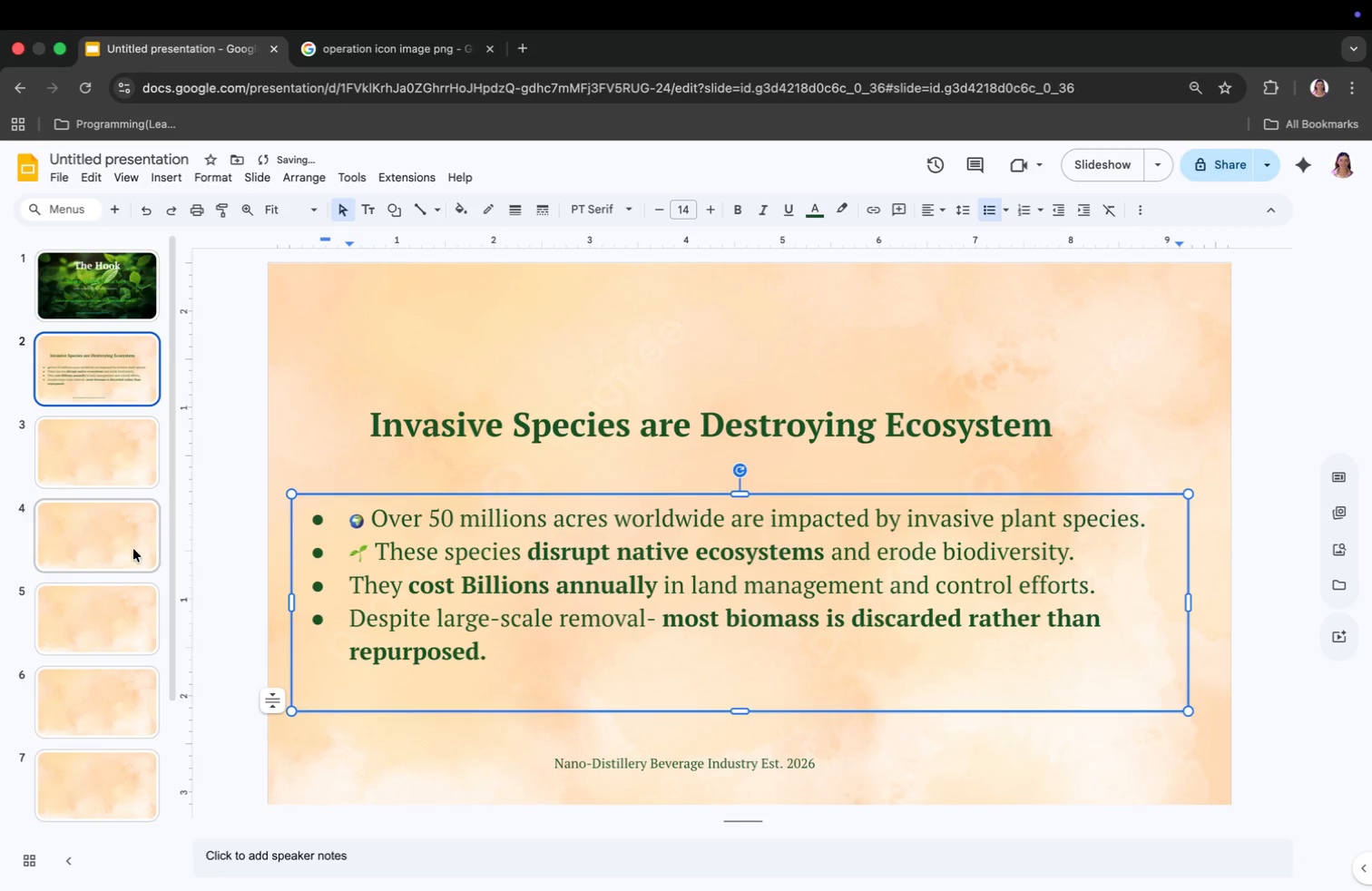 
scroll: coordinate [137, 575], scroll_direction: down, amount: 70.0
 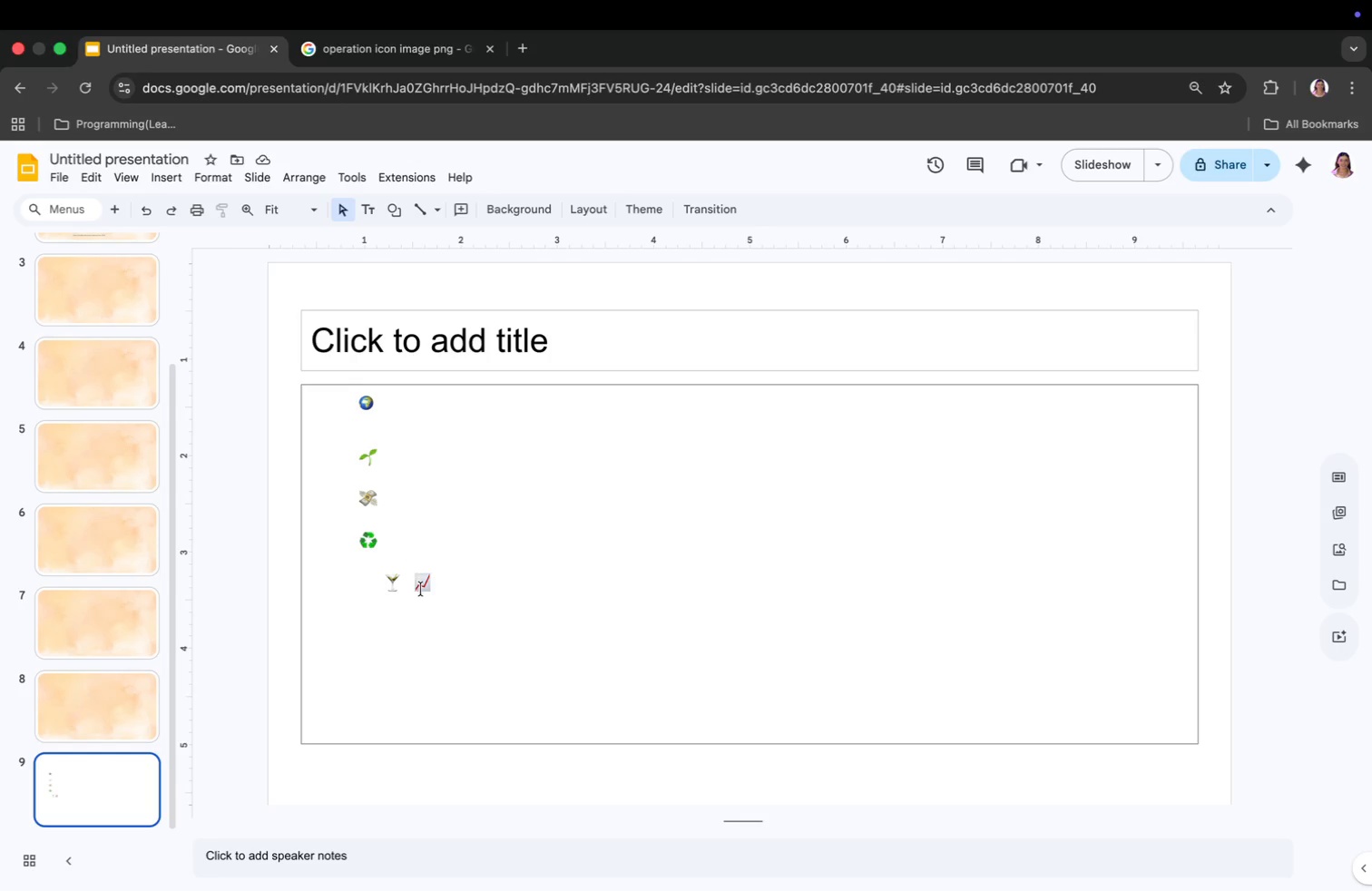 
wait(5.43)
 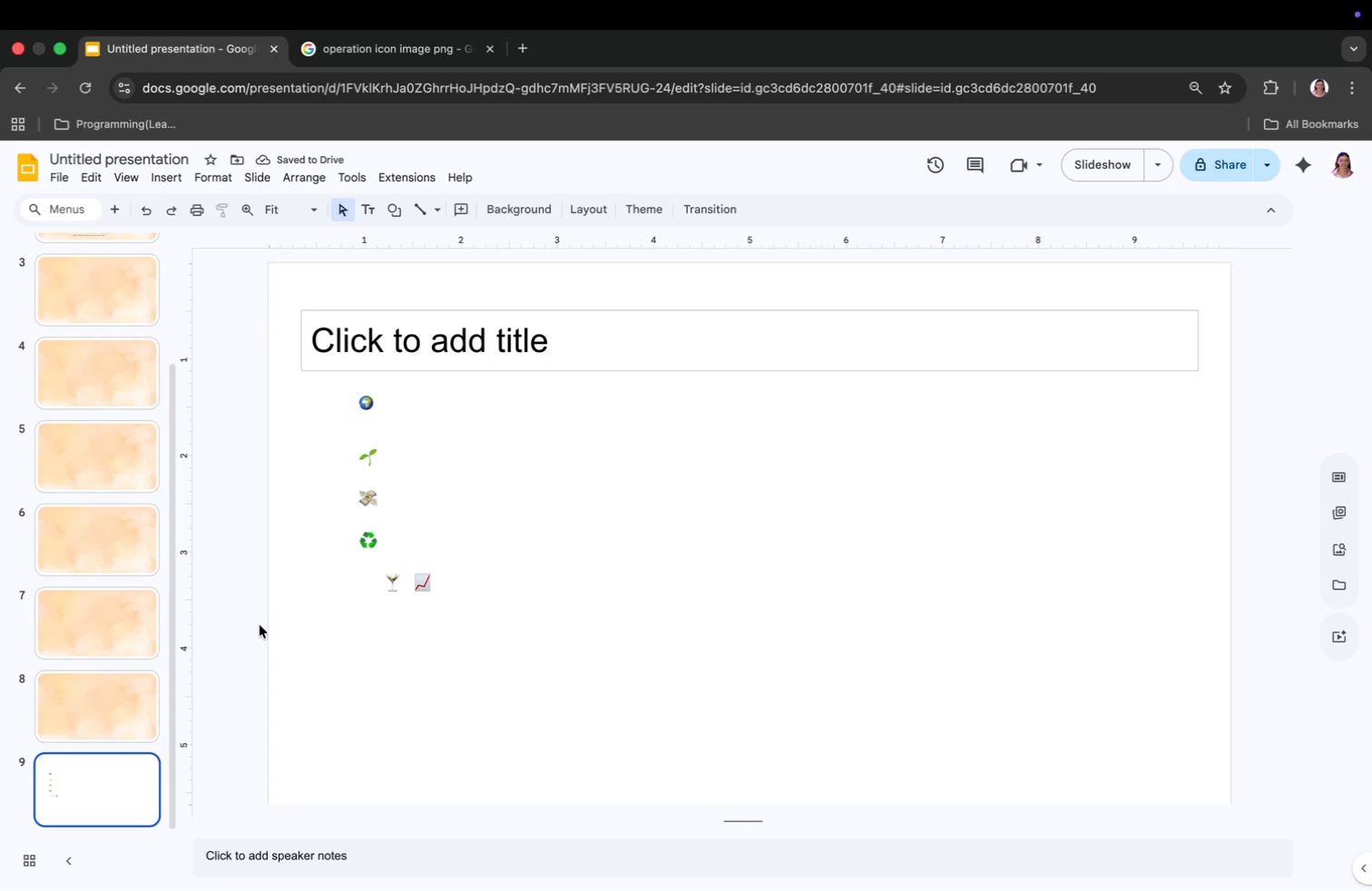 
scroll: coordinate [132, 556], scroll_direction: up, amount: 44.0
 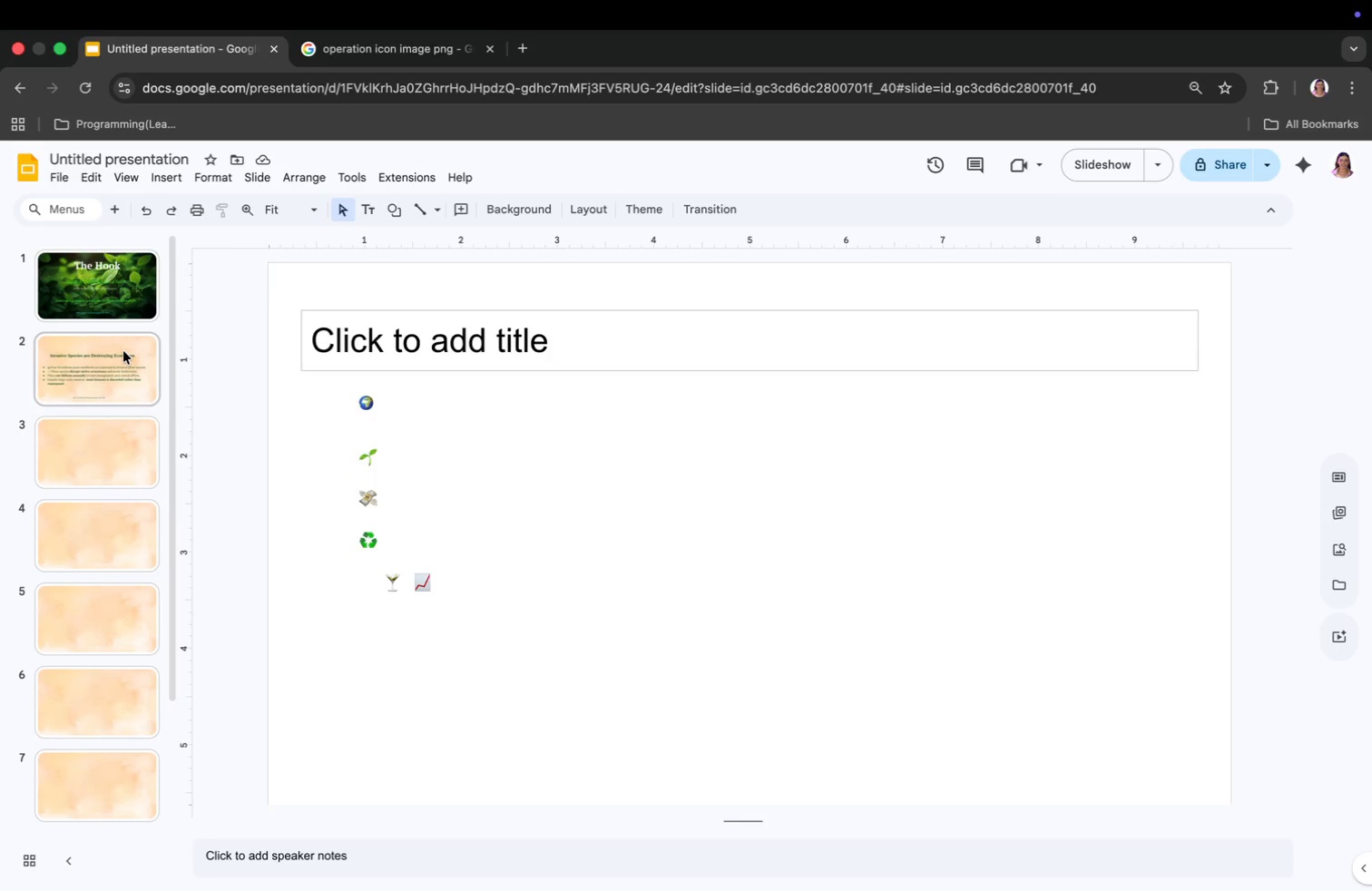 
left_click([123, 351])
 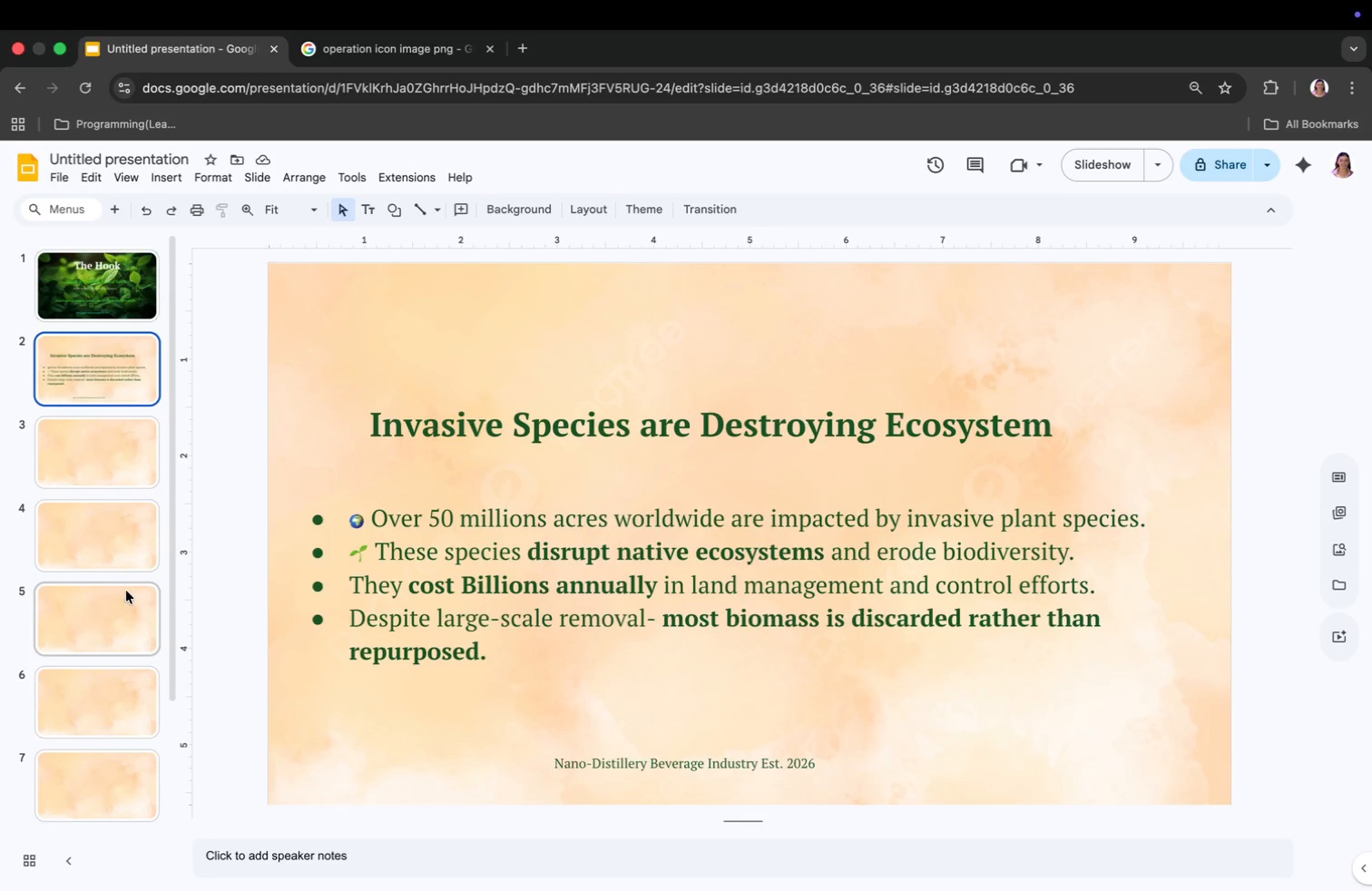 
wait(12.7)
 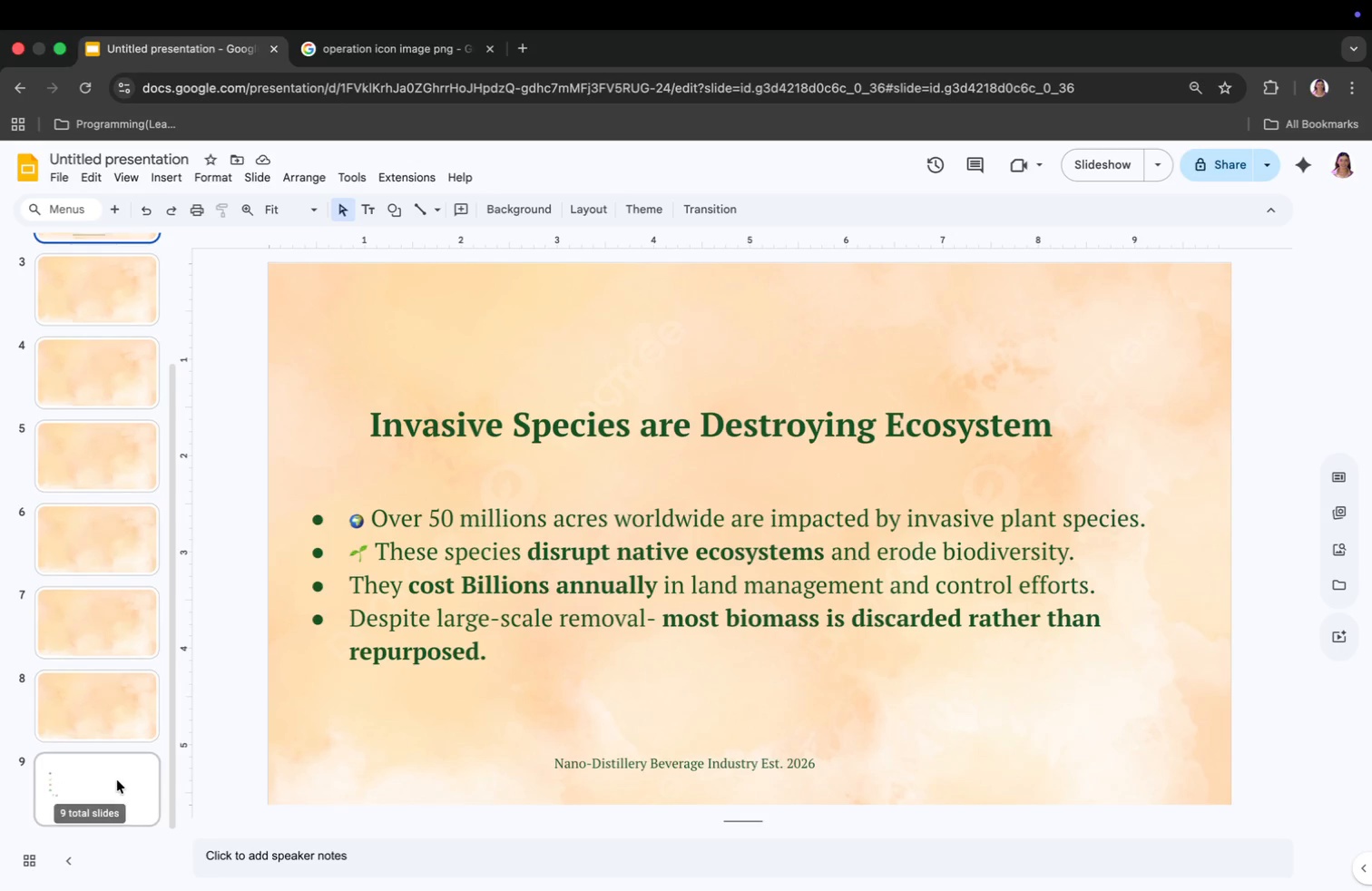 
left_click([117, 780])
 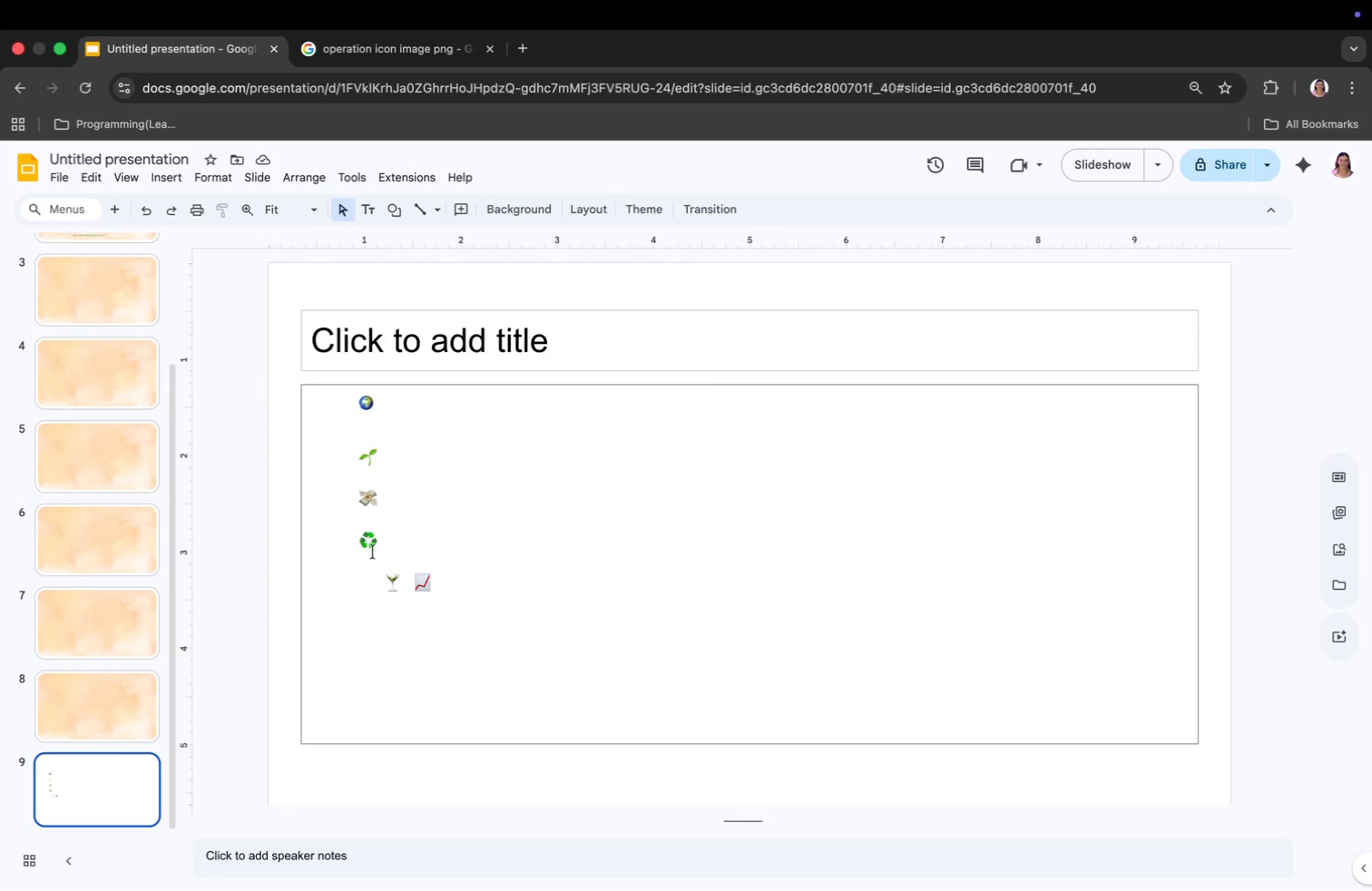 
scroll: coordinate [99, 547], scroll_direction: down, amount: 61.0
 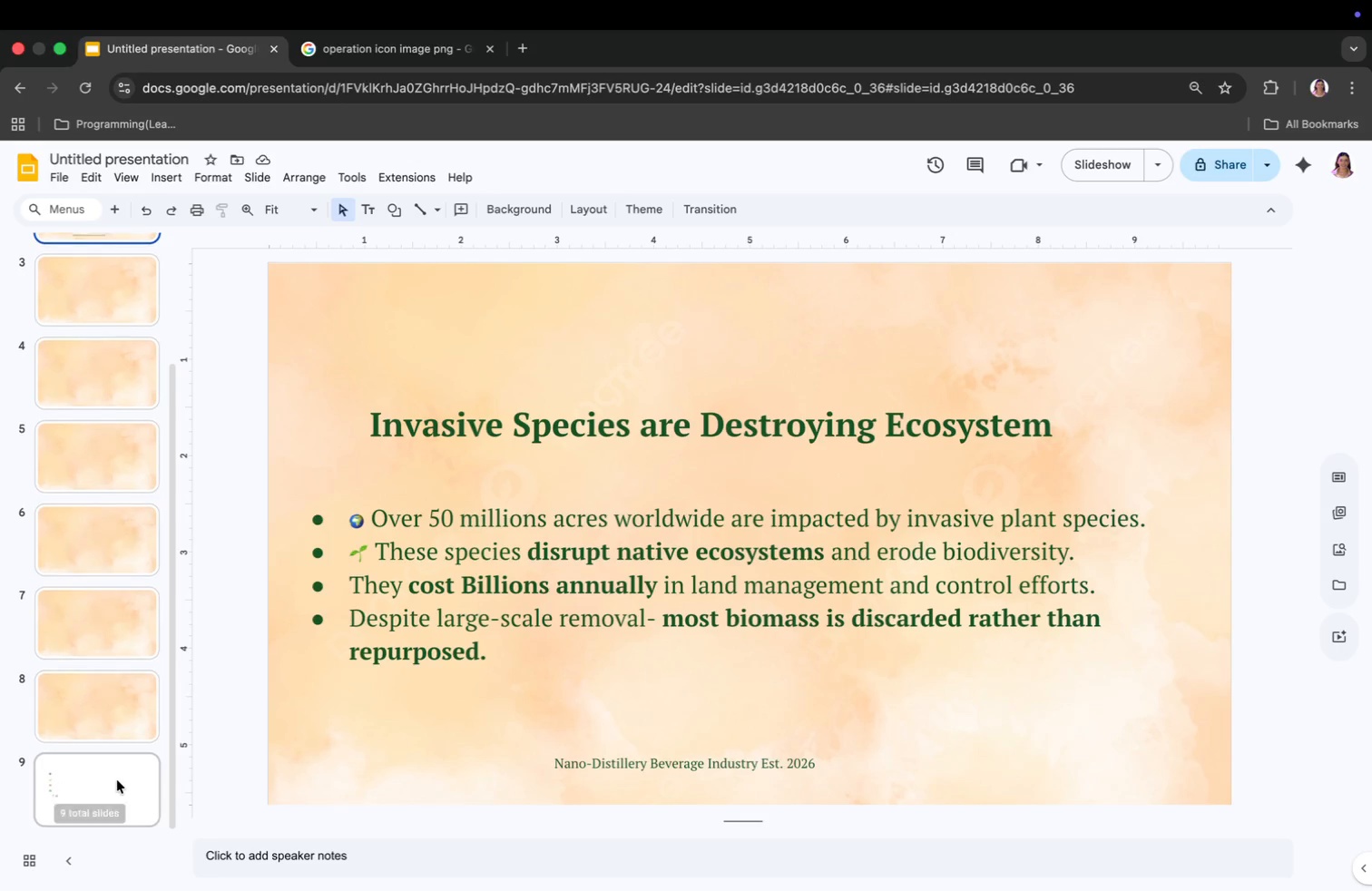 
left_click_drag(start_coordinate=[377, 543], to_coordinate=[352, 538])
 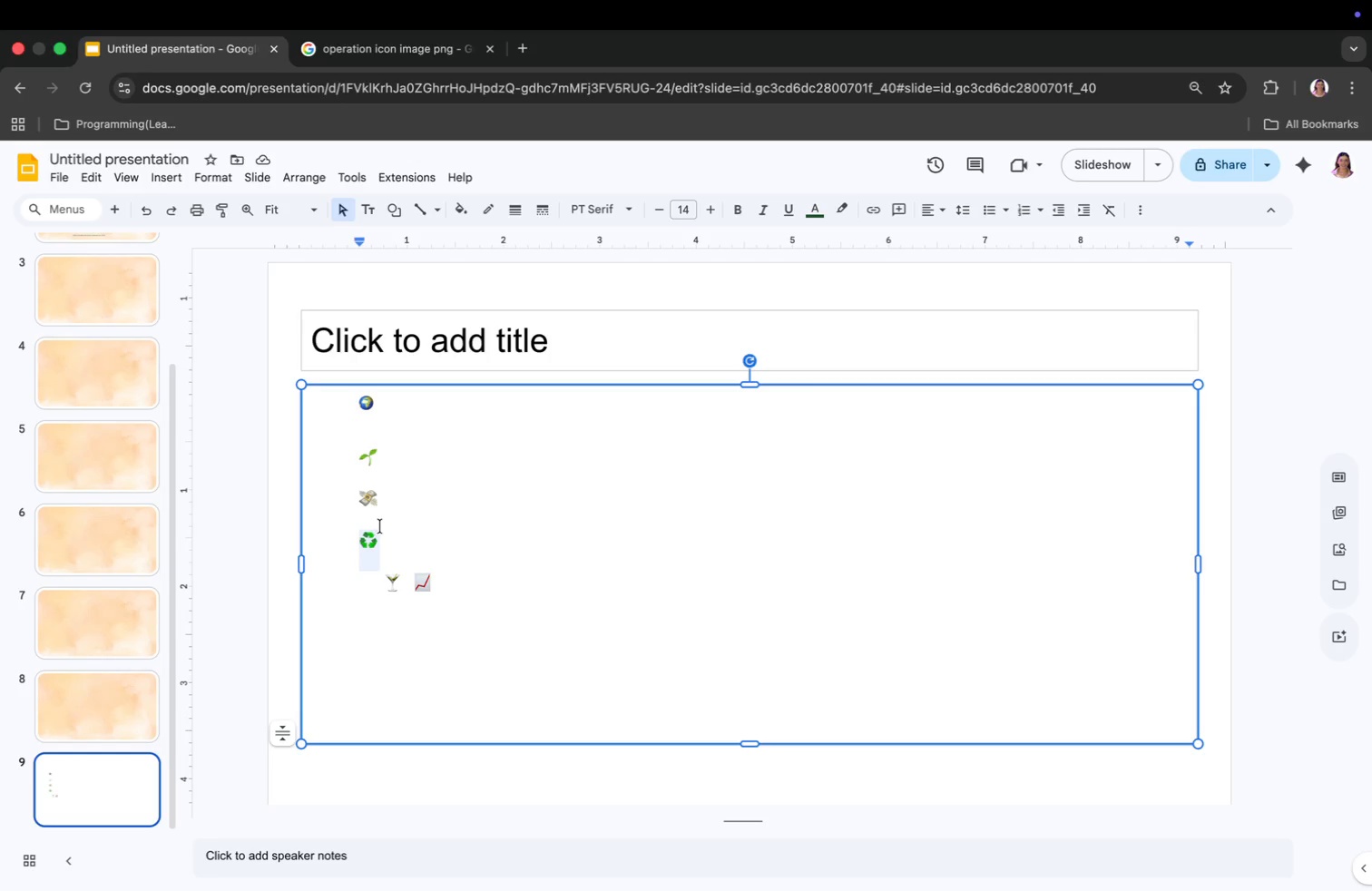 
key(Meta+CommandLeft)
 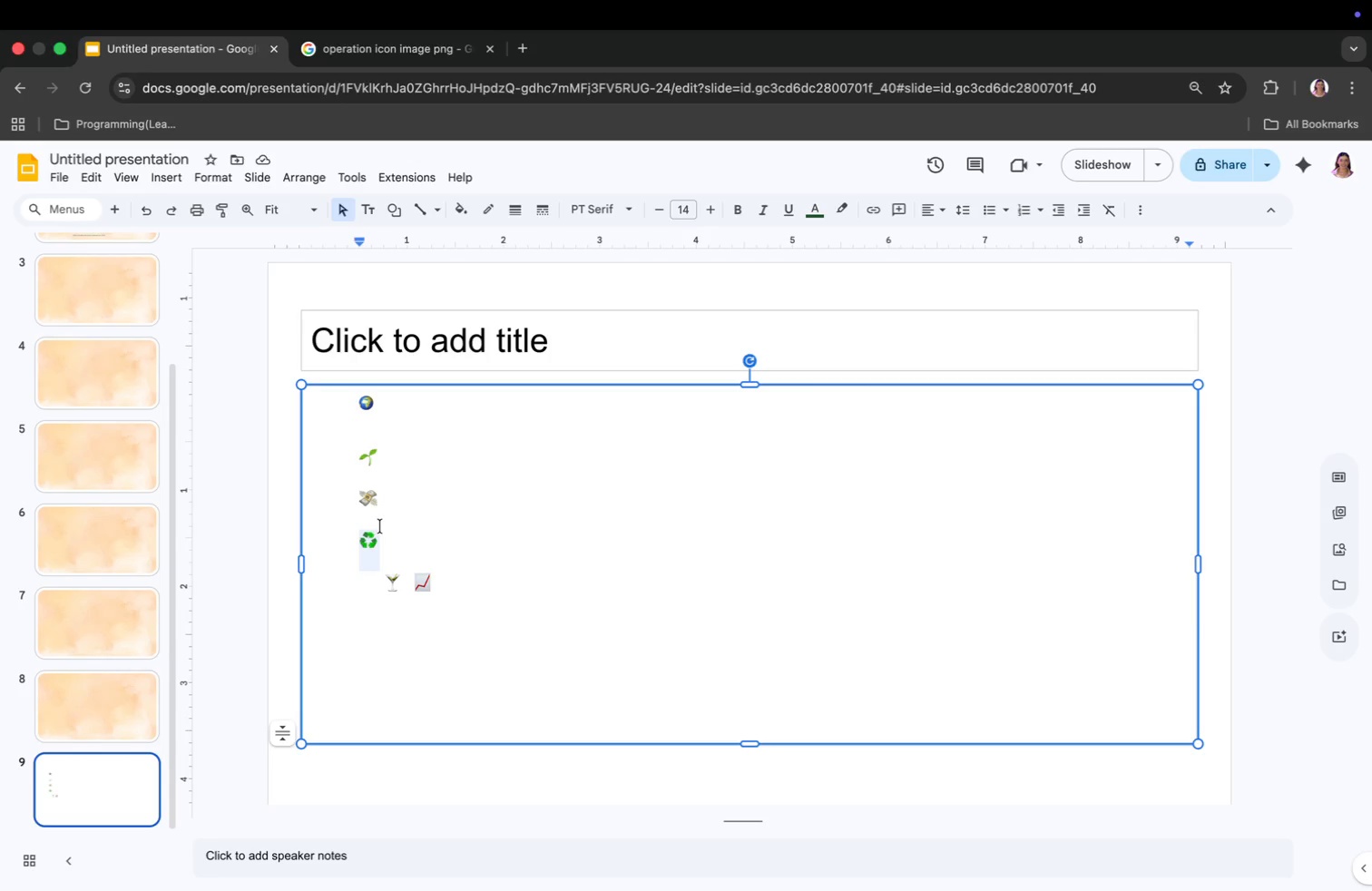 
key(Meta+C)
 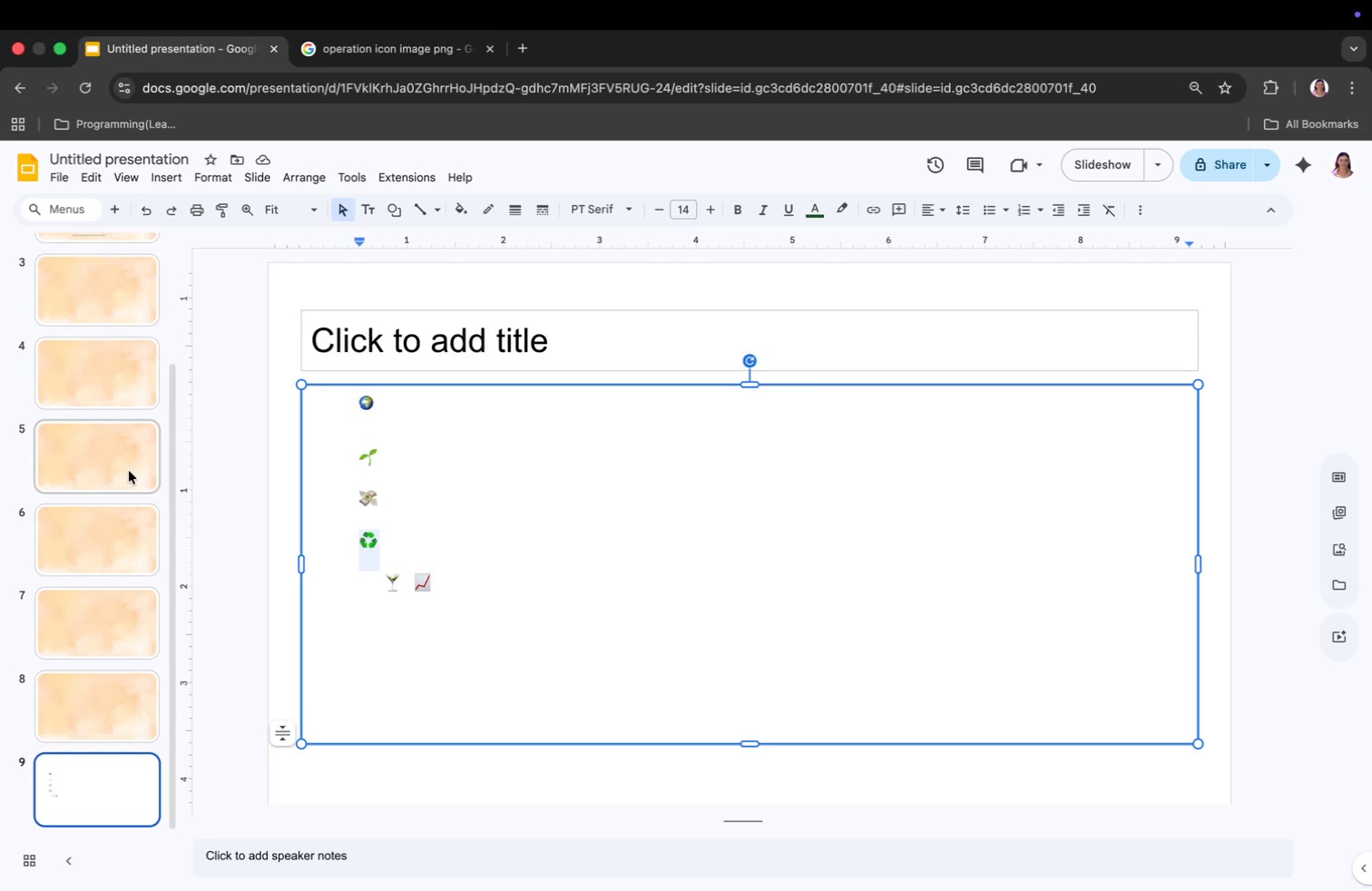 
scroll: coordinate [126, 471], scroll_direction: up, amount: 103.0
 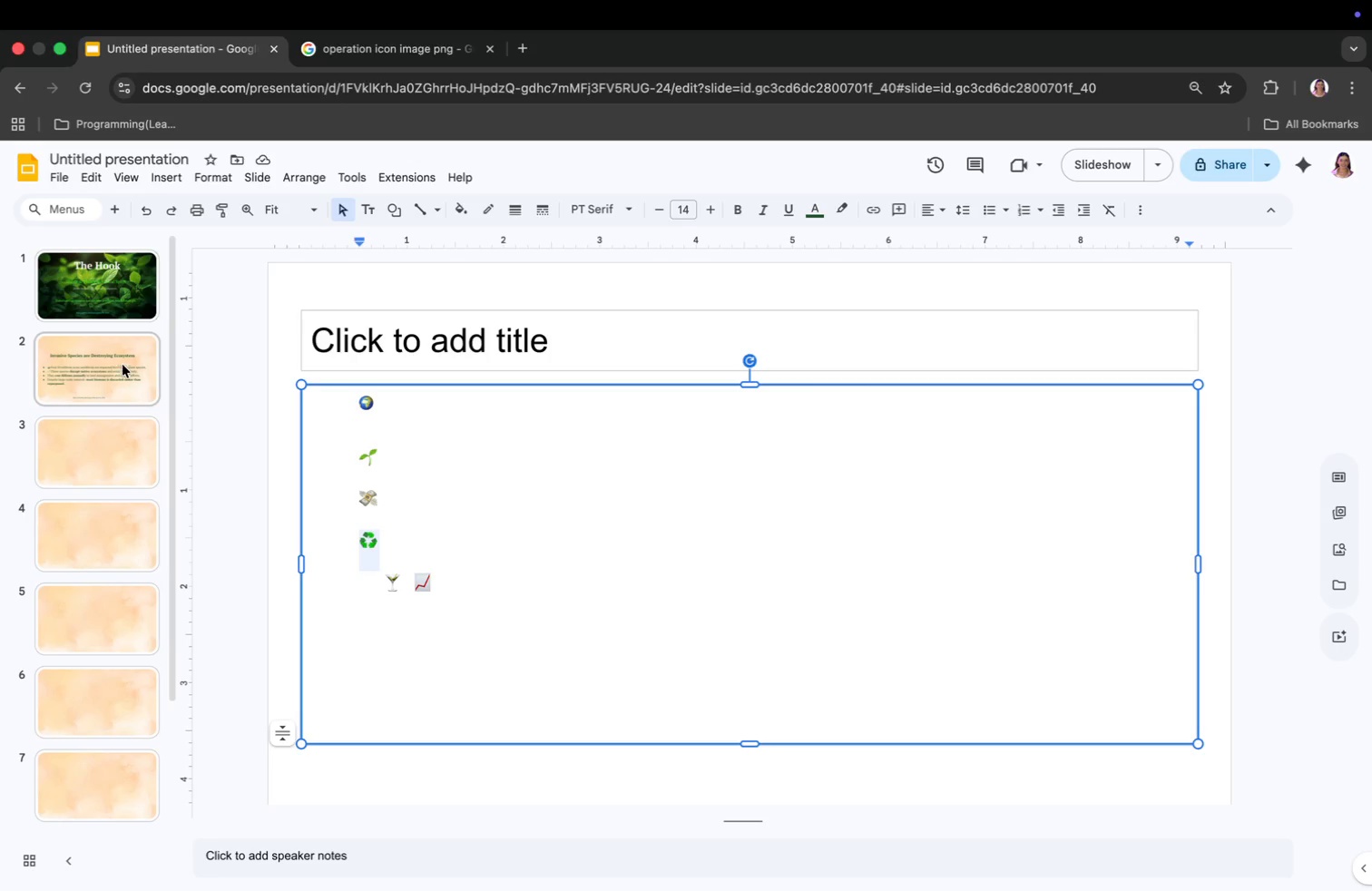 
left_click([122, 365])
 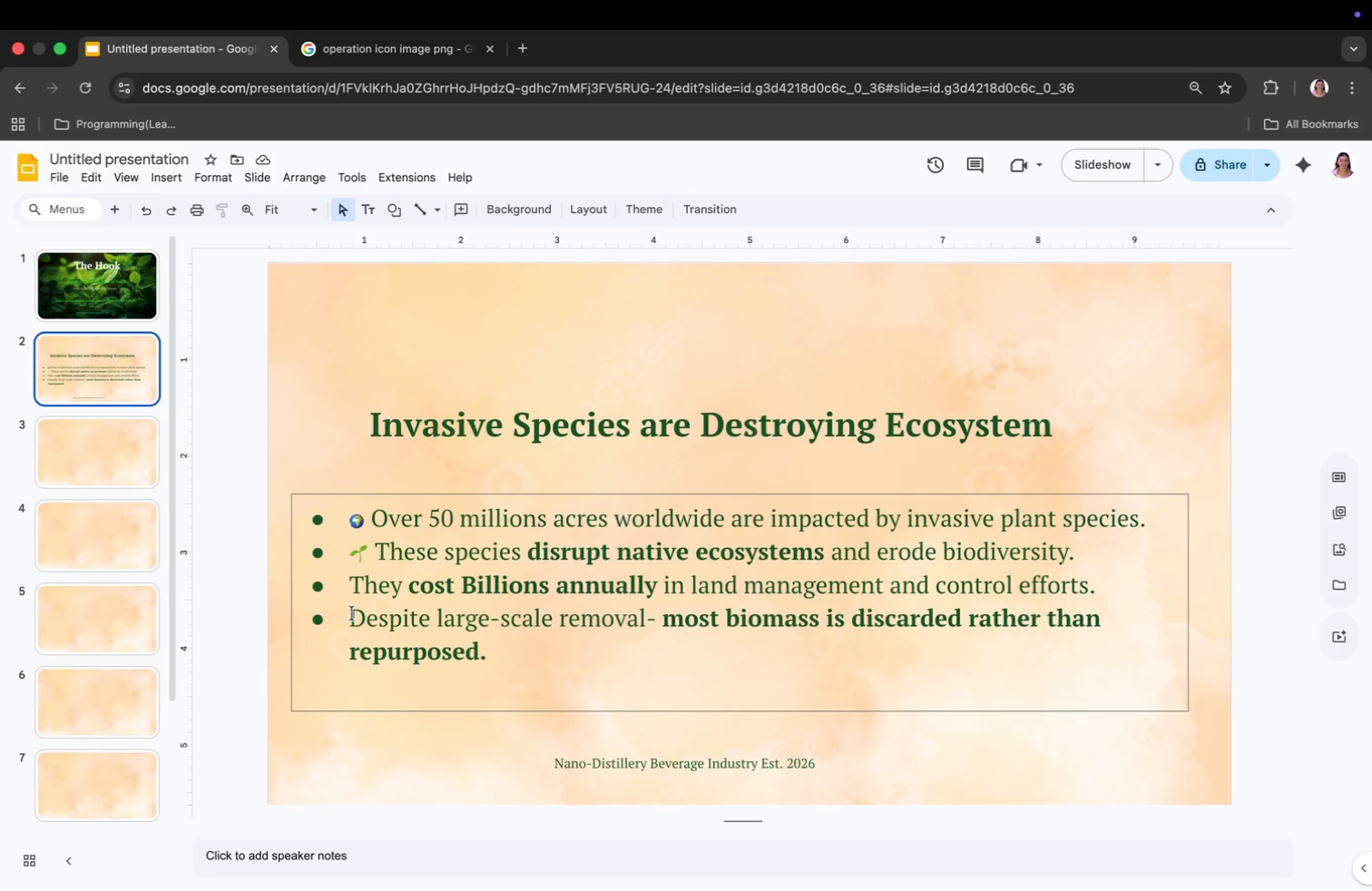 
key(Meta+CommandLeft)
 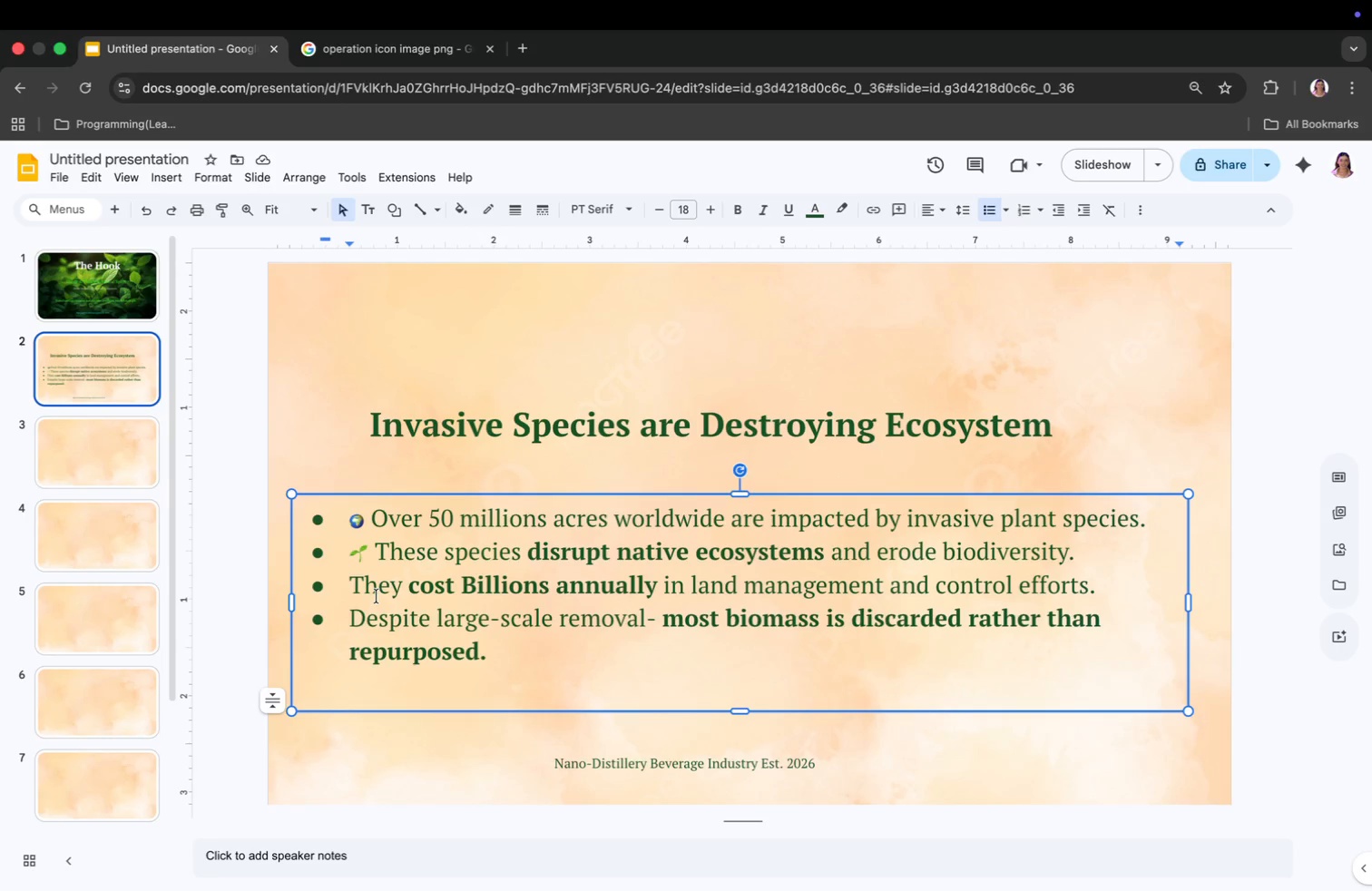 
key(Meta+V)
 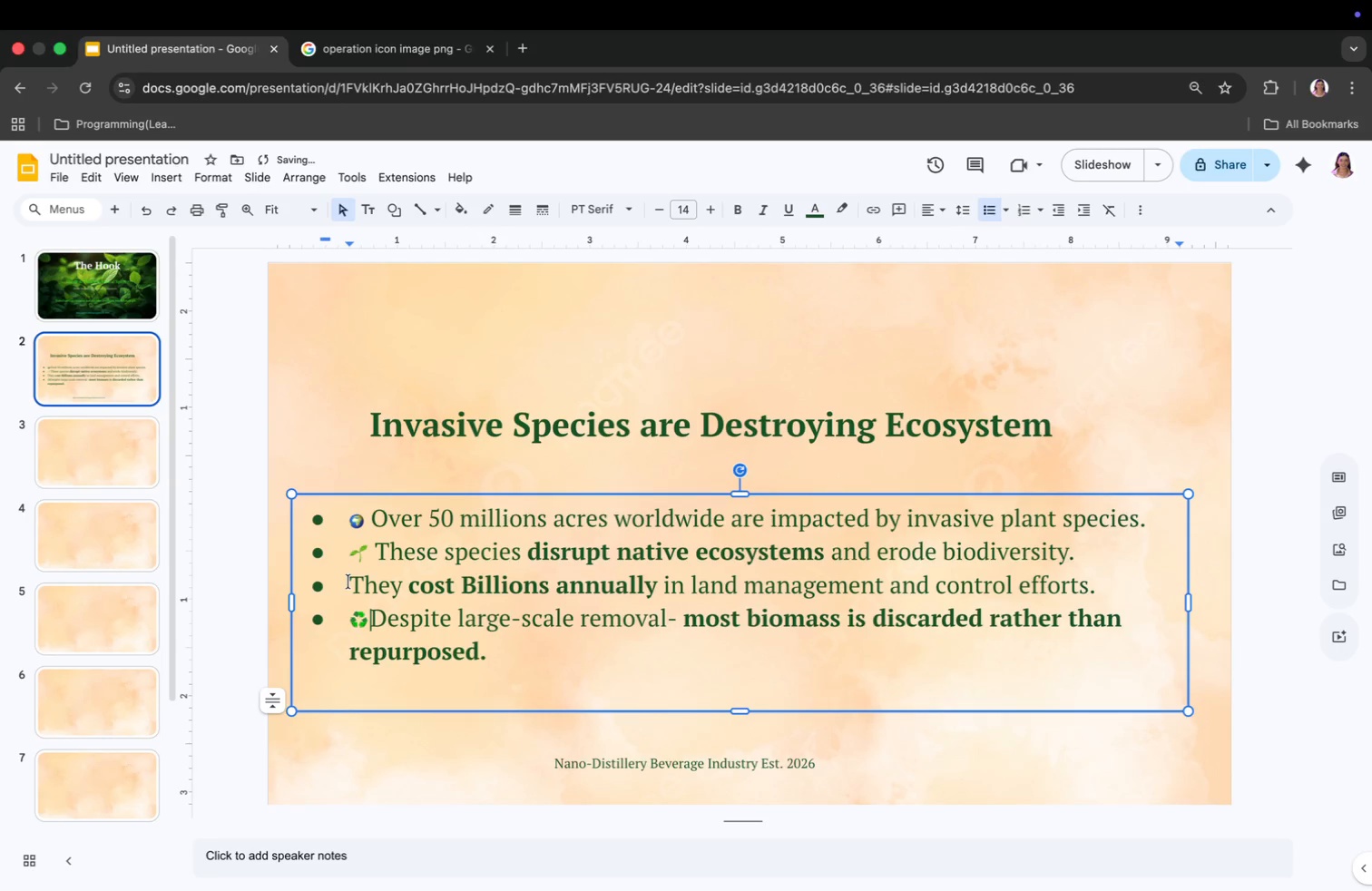 
left_click([353, 580])
 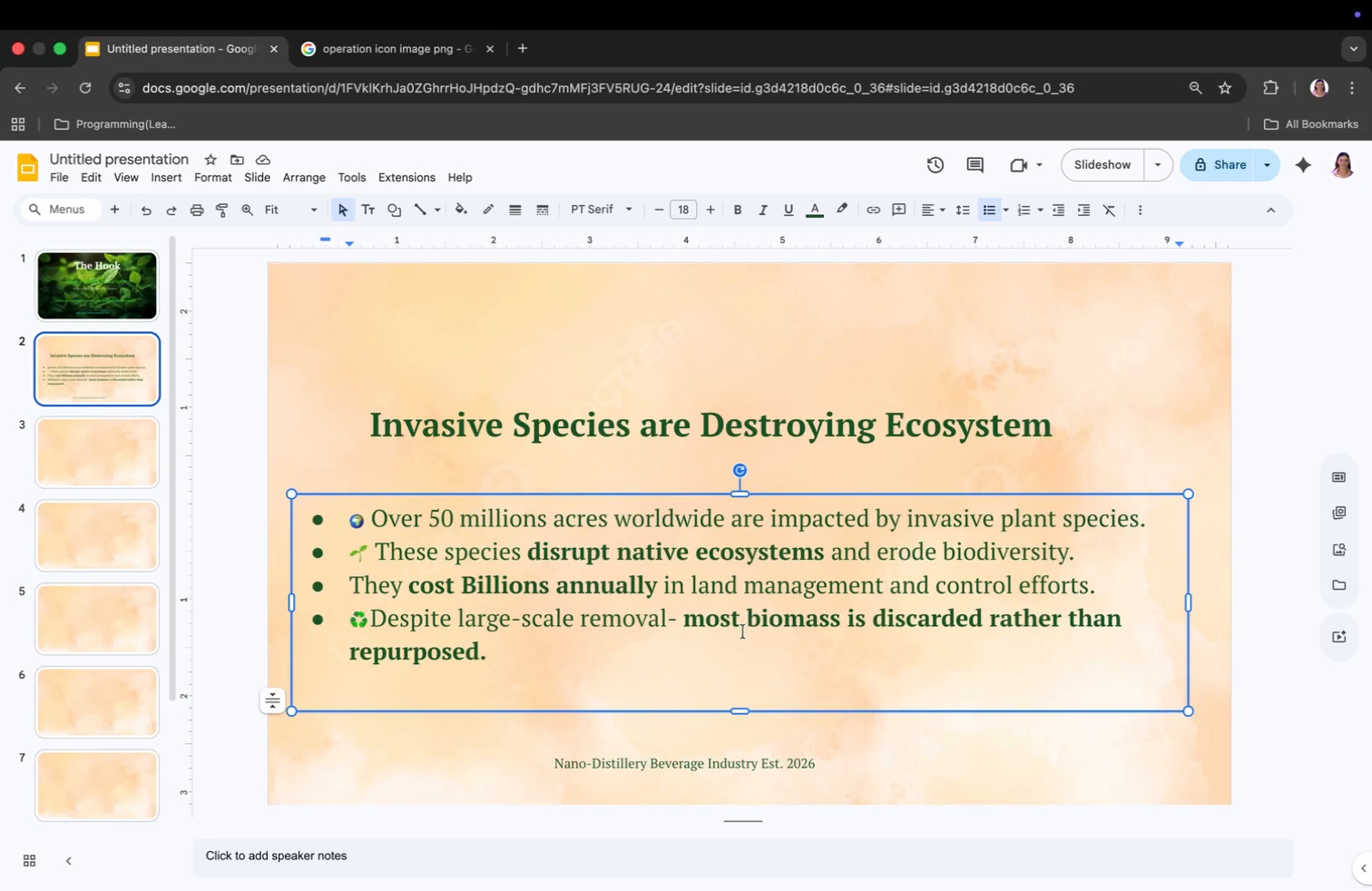 
wait(5.22)
 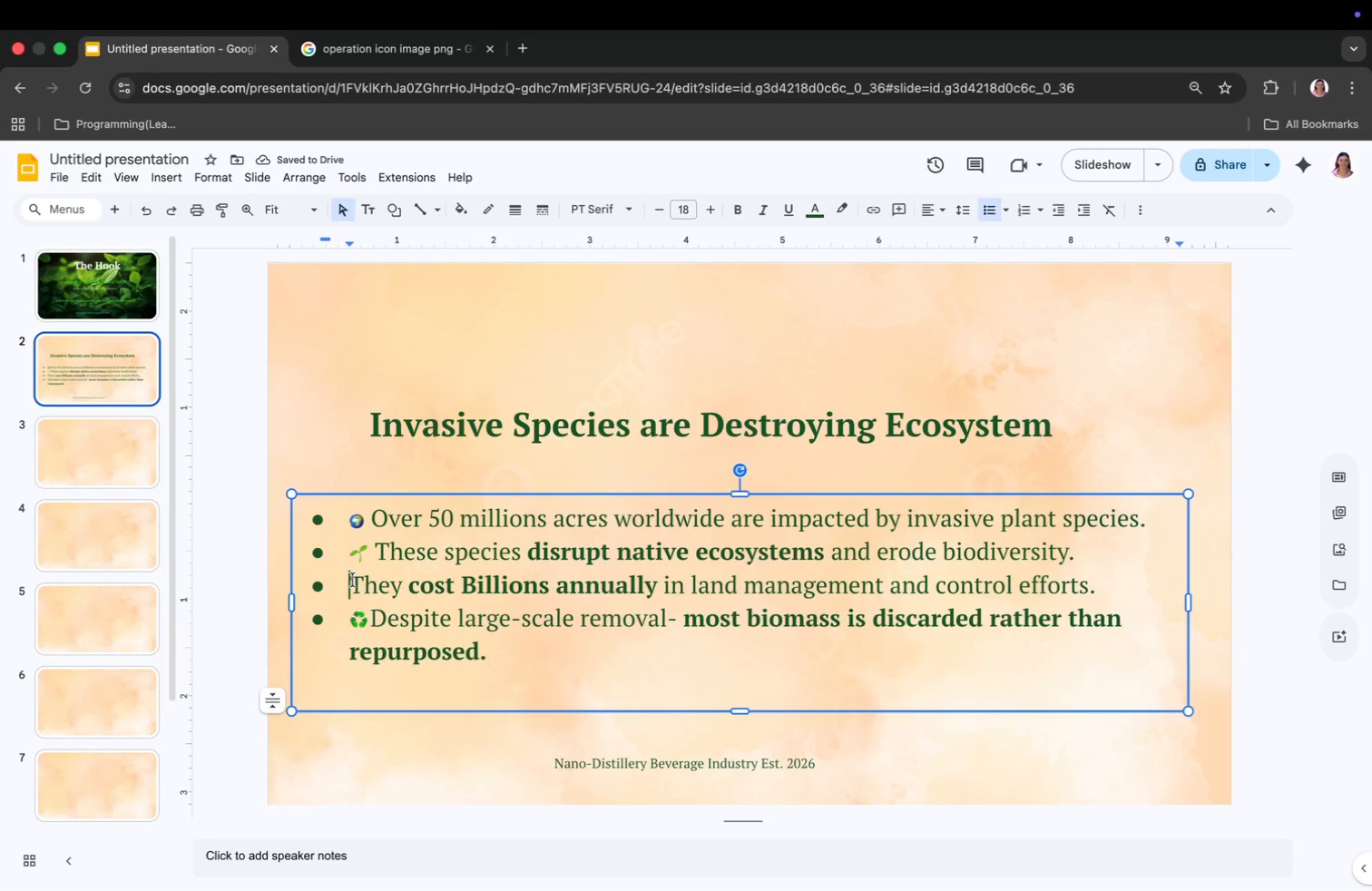 
scroll: coordinate [807, 640], scroll_direction: up, amount: 3.0
 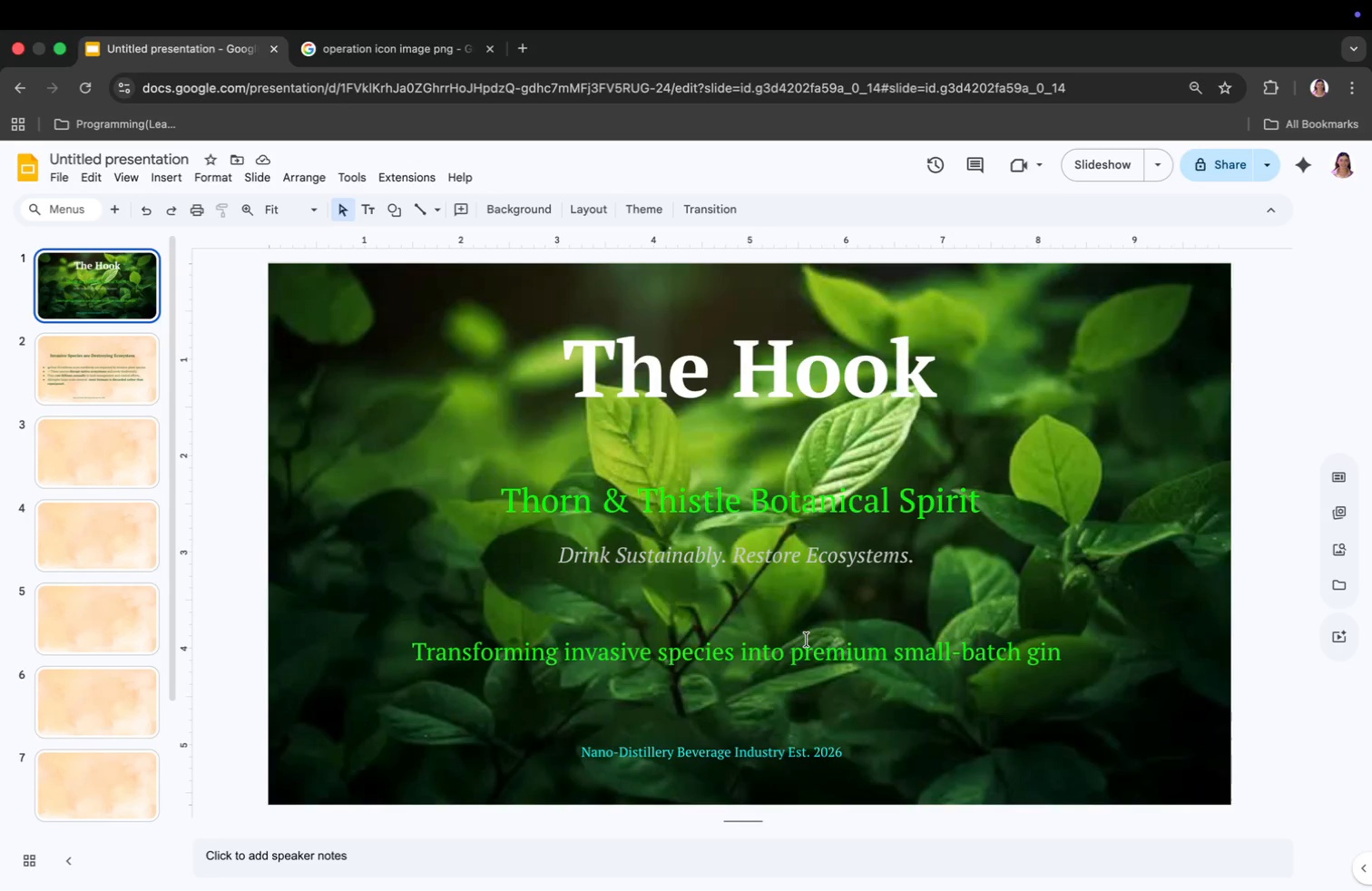 
scroll: coordinate [122, 462], scroll_direction: down, amount: 96.0
 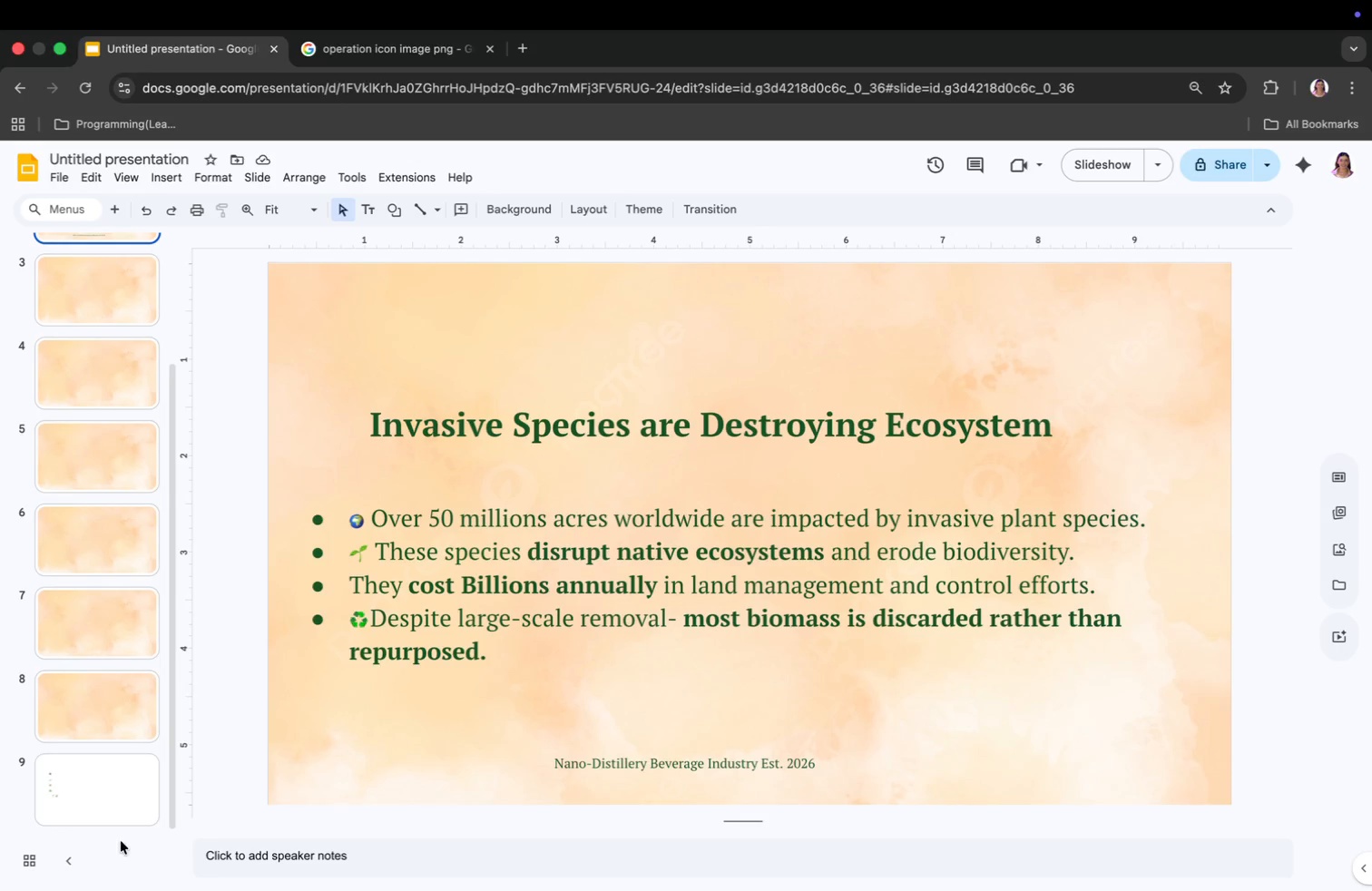 
left_click([120, 778])
 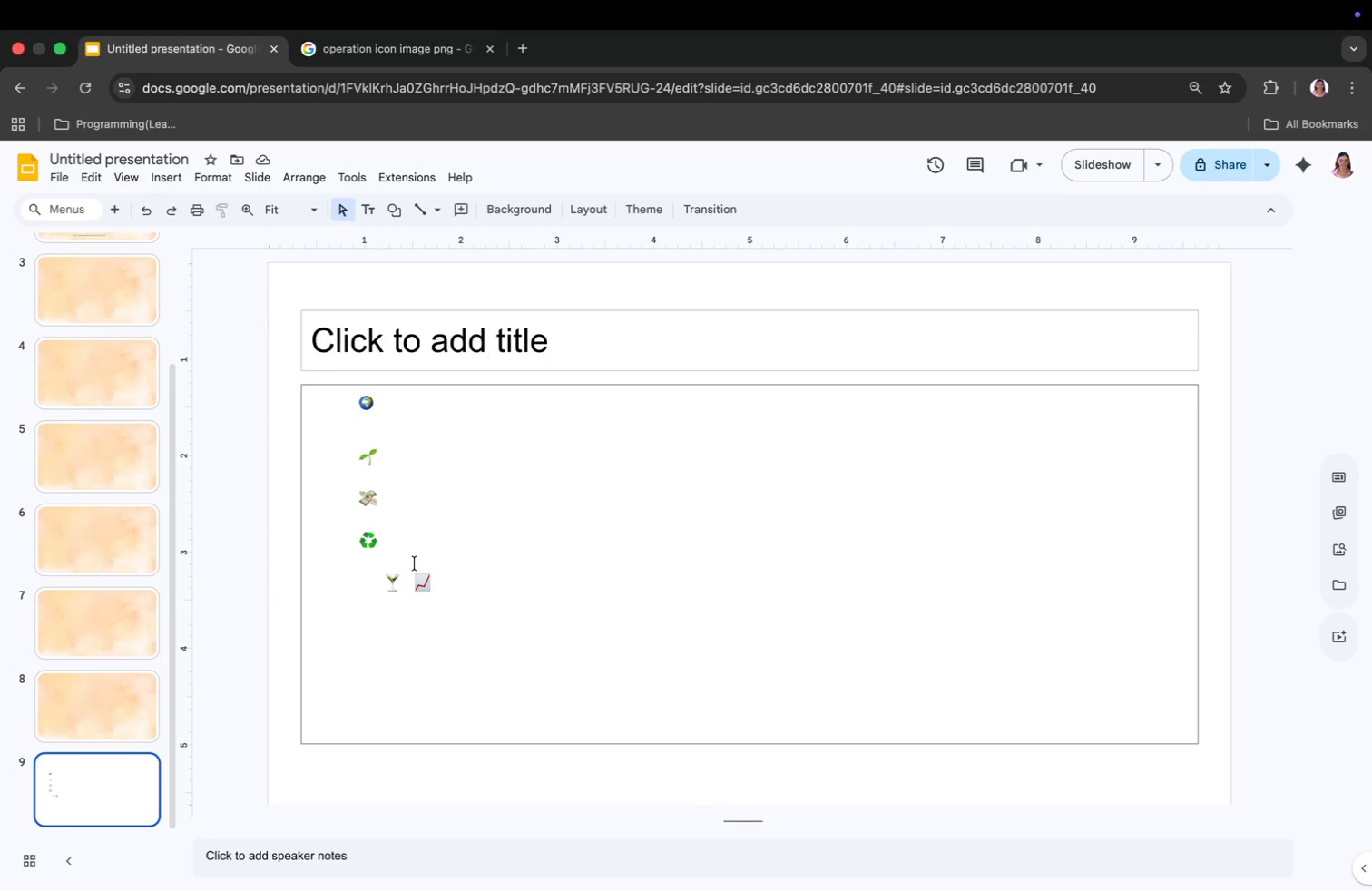 
left_click([437, 581])
 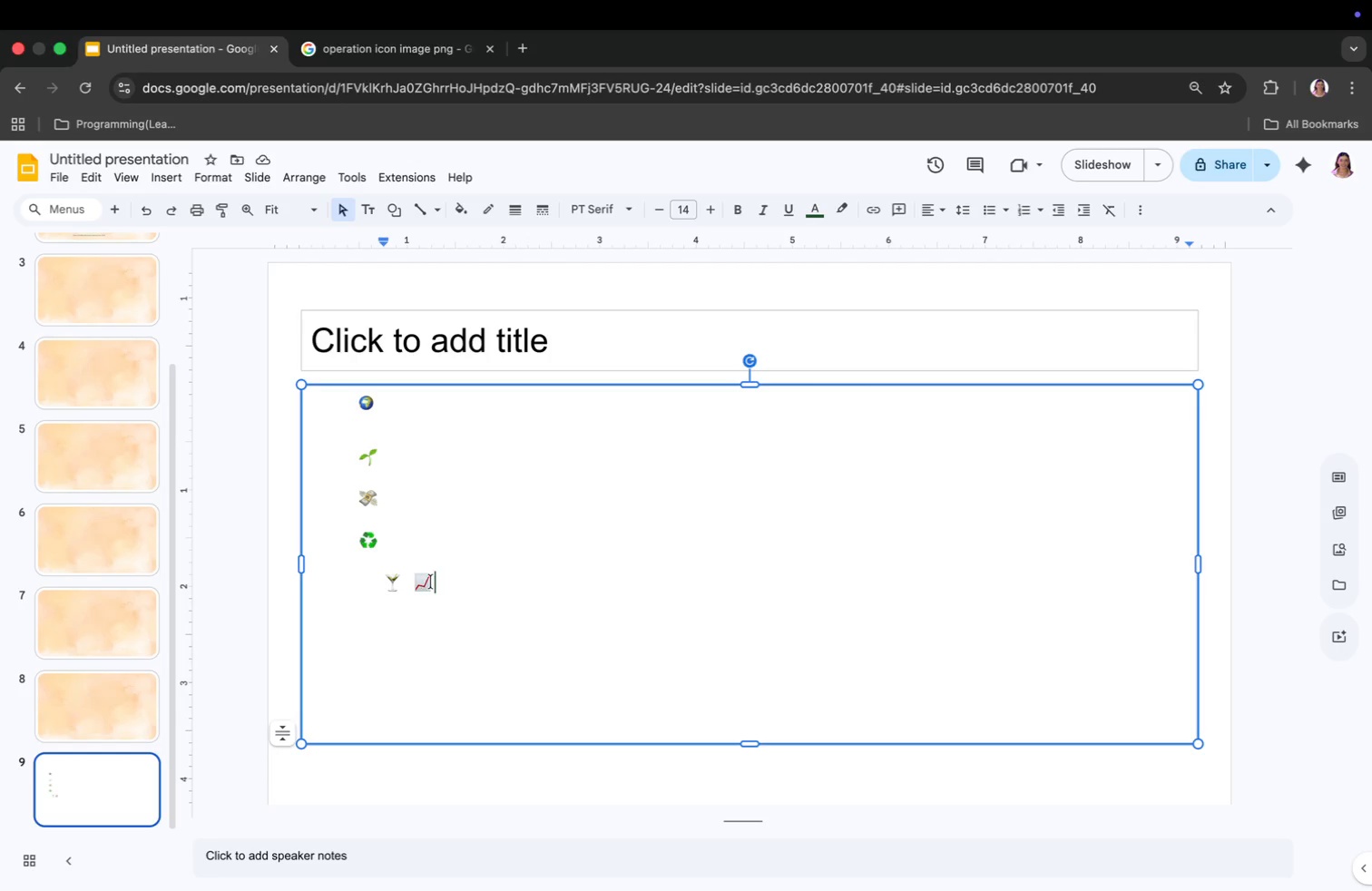 
left_click_drag(start_coordinate=[433, 582], to_coordinate=[409, 581])
 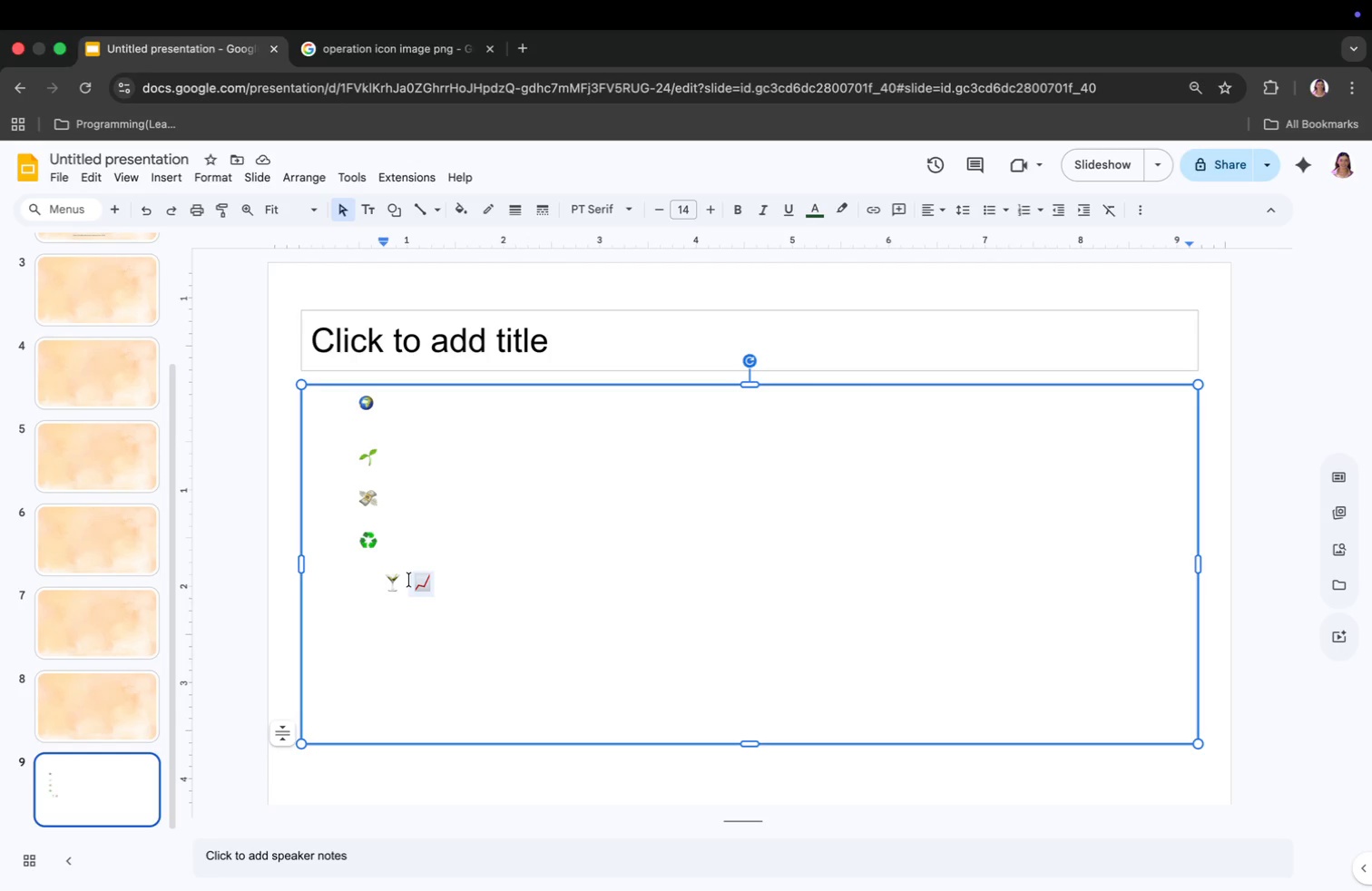 
key(Meta+CommandLeft)
 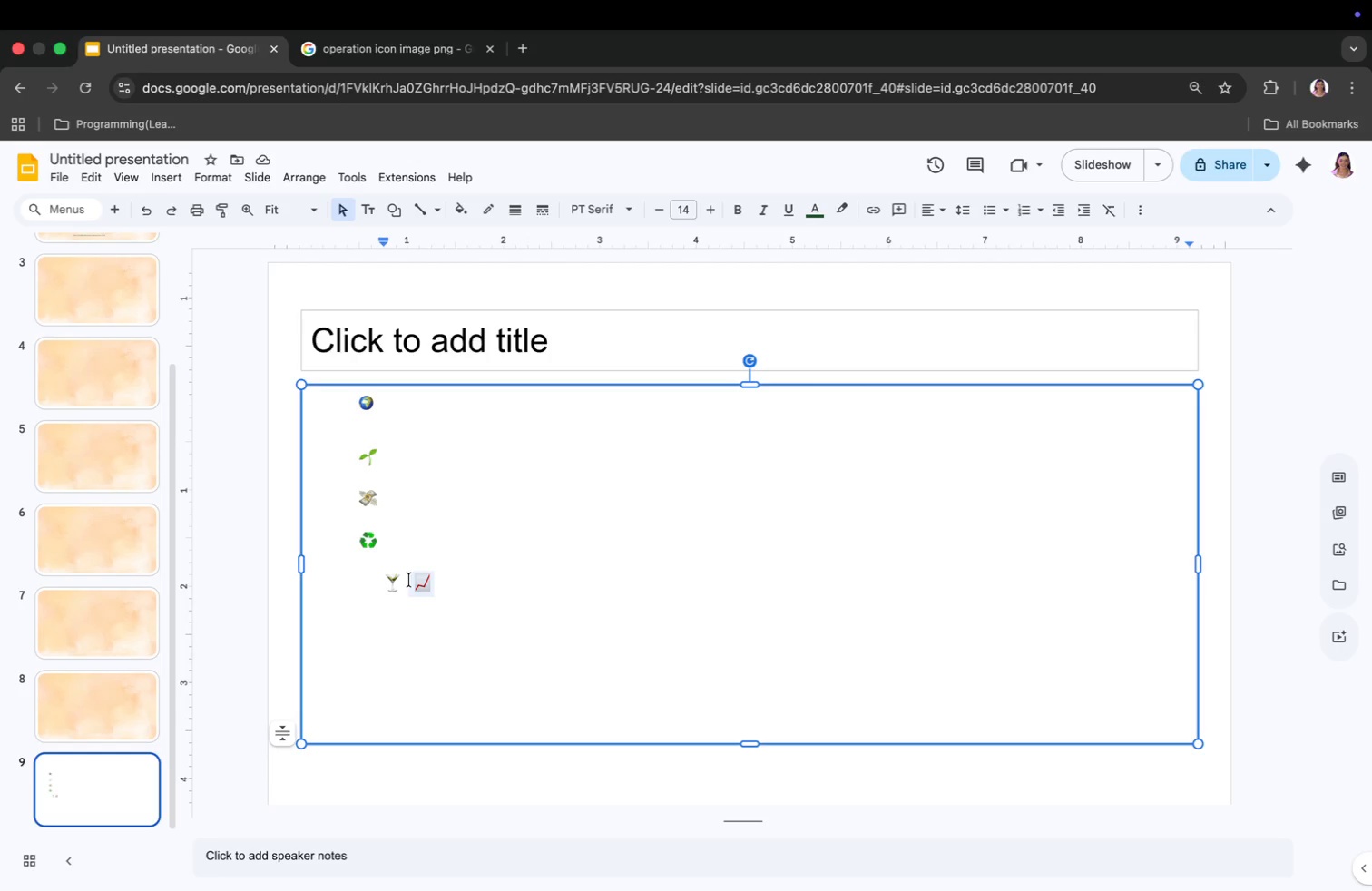 
key(Meta+C)
 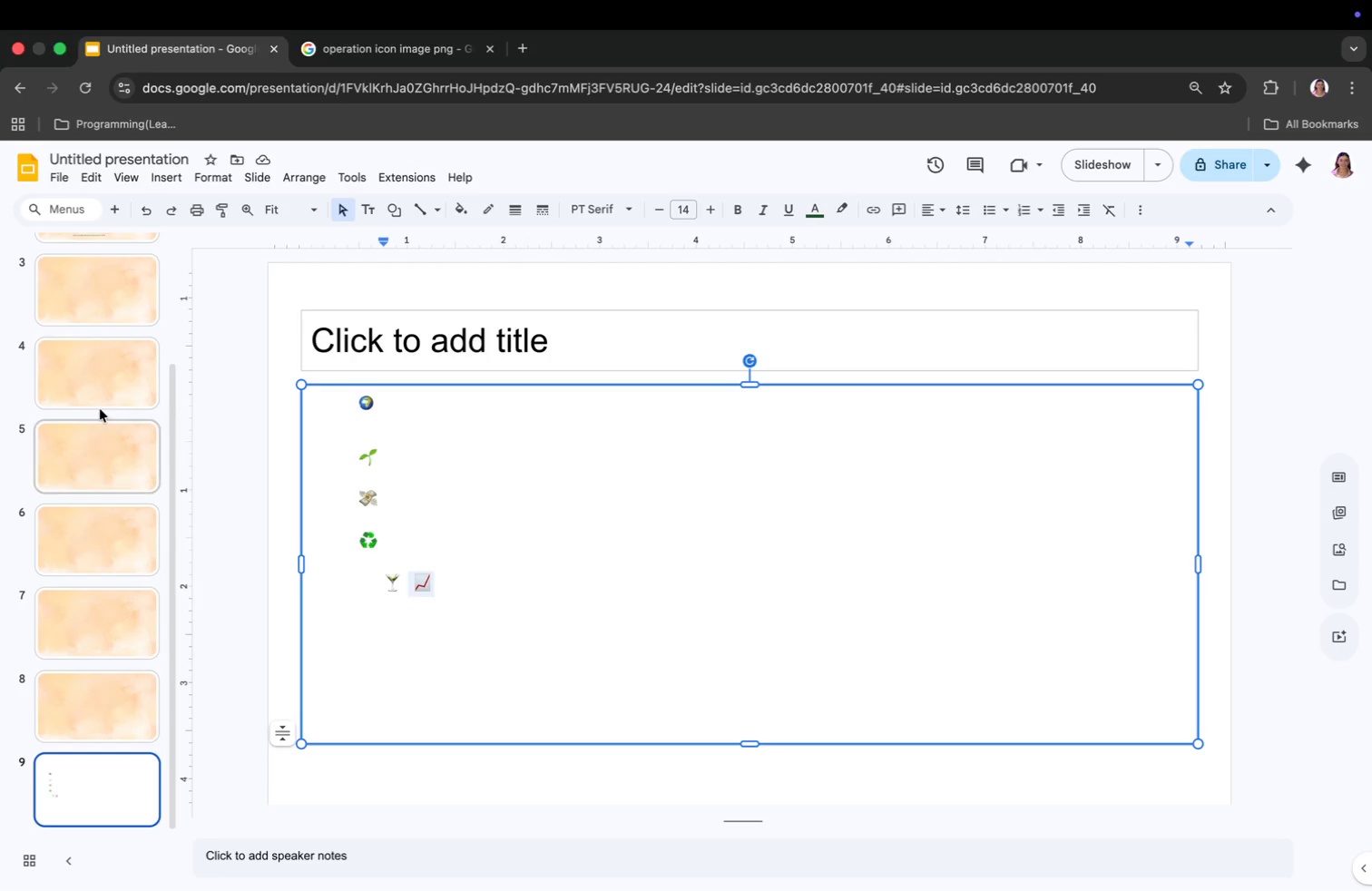 
scroll: coordinate [100, 409], scroll_direction: up, amount: 77.0
 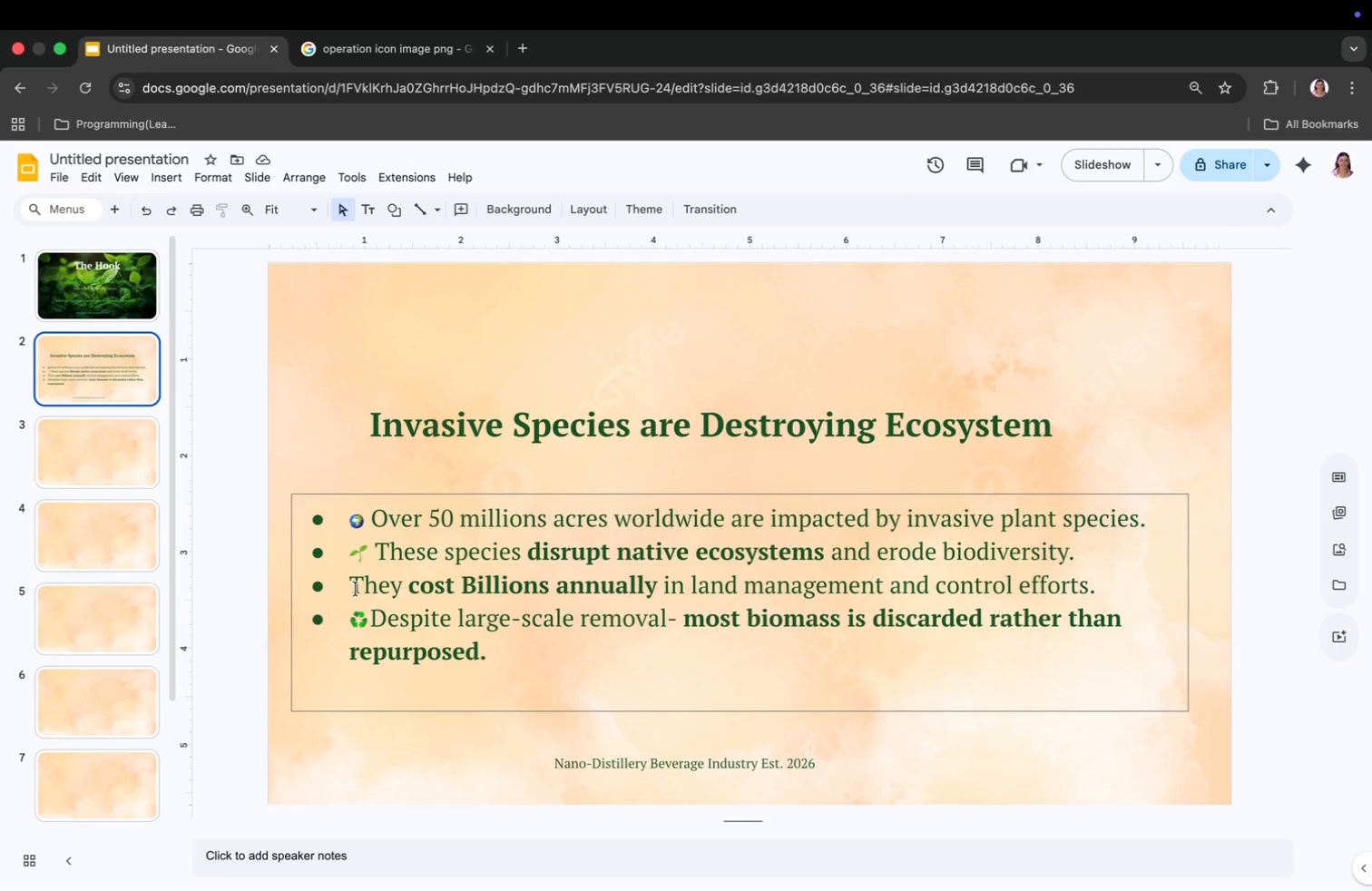 
key(Meta+CommandLeft)
 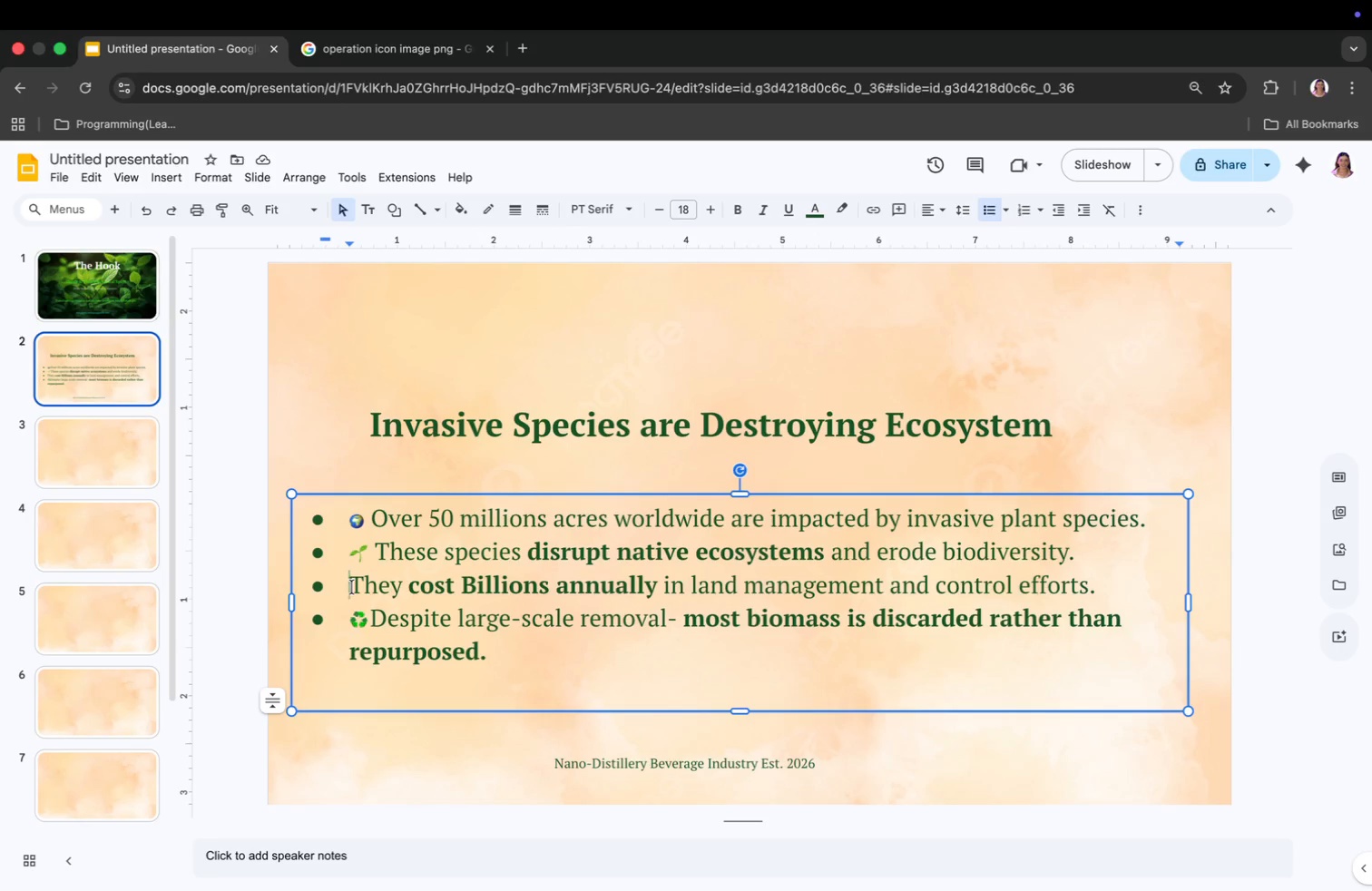 
key(Meta+V)
 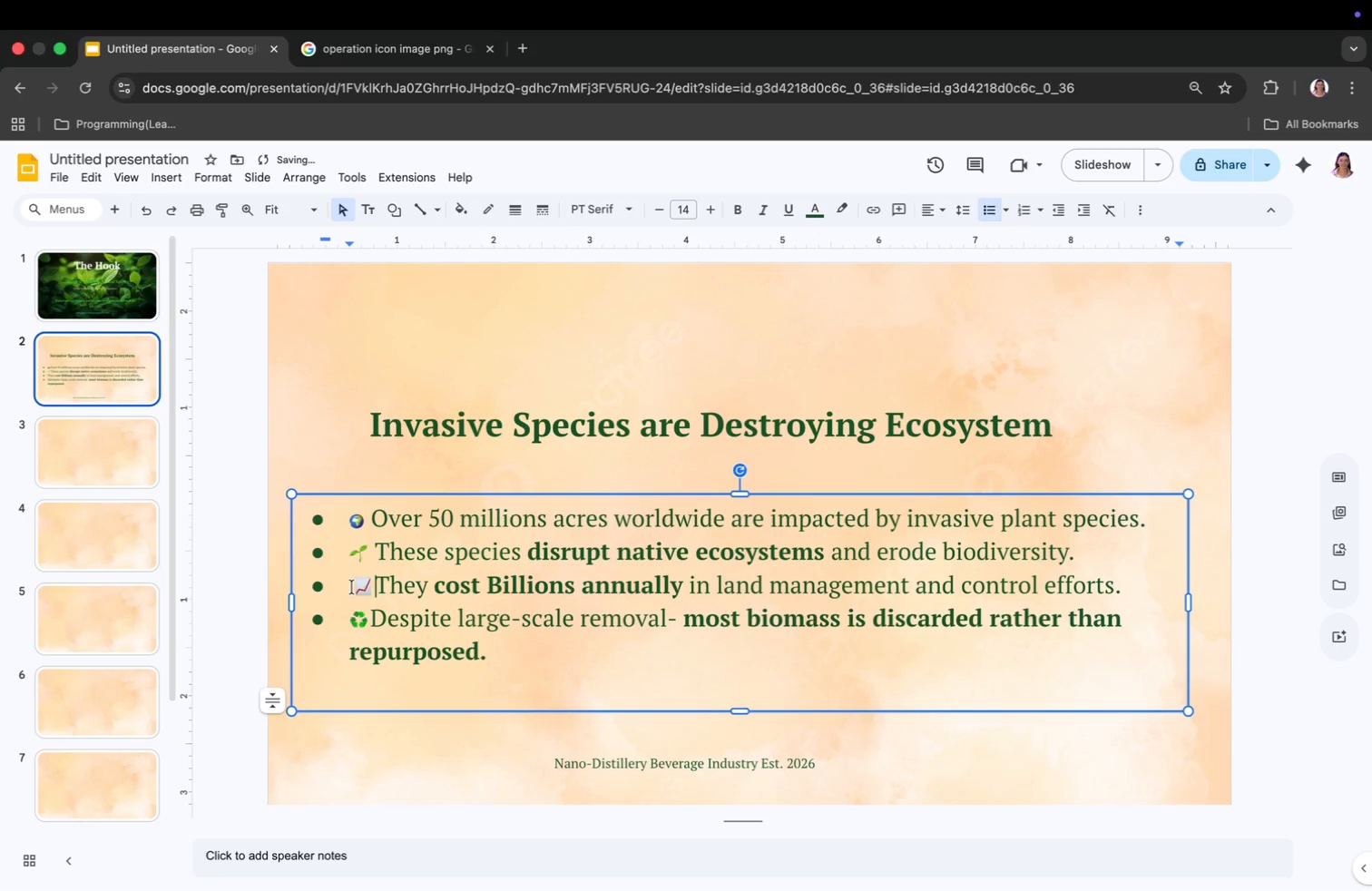 
key(Space)
 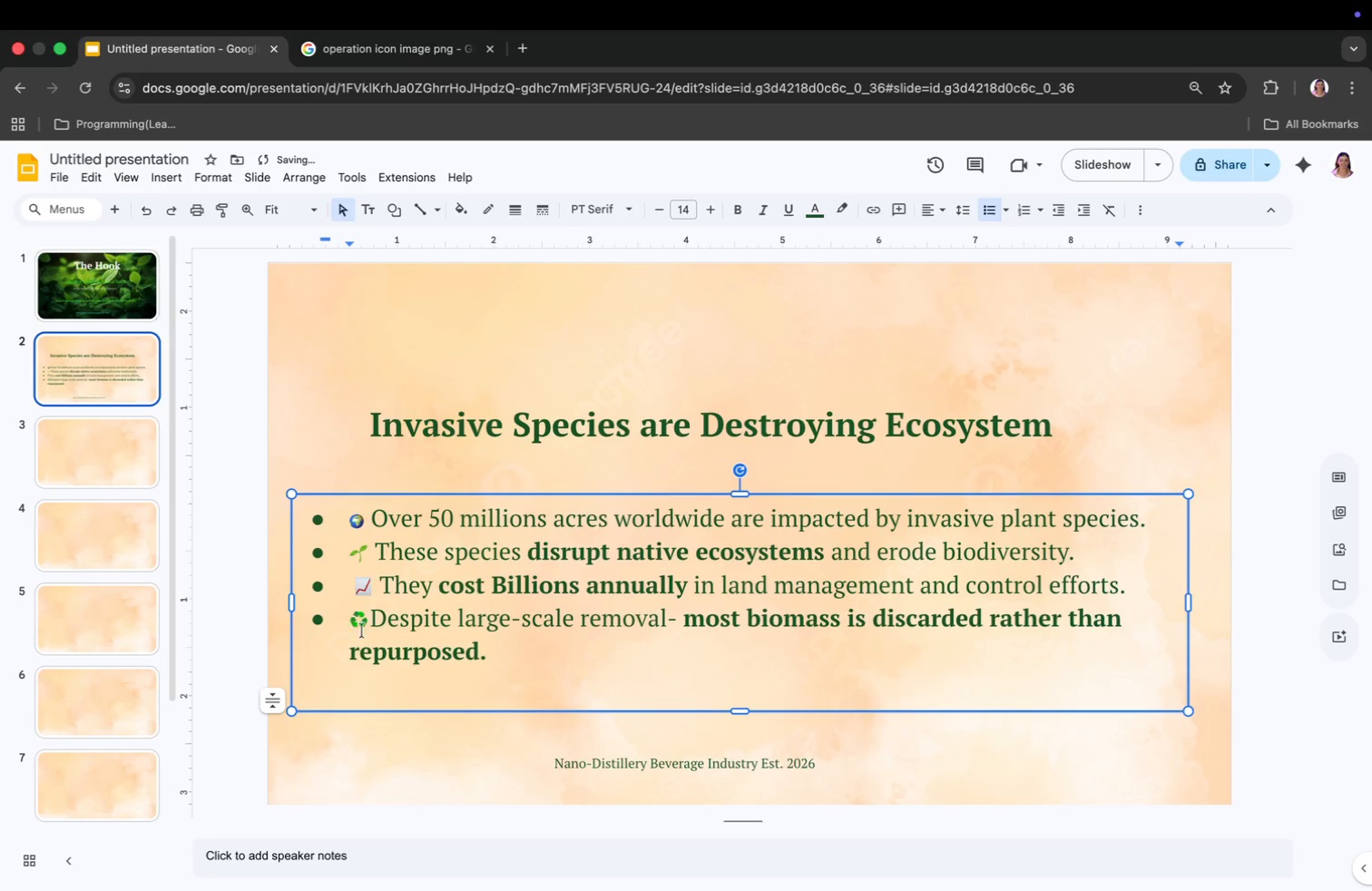 
left_click([369, 627])
 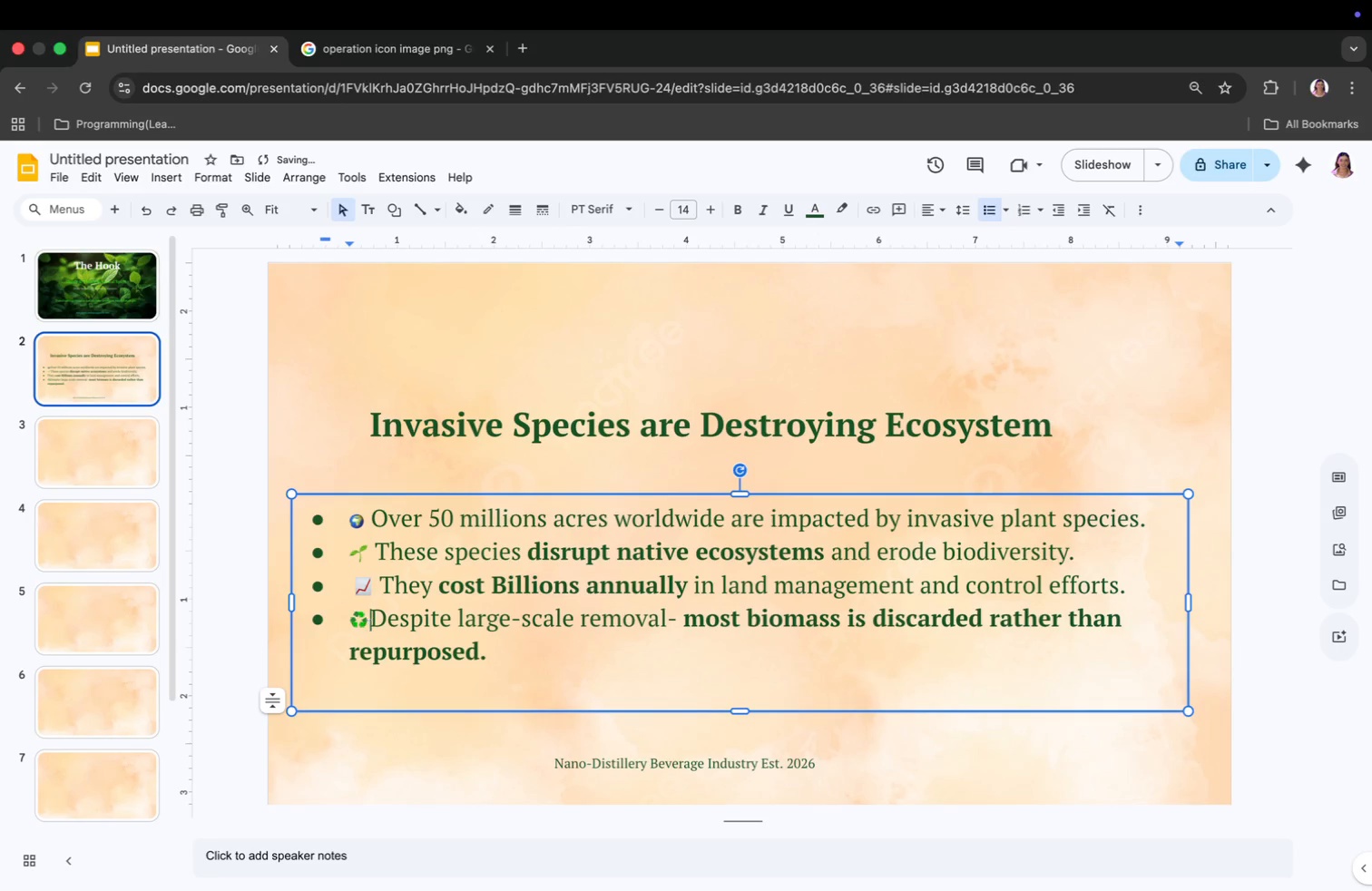 
key(Space)
 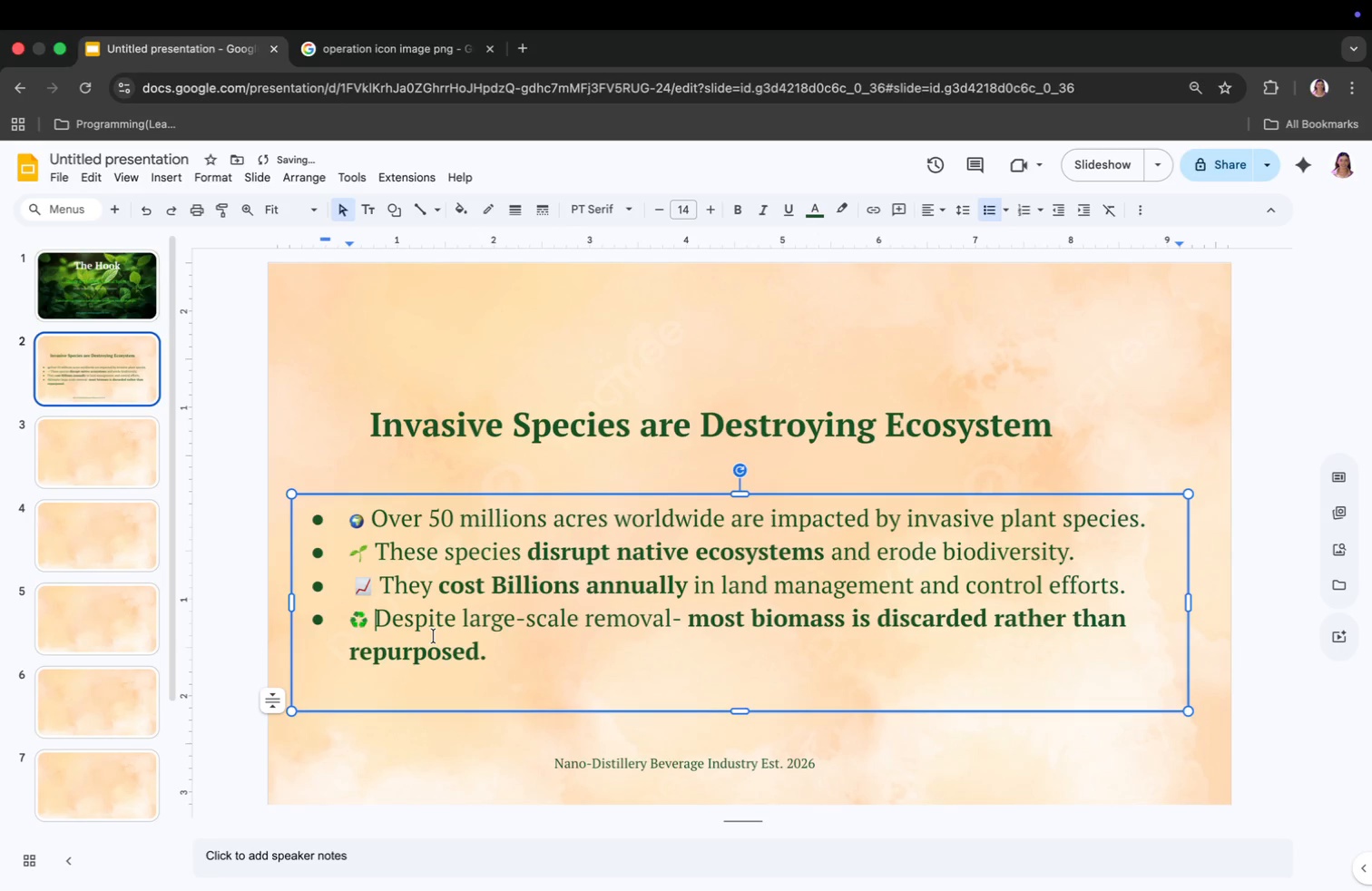 
scroll: coordinate [594, 636], scroll_direction: up, amount: 45.0
 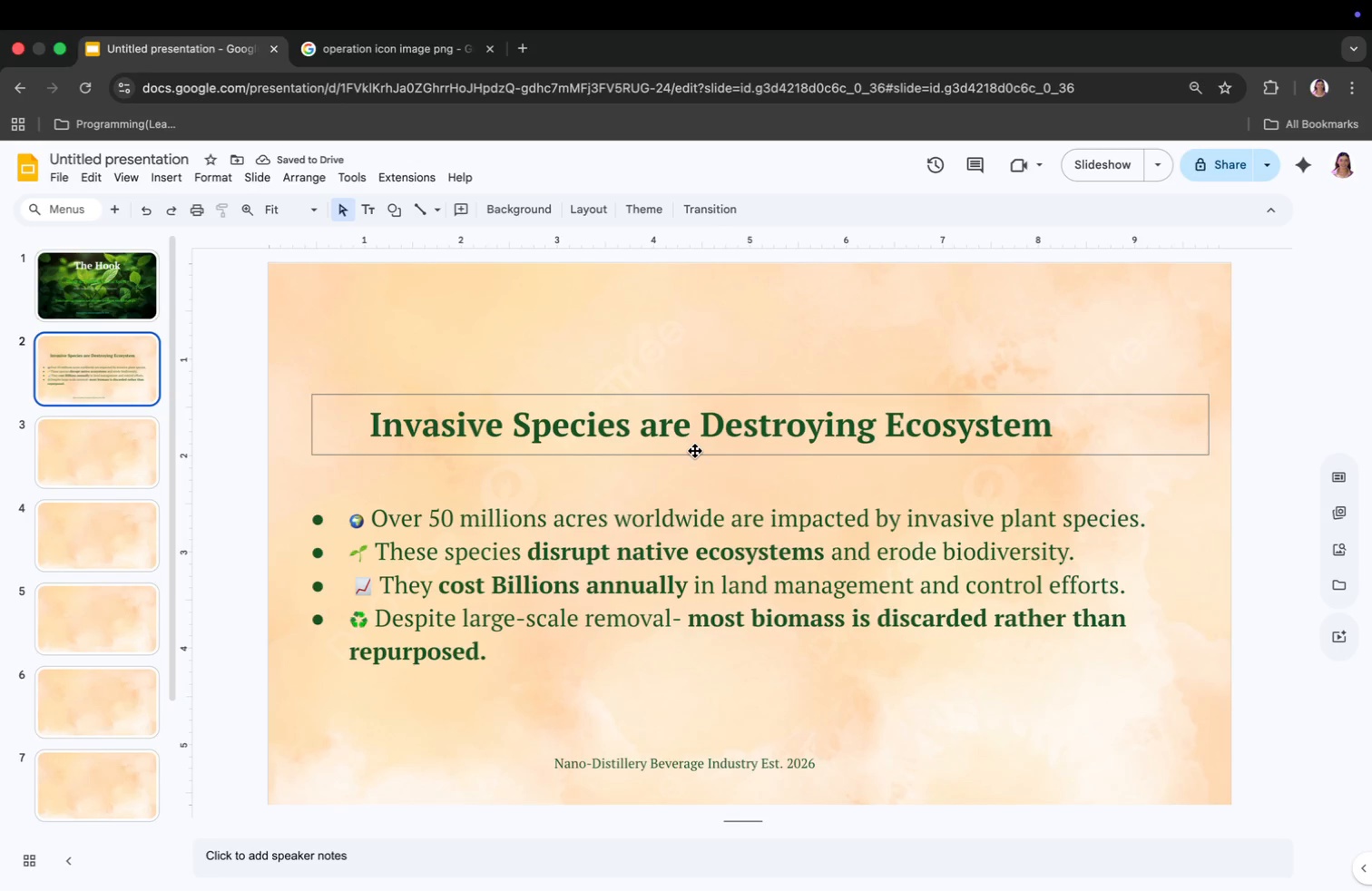 
left_click([695, 451])
 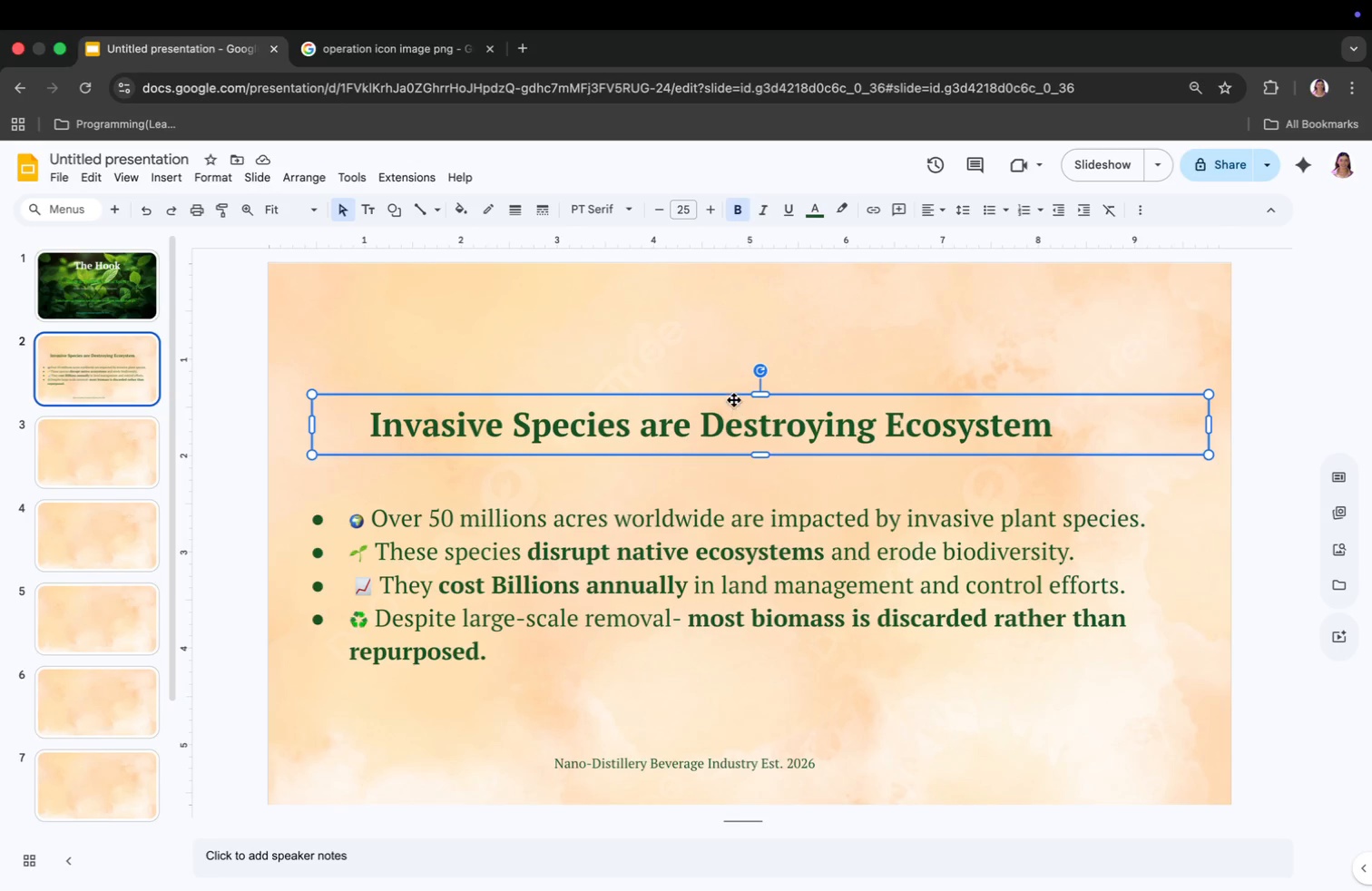 
left_click_drag(start_coordinate=[733, 403], to_coordinate=[736, 364])
 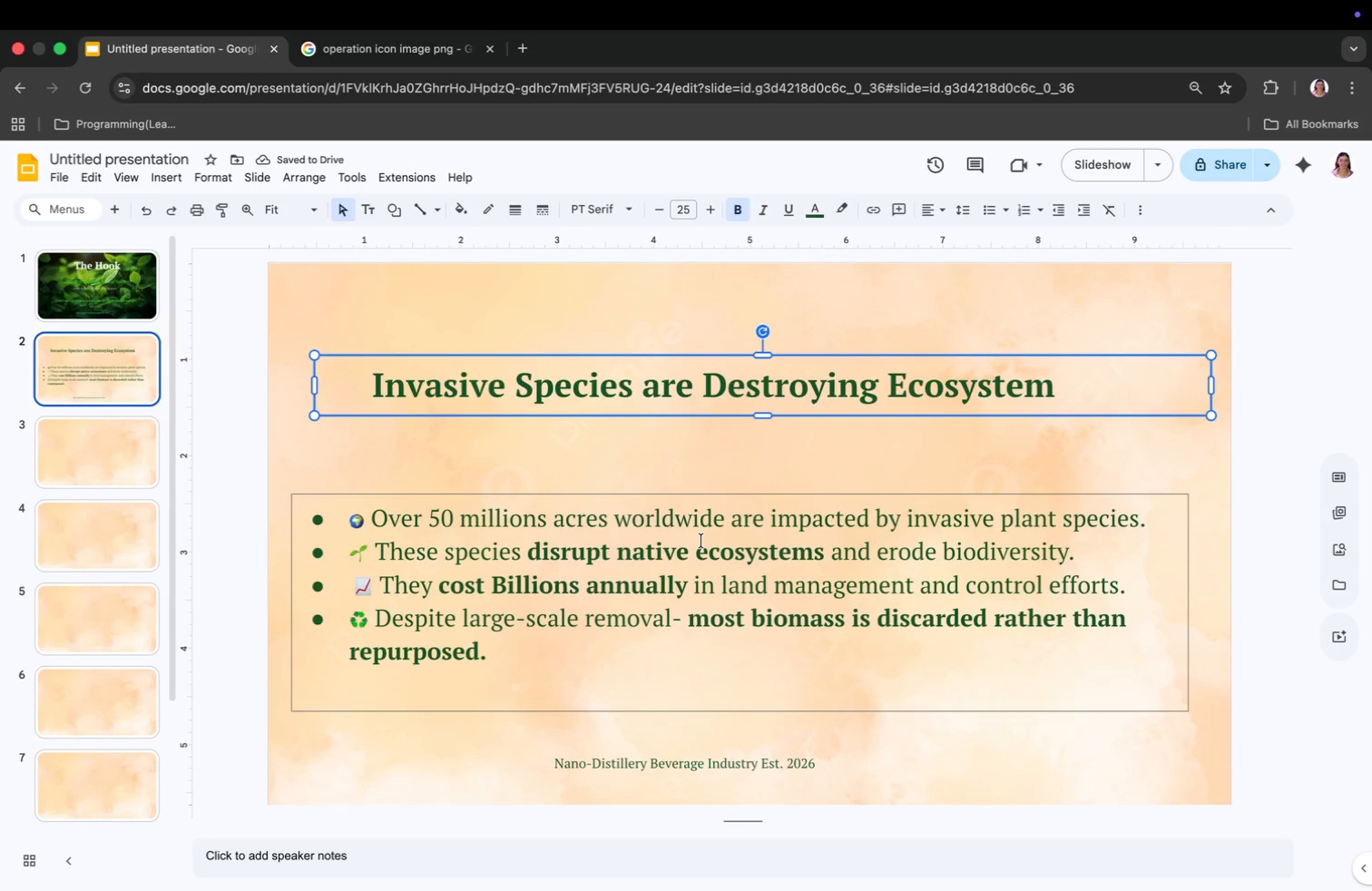 
left_click([648, 651])
 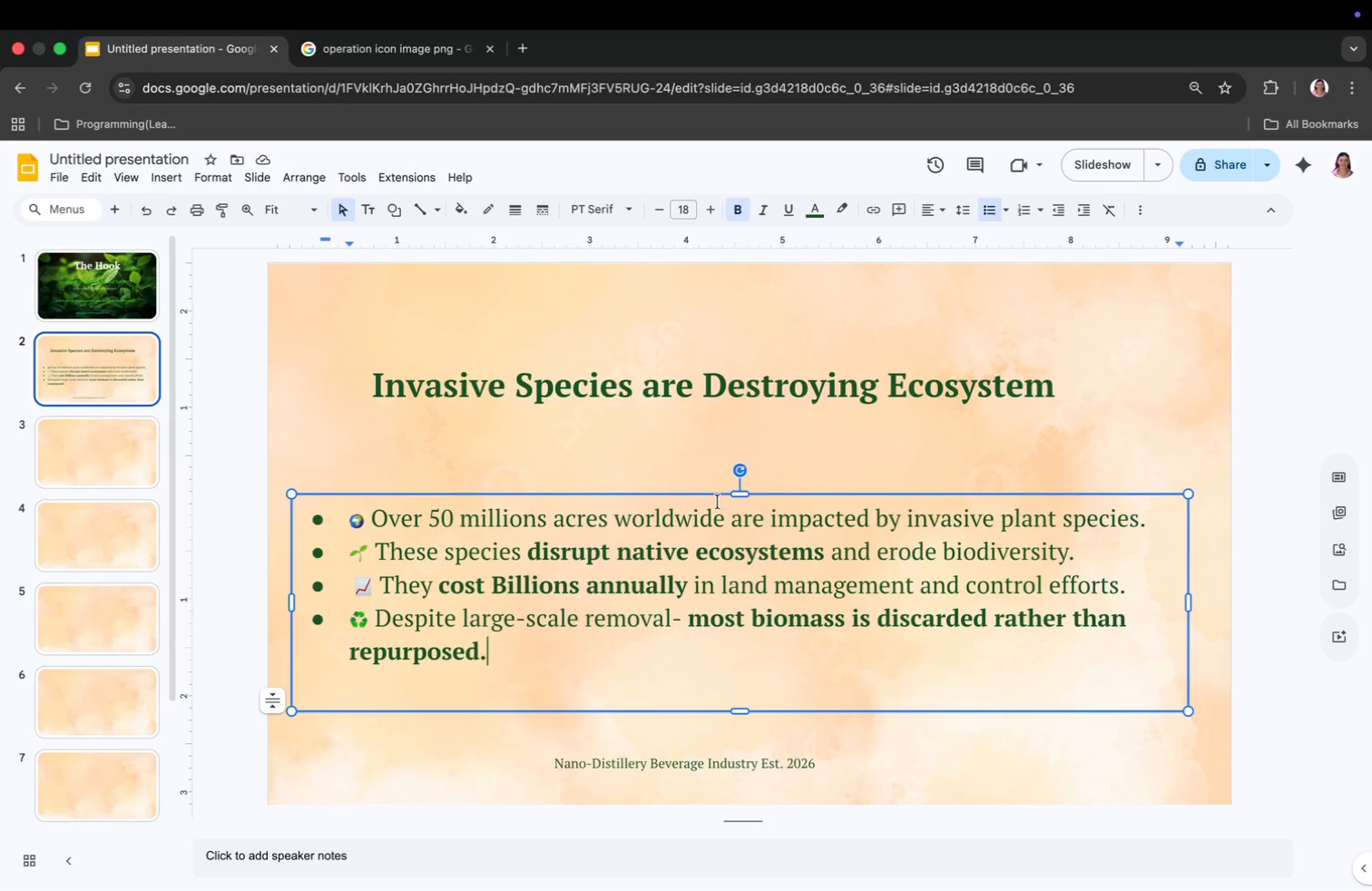 
left_click_drag(start_coordinate=[725, 501], to_coordinate=[726, 483])
 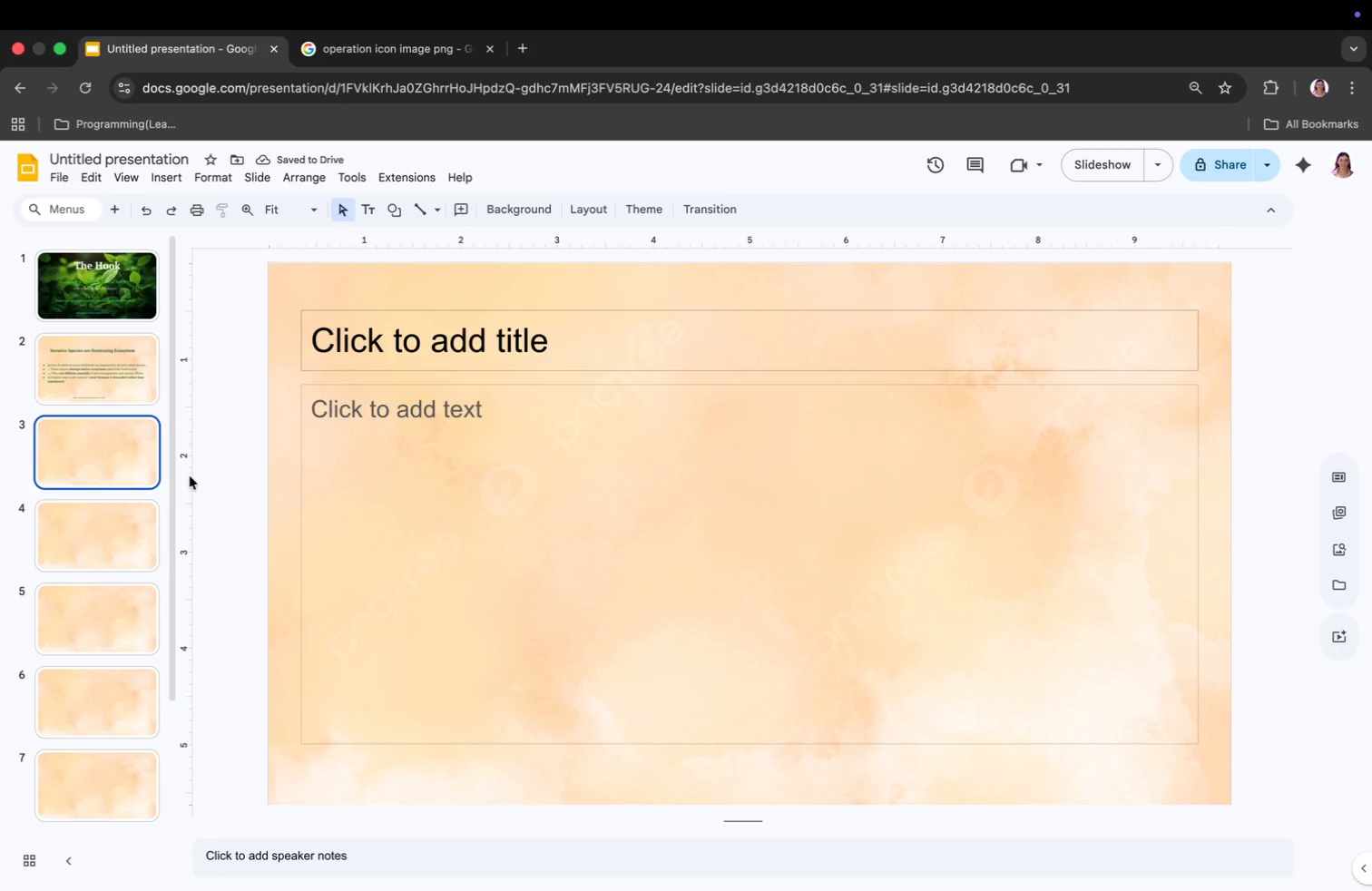 
wait(5.55)
 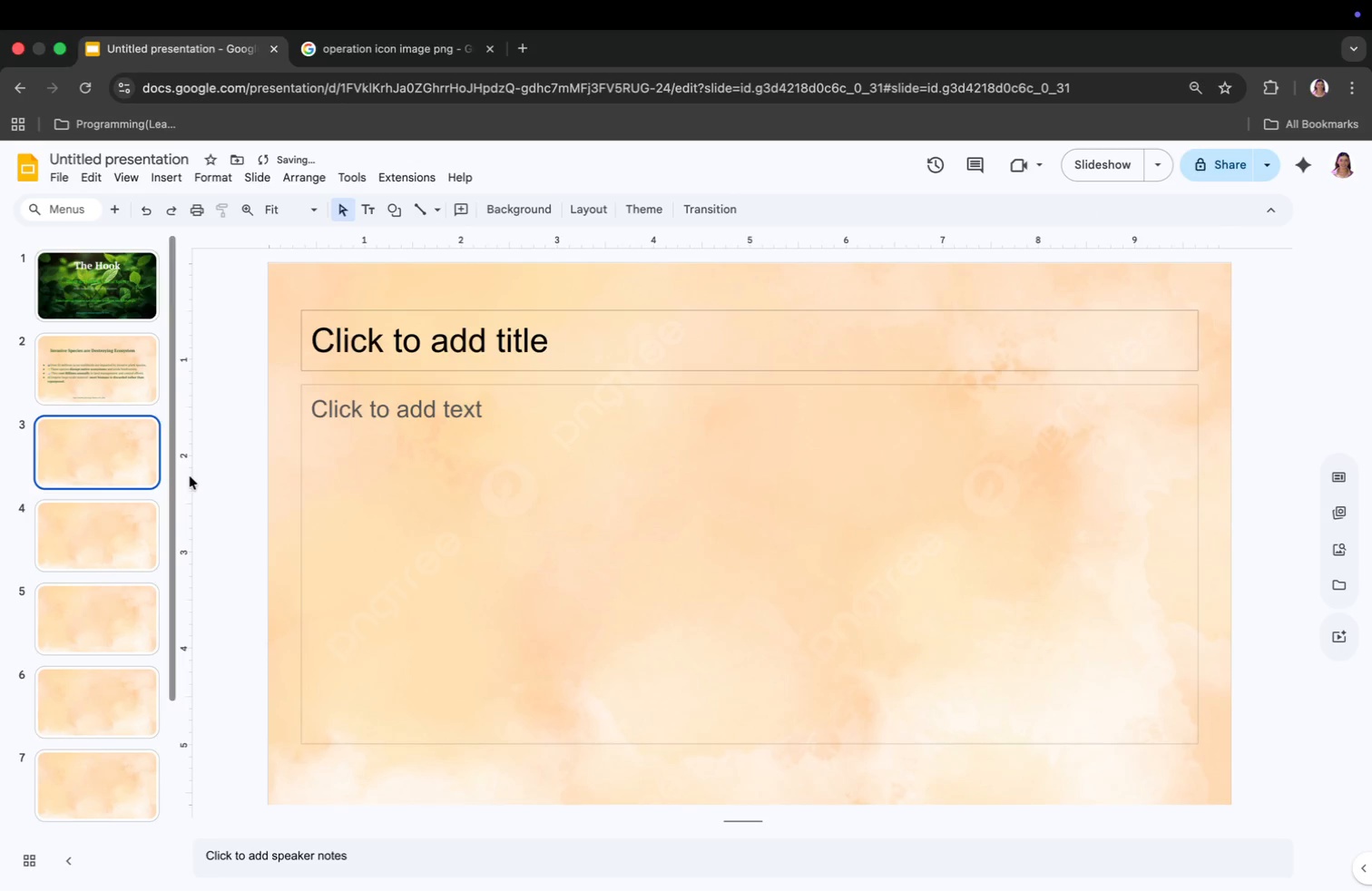 
left_click([472, 349])
 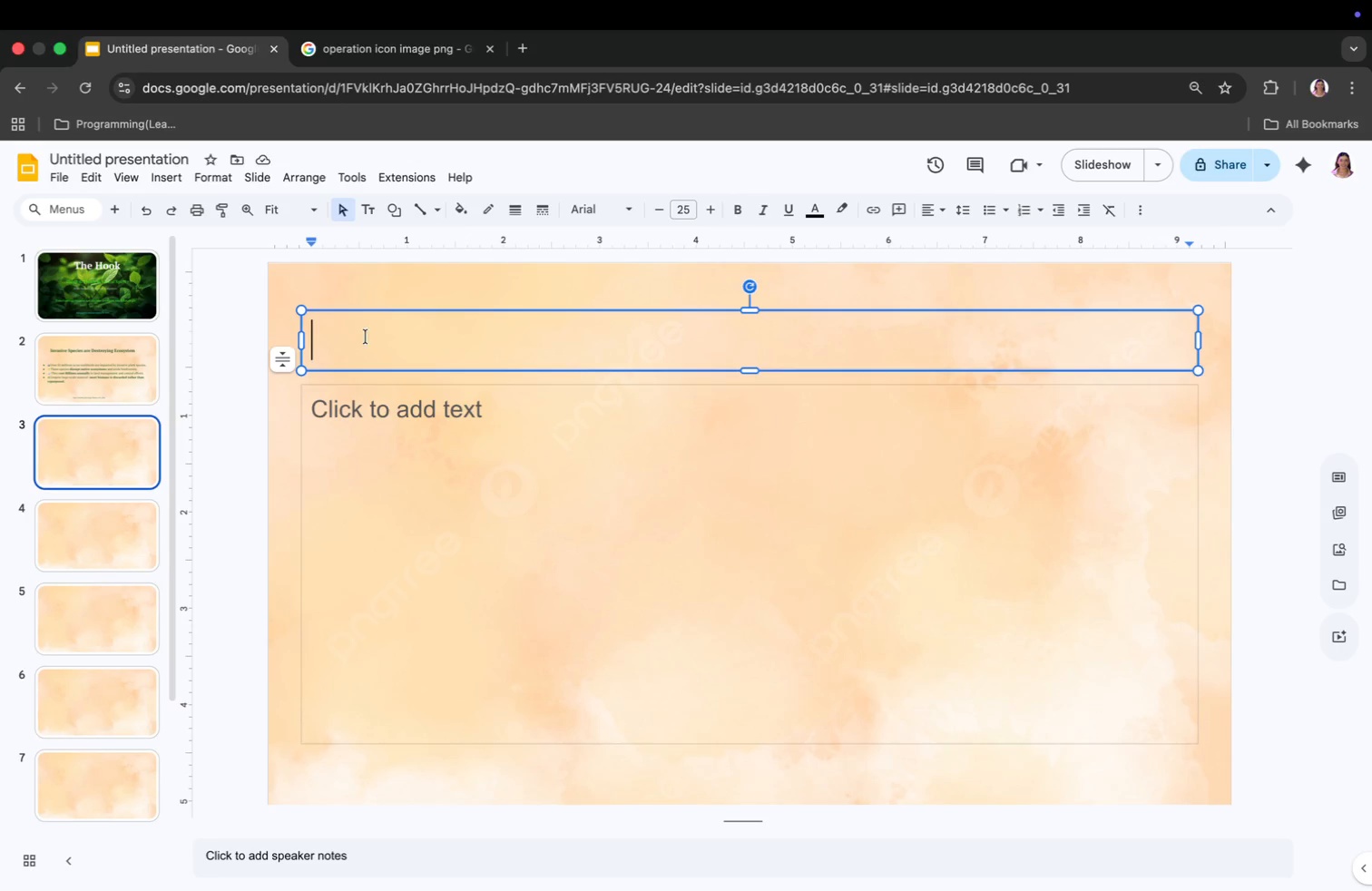 
type(Distill the Problem)
 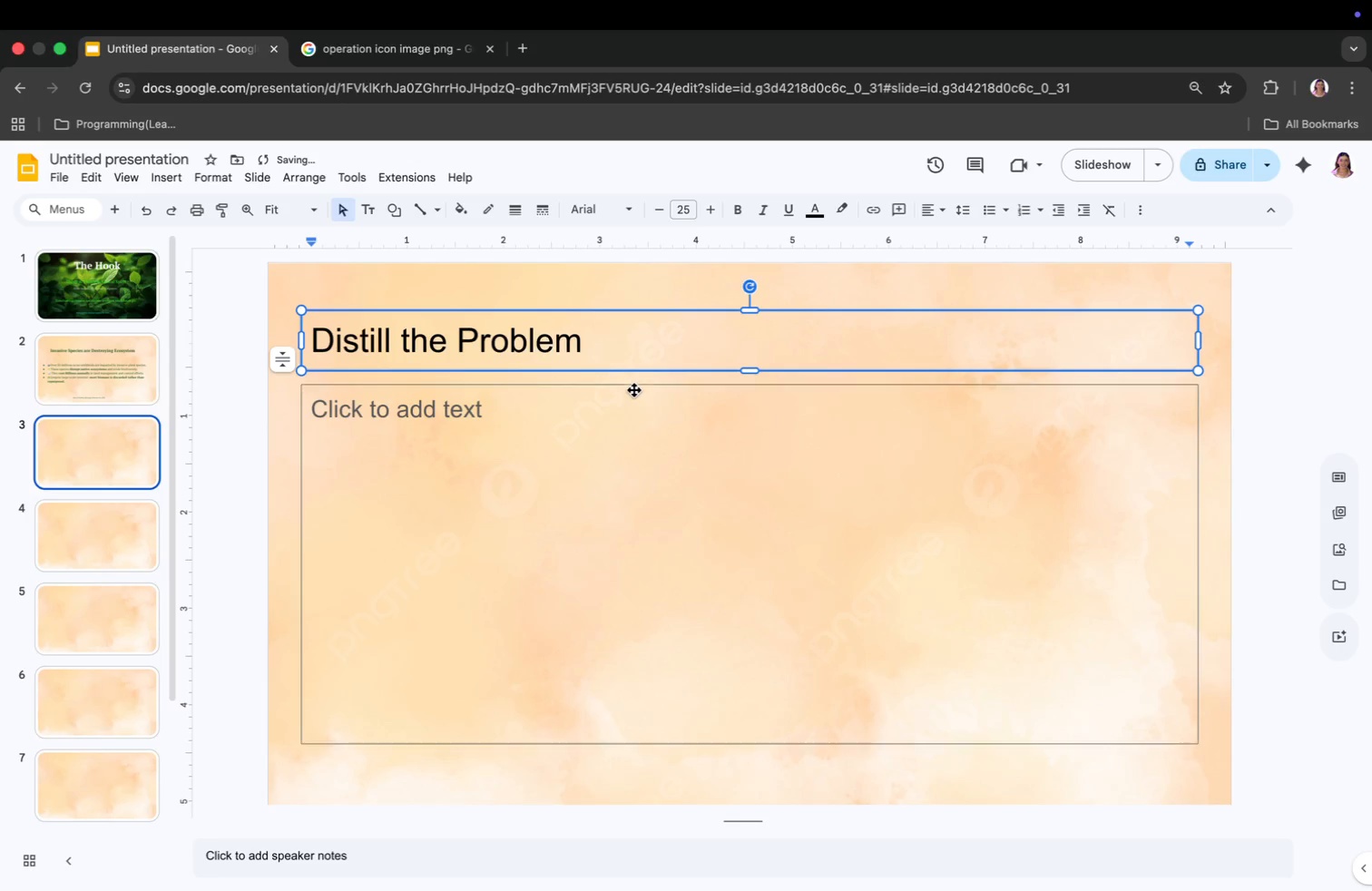 
left_click([652, 401])
 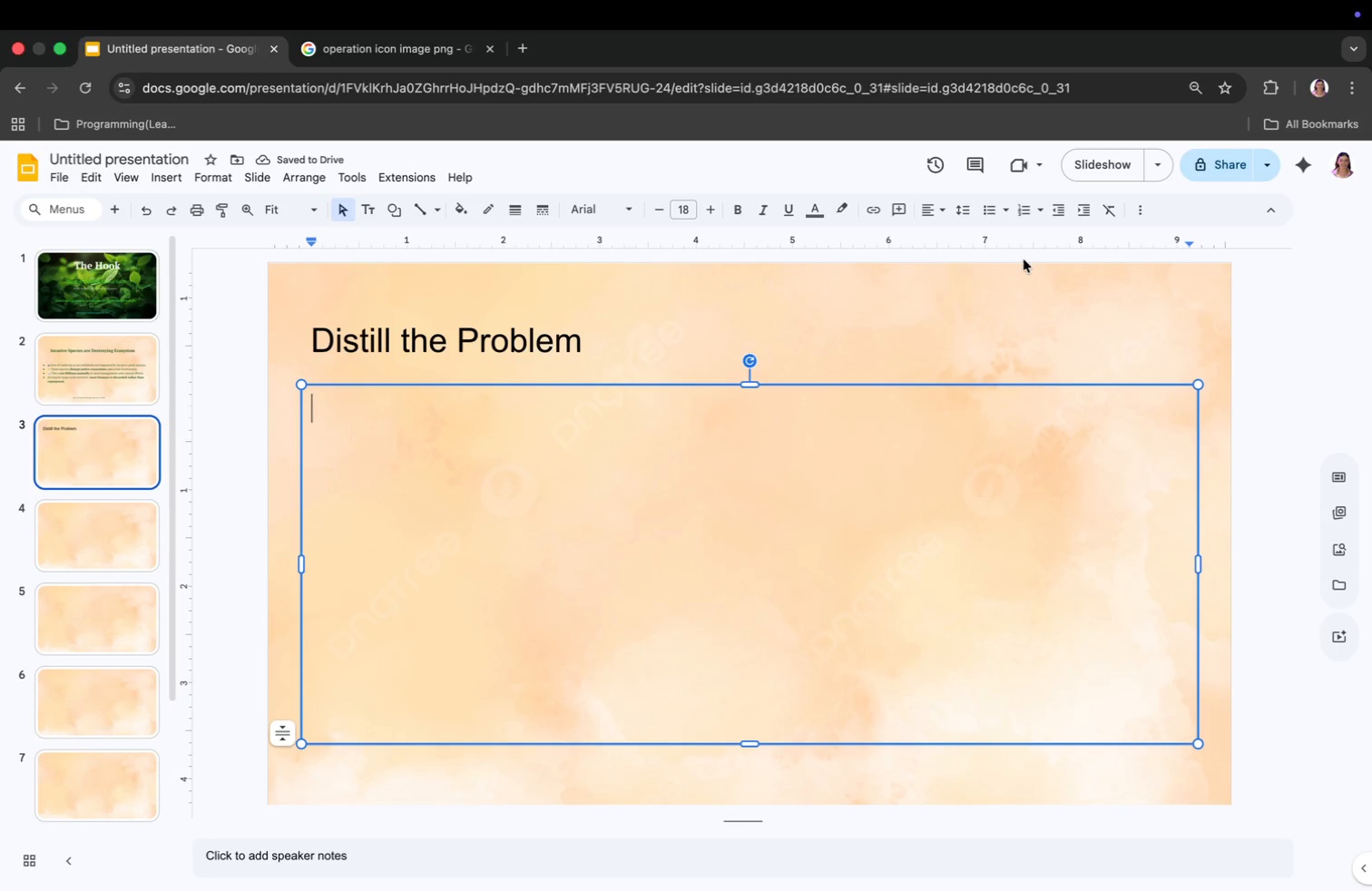 
left_click([988, 208])
 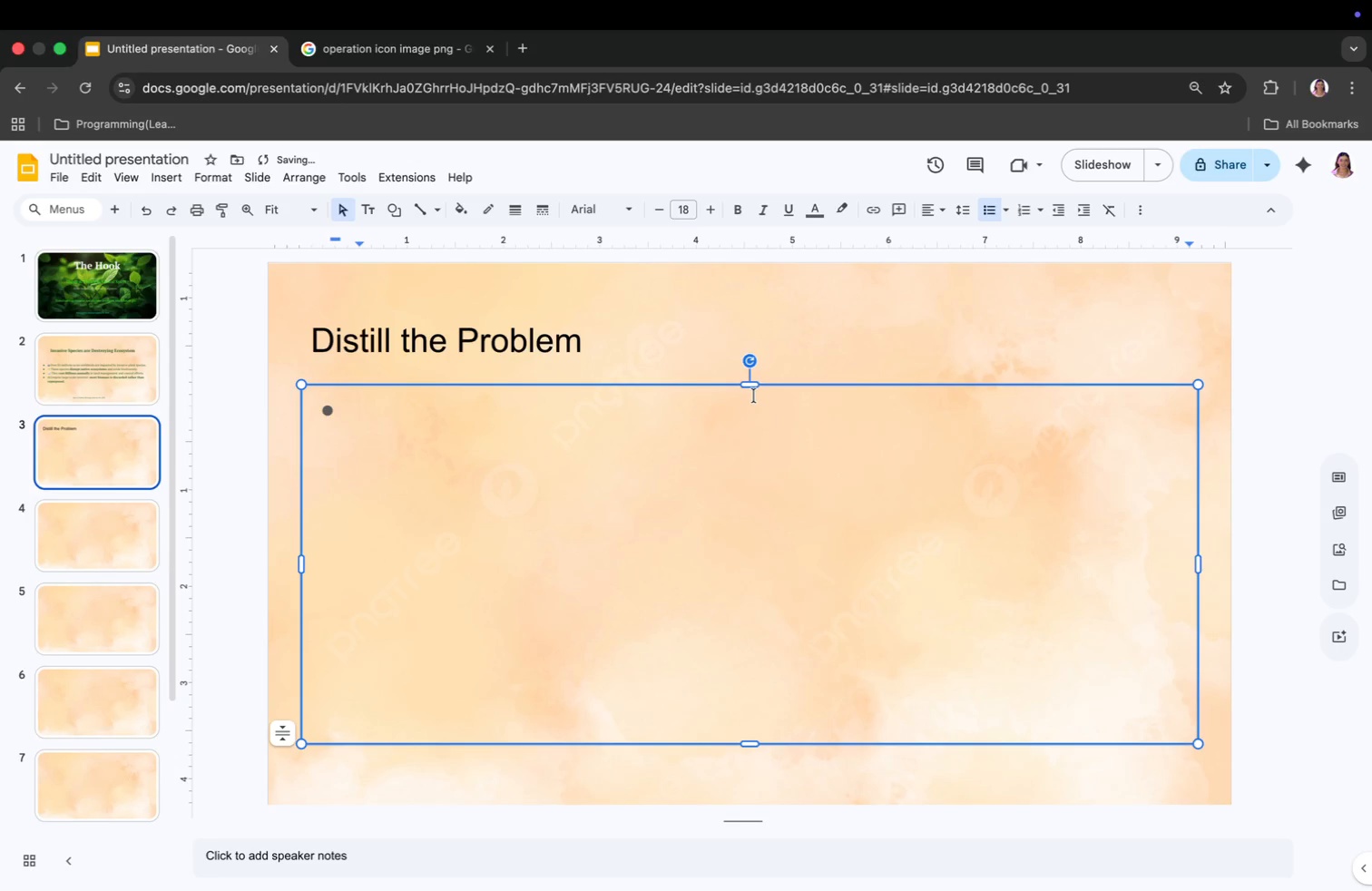 
type(Craft)
 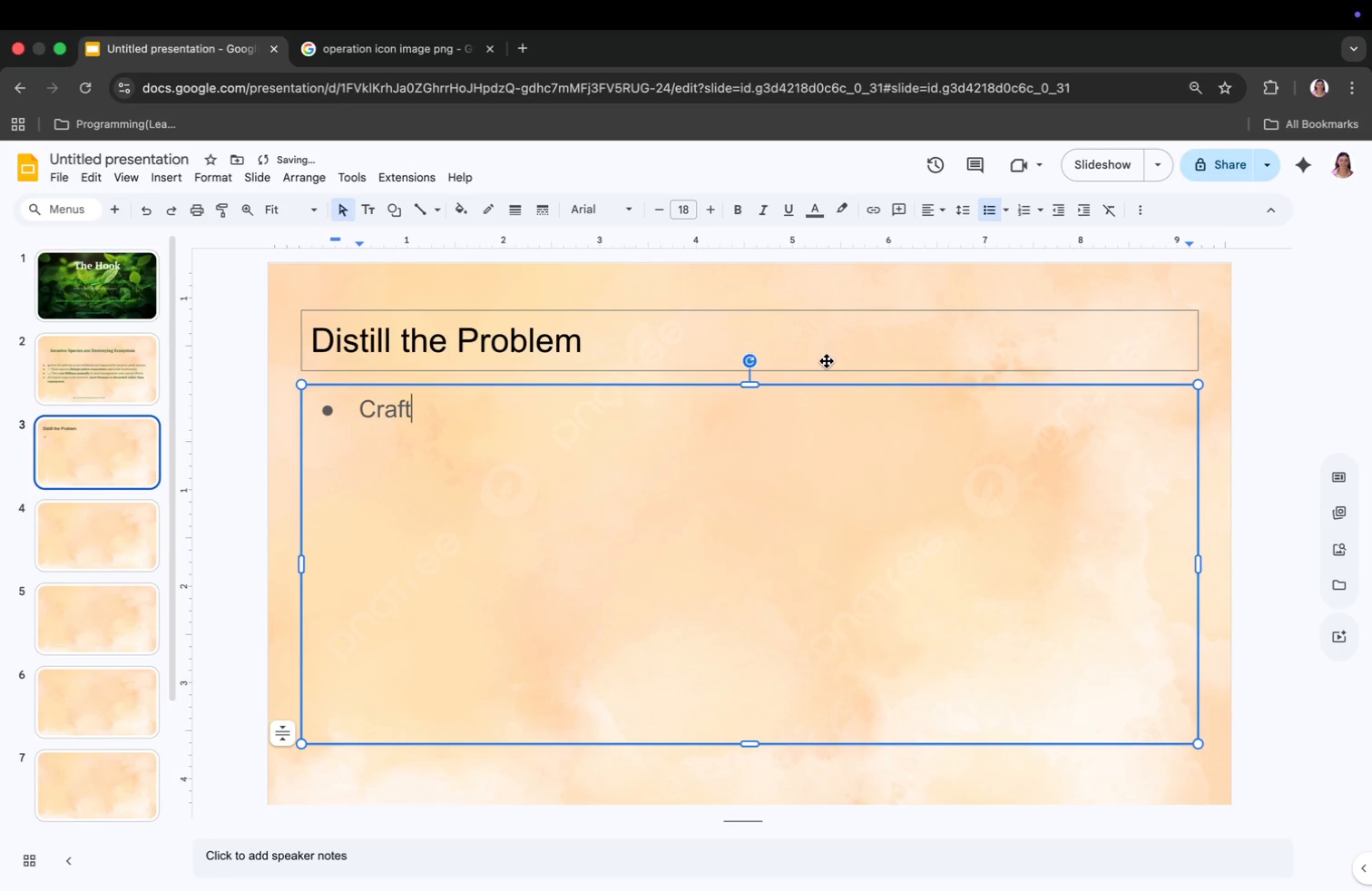 
type( gin  made from )
 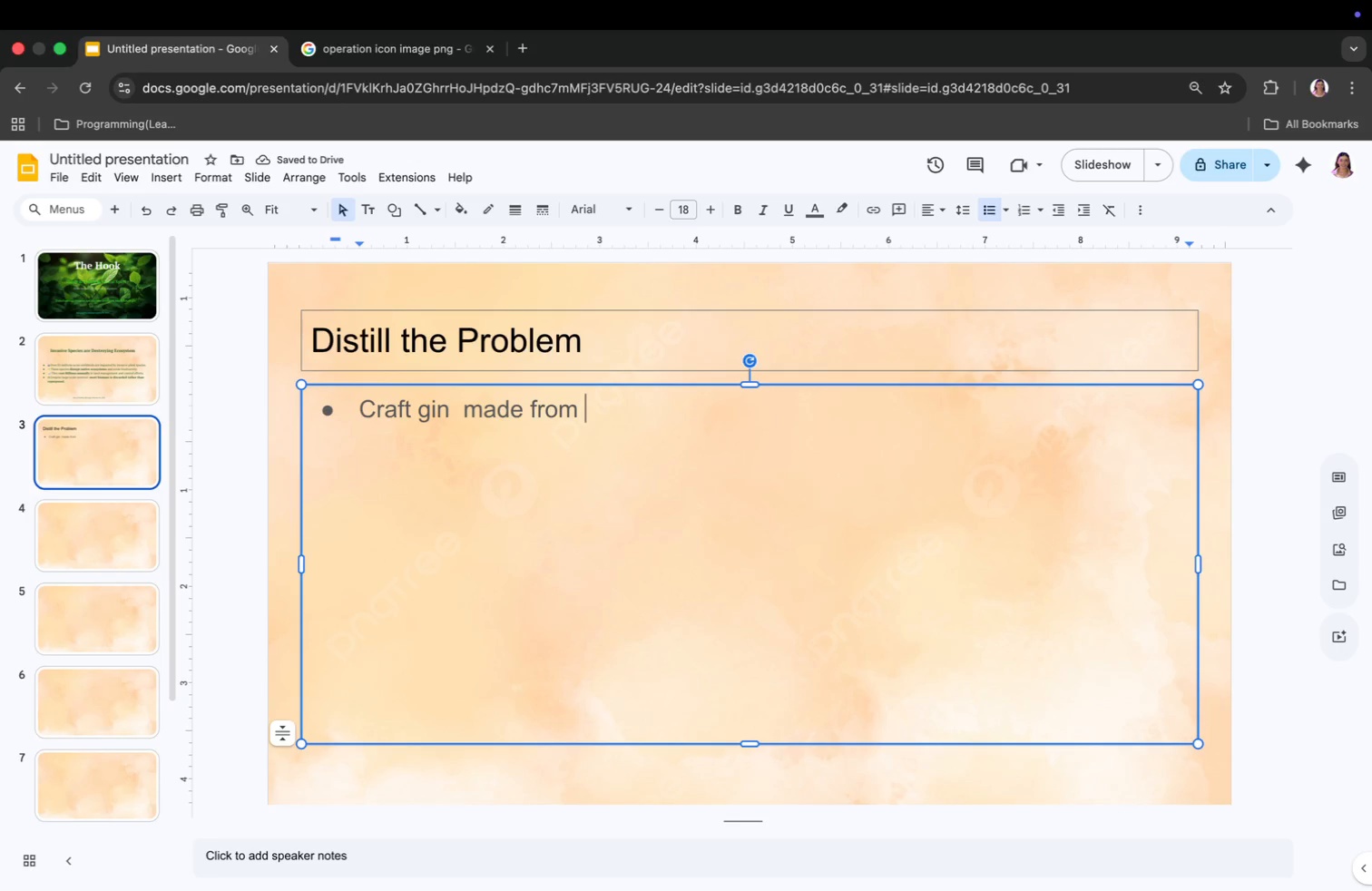 
wait(8.06)
 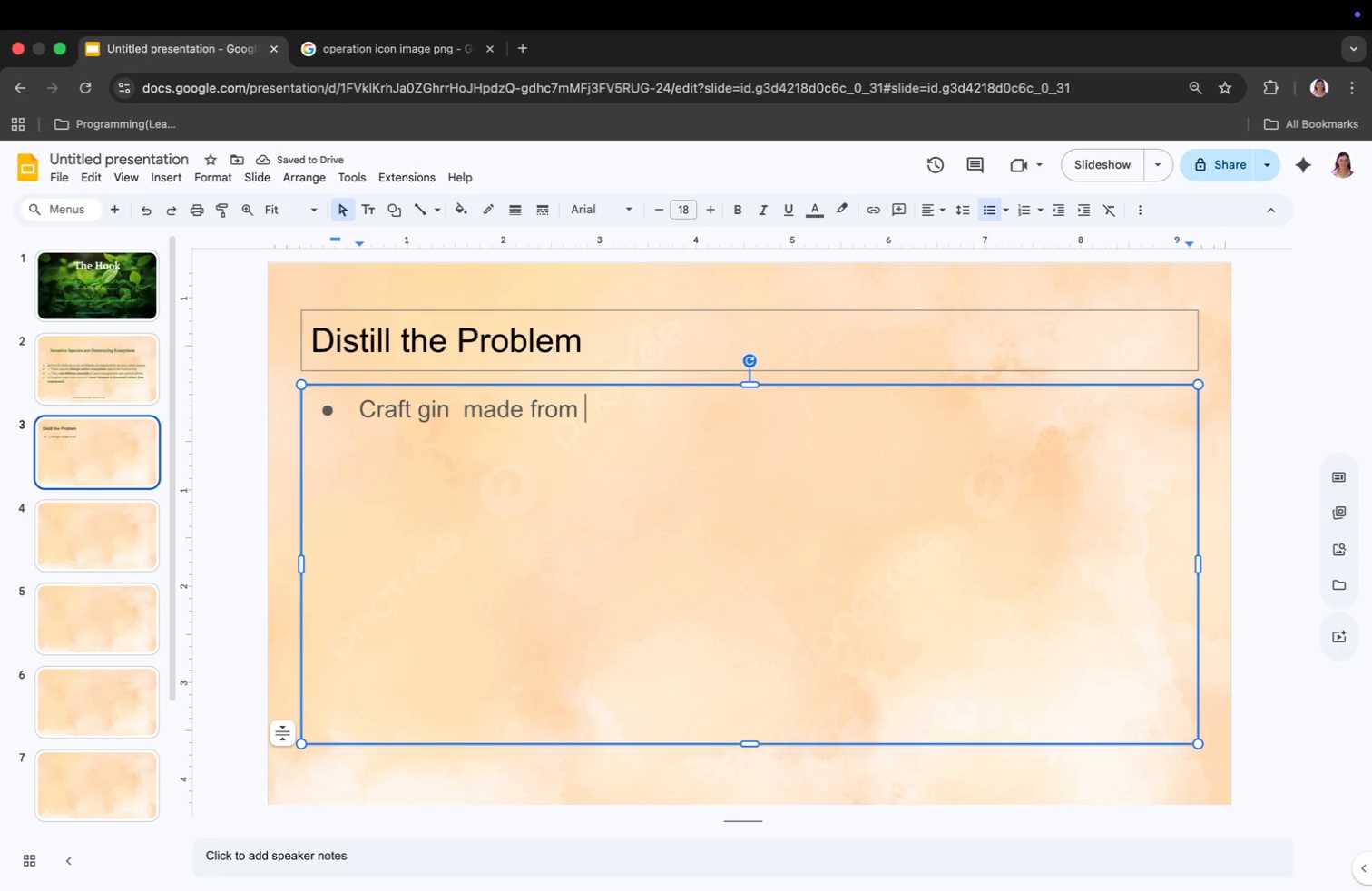 
type(F)
key(Backspace)
type(F)
key(Backspace)
type(foraged invasive botanical Premium gin )
 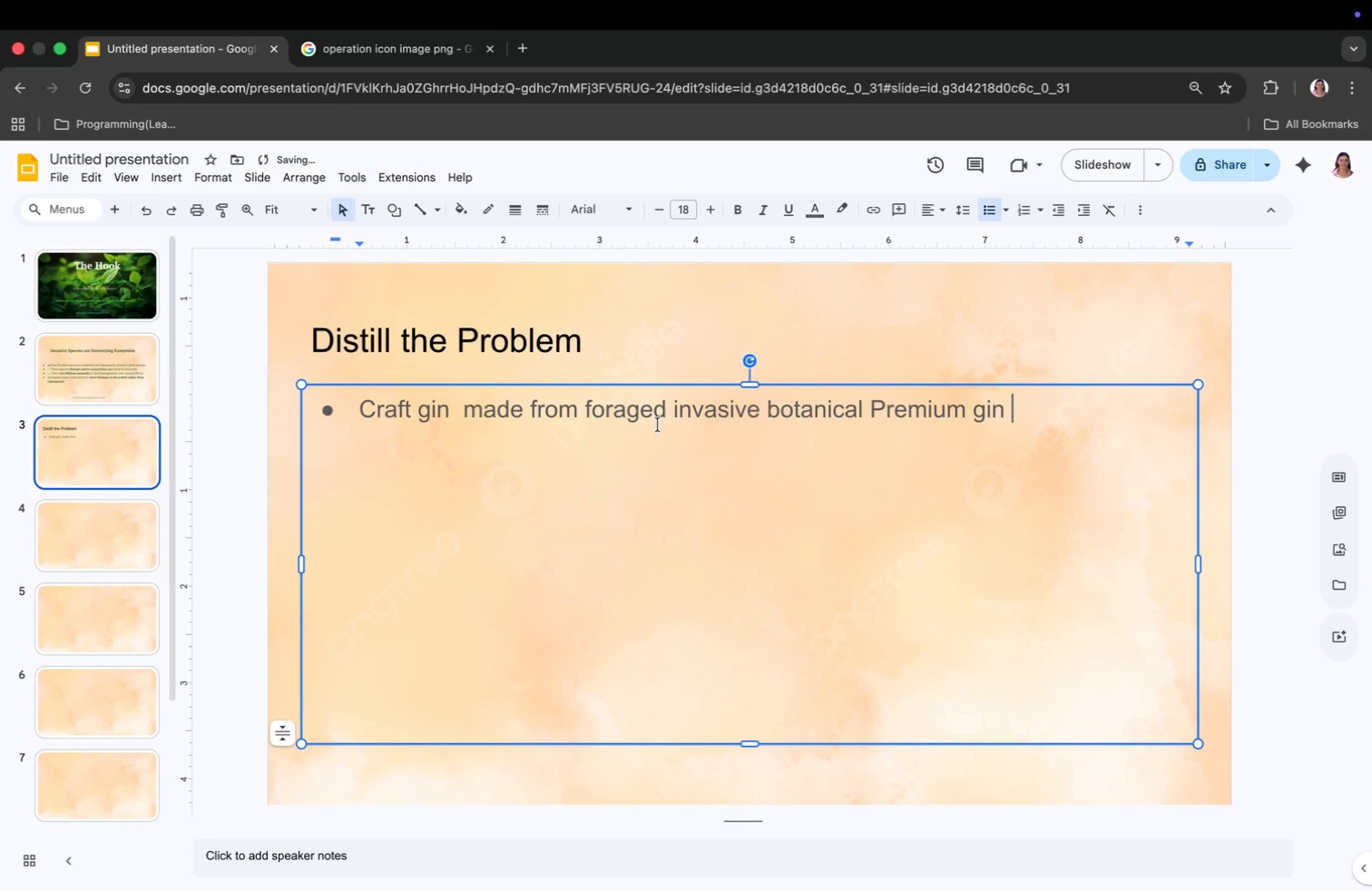 
type(handcraftef)
key(Backspace)
type(d)
 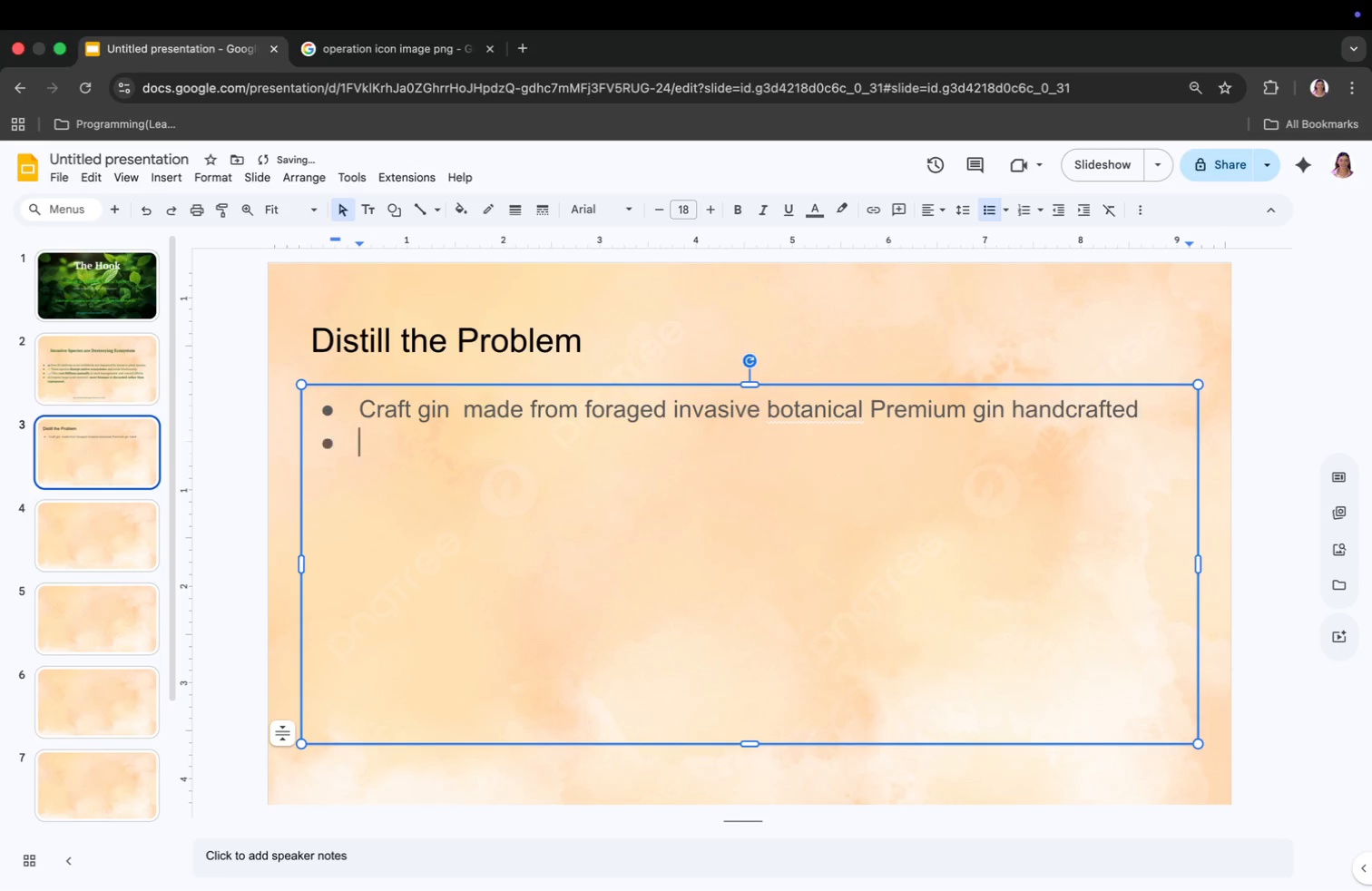 
key(Enter)
 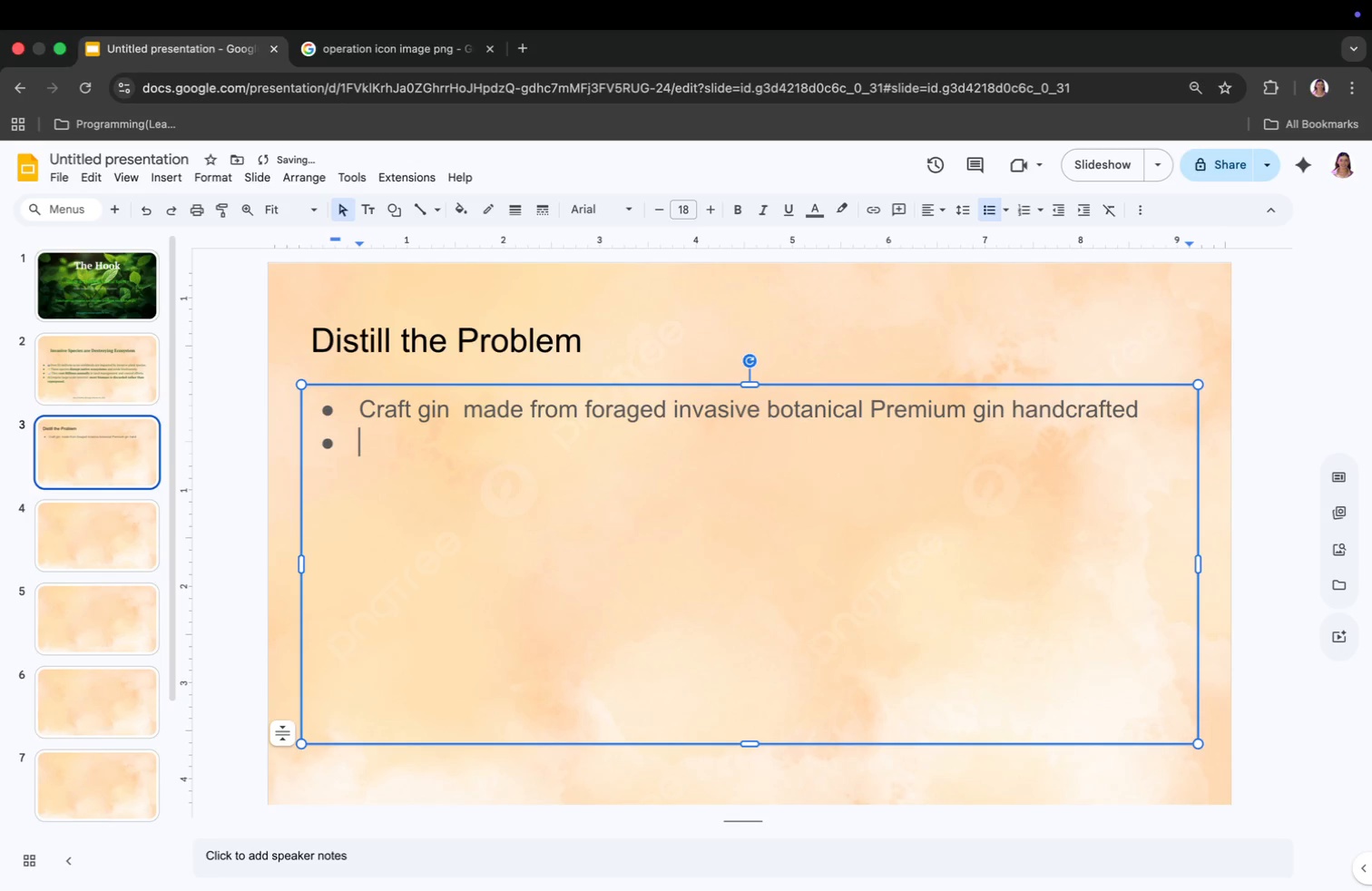 
key(Backspace)
key(Backspace)
key(Backspace)
type( using sustainably foraged )
 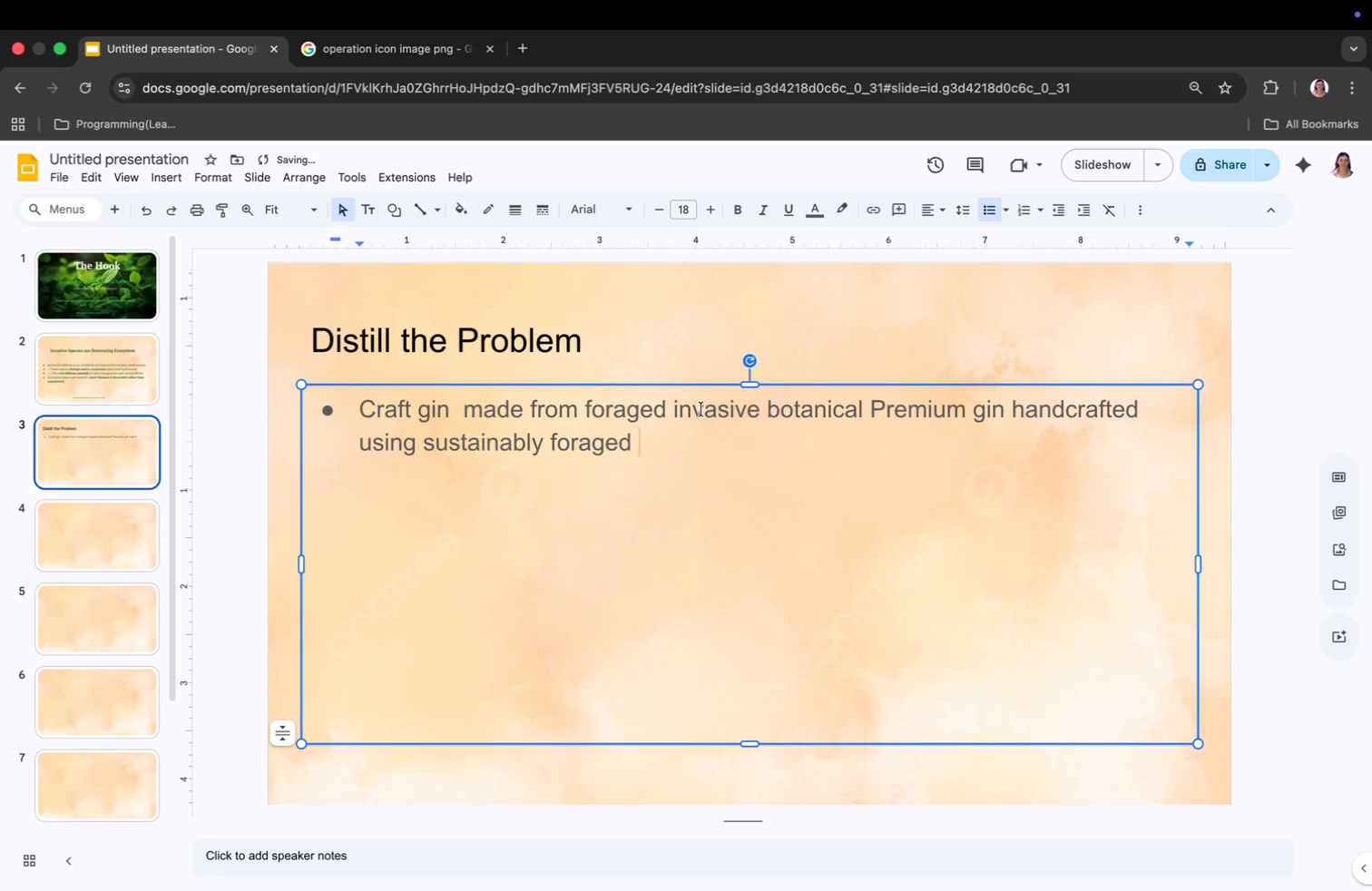 
type(invasive botanicals)
 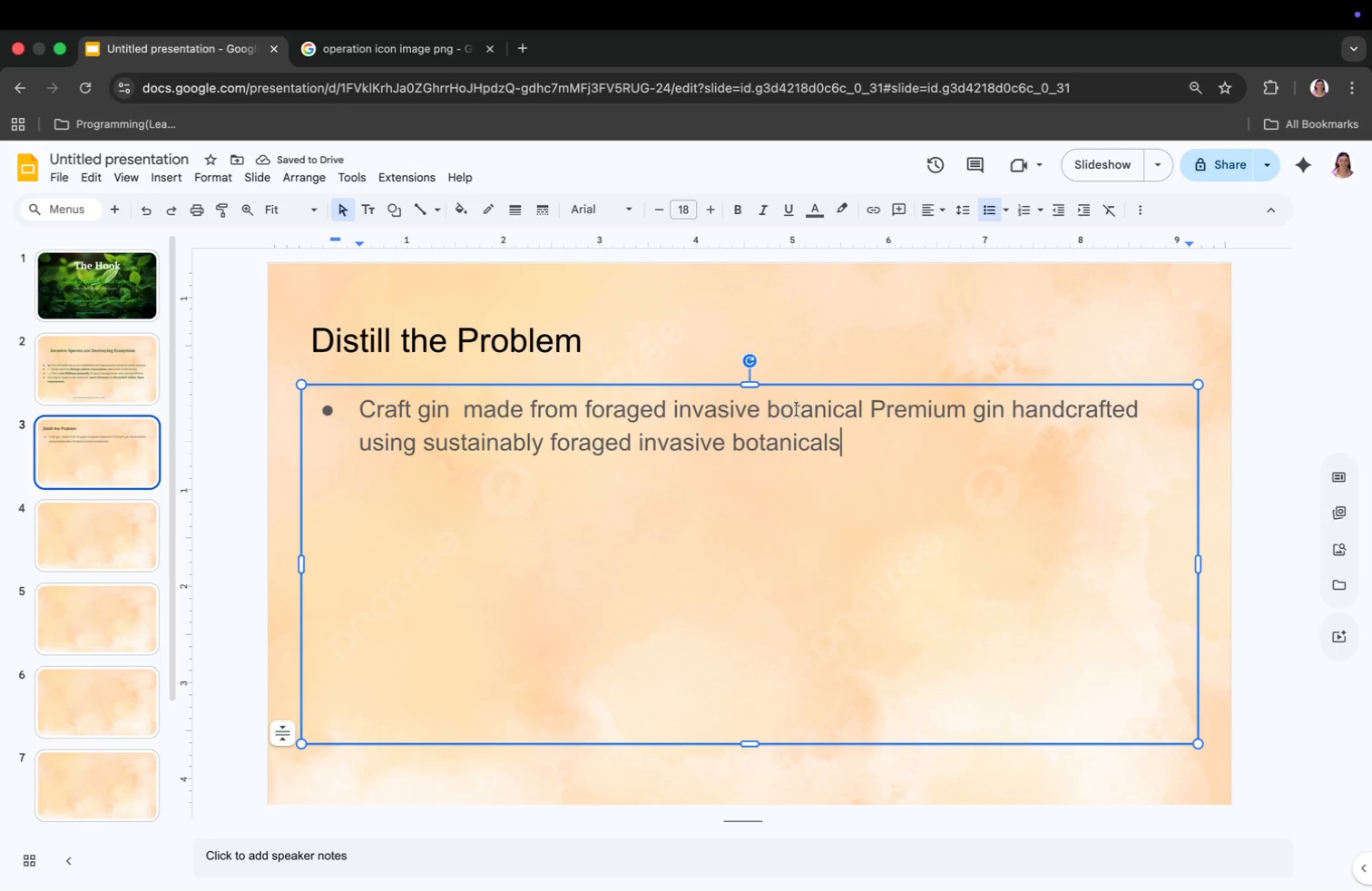 
wait(7.56)
 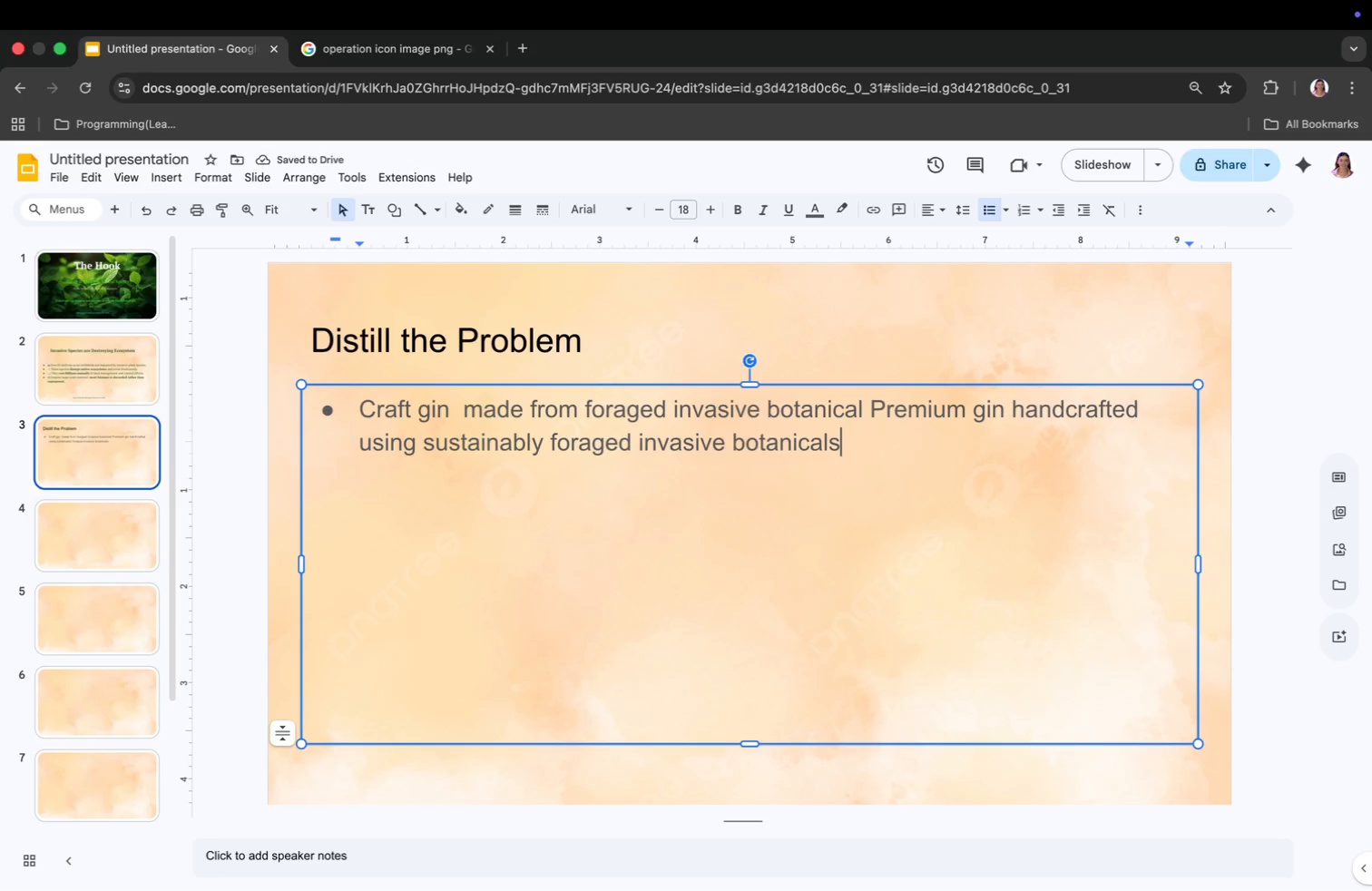 
key(Period)
 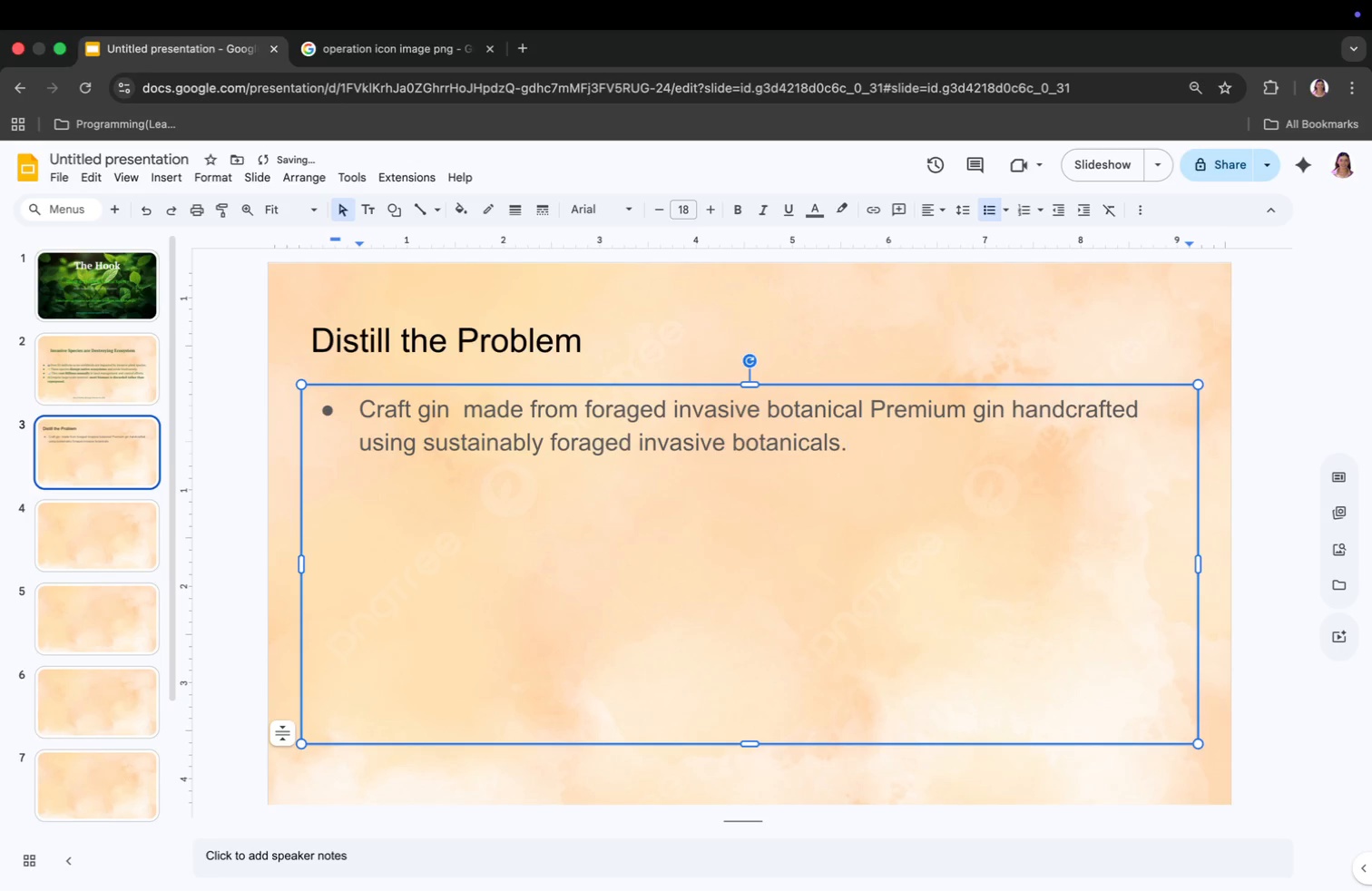 
key(Enter)
 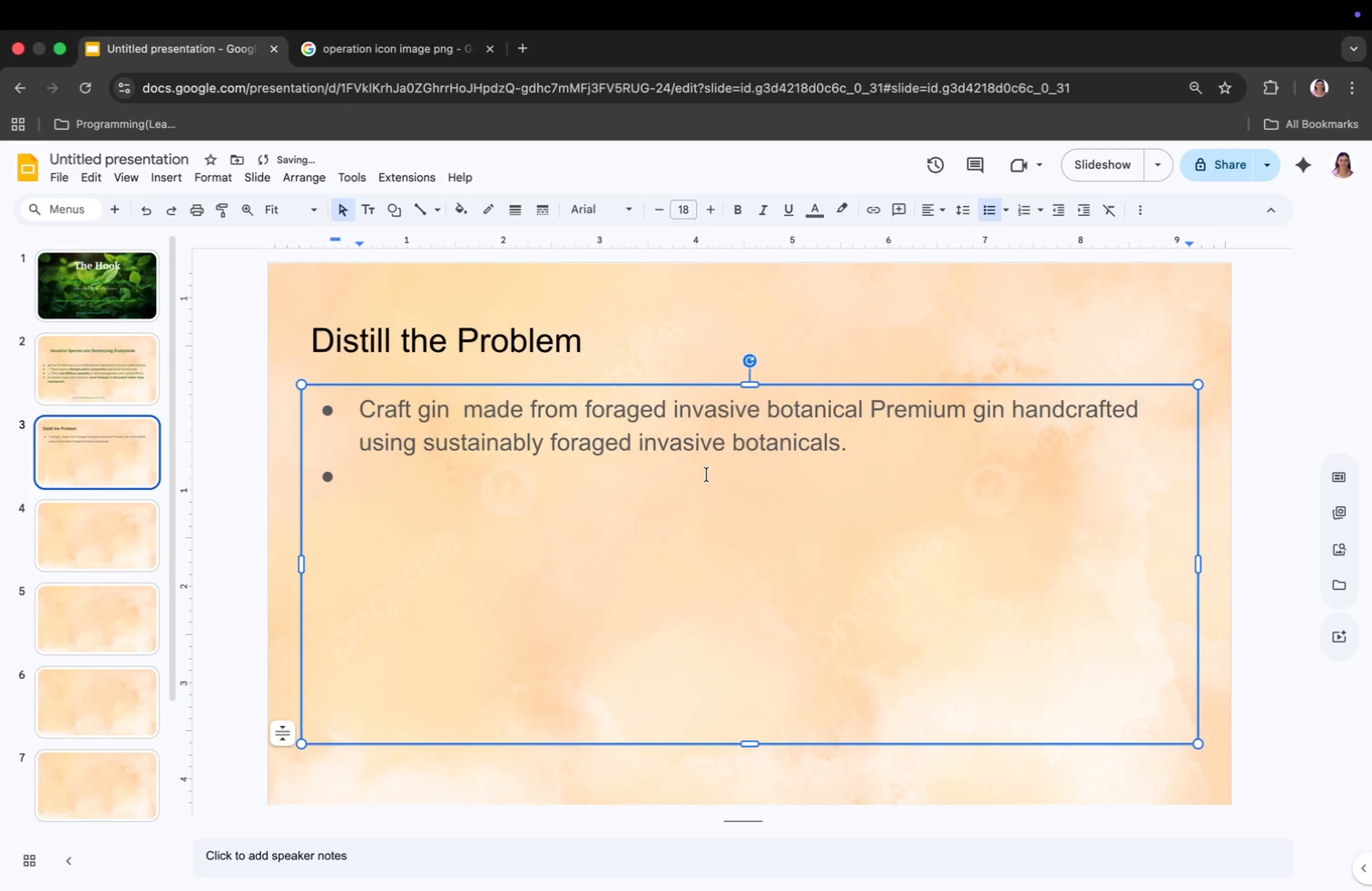 
type(Crafted smal batches)
 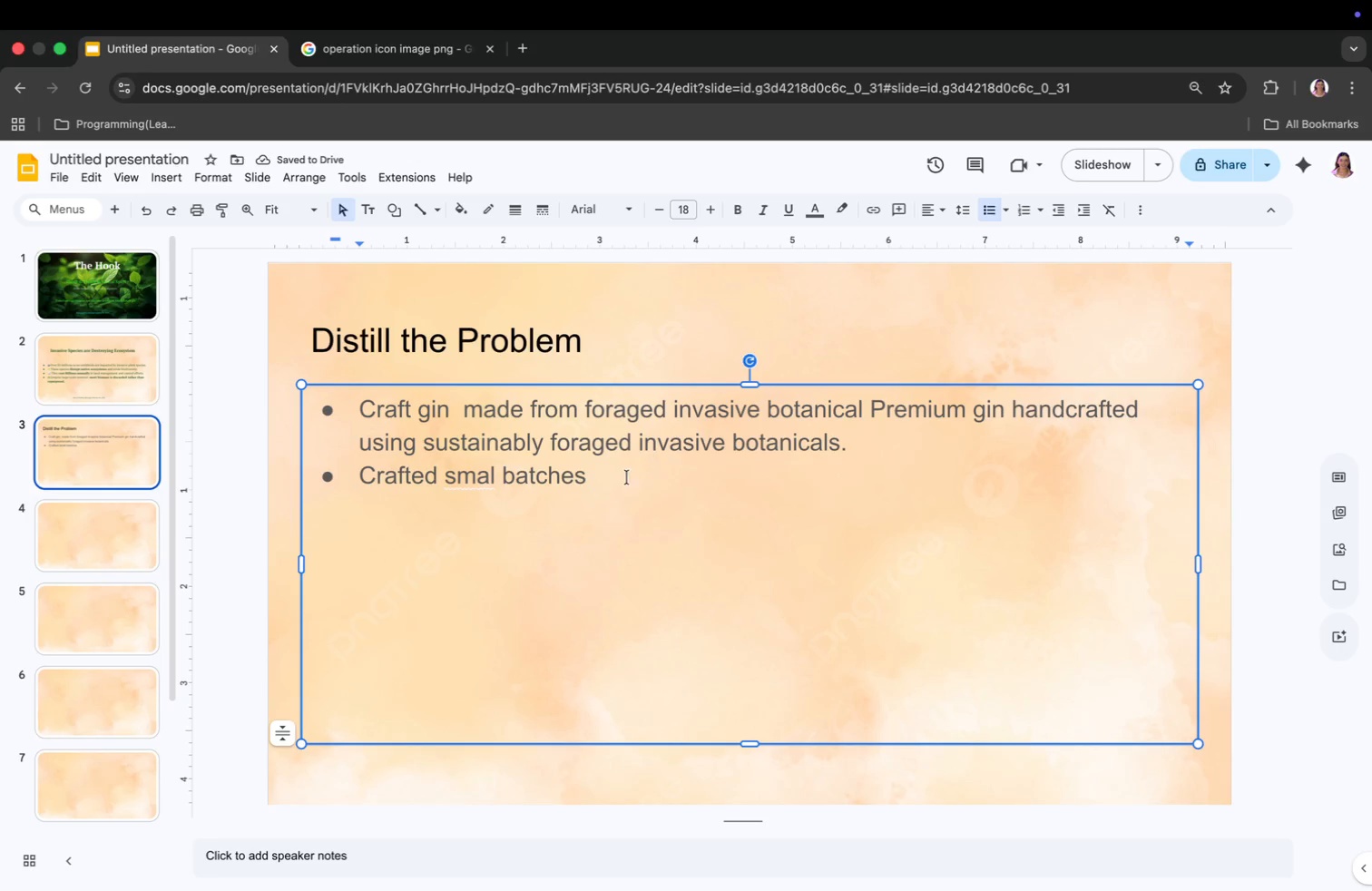 
left_click([495, 472])
 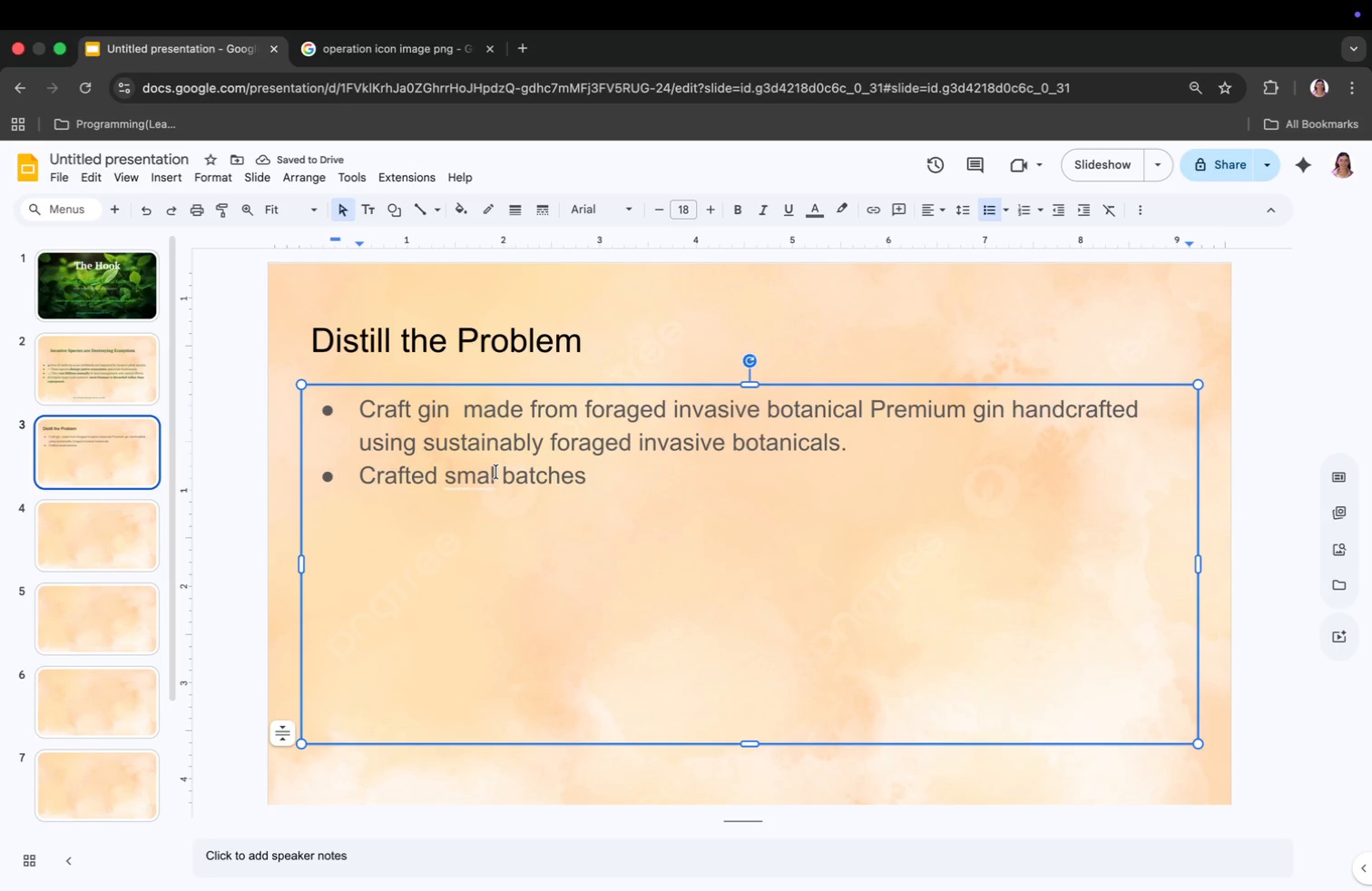 
key(Quote)
 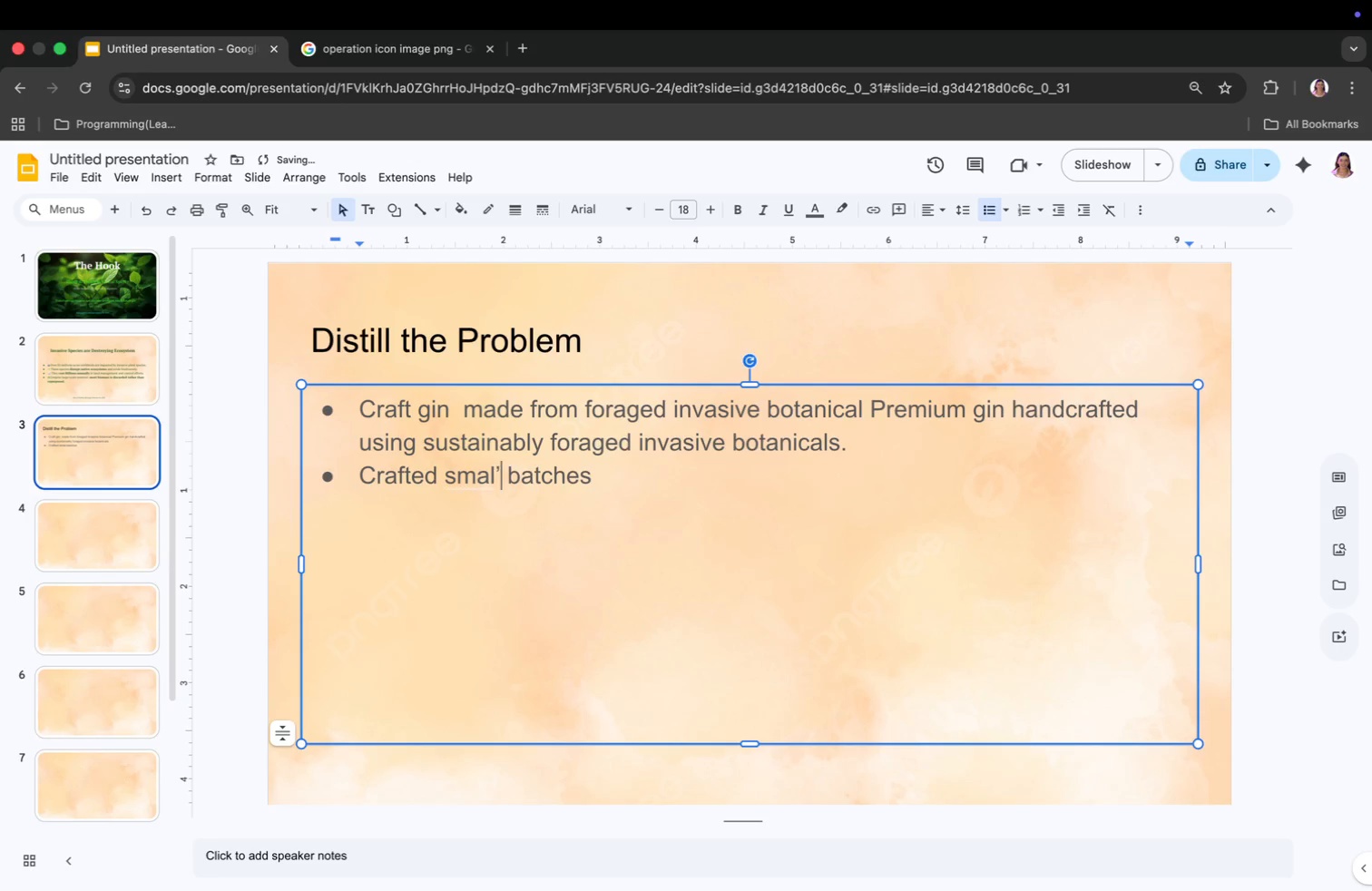 
key(Backspace)
 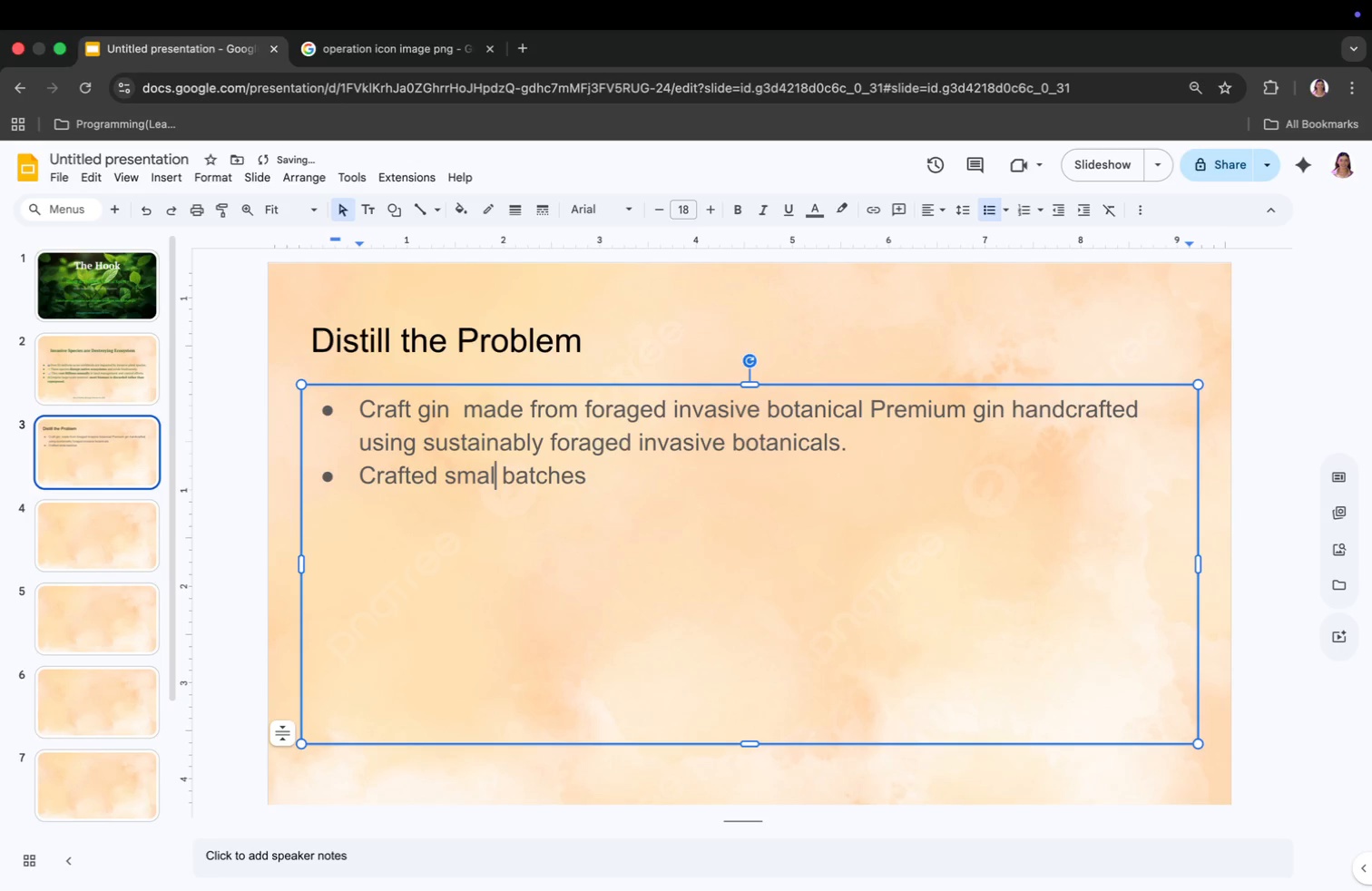 
key(L)
 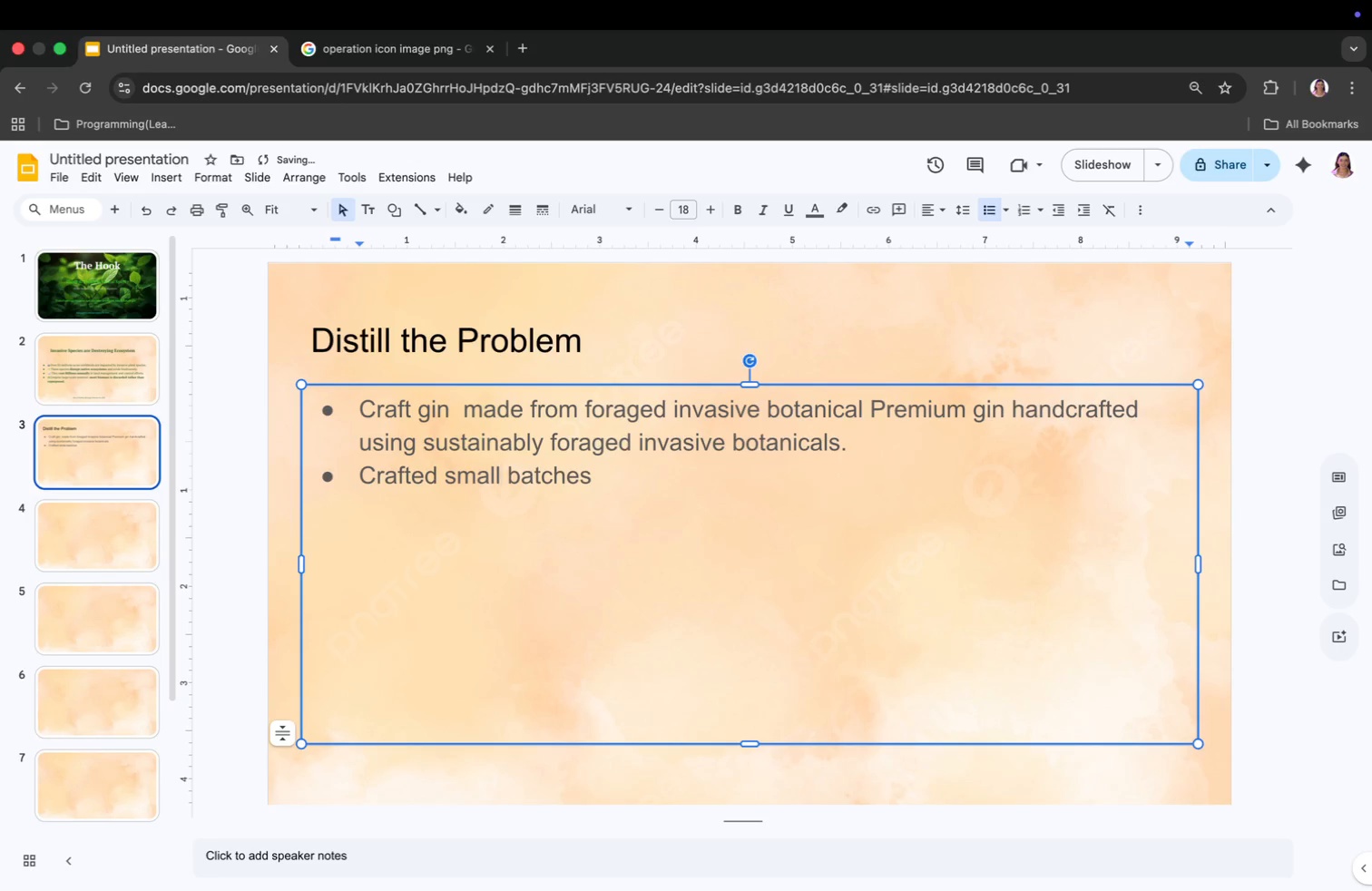 
key(ArrowRight)
 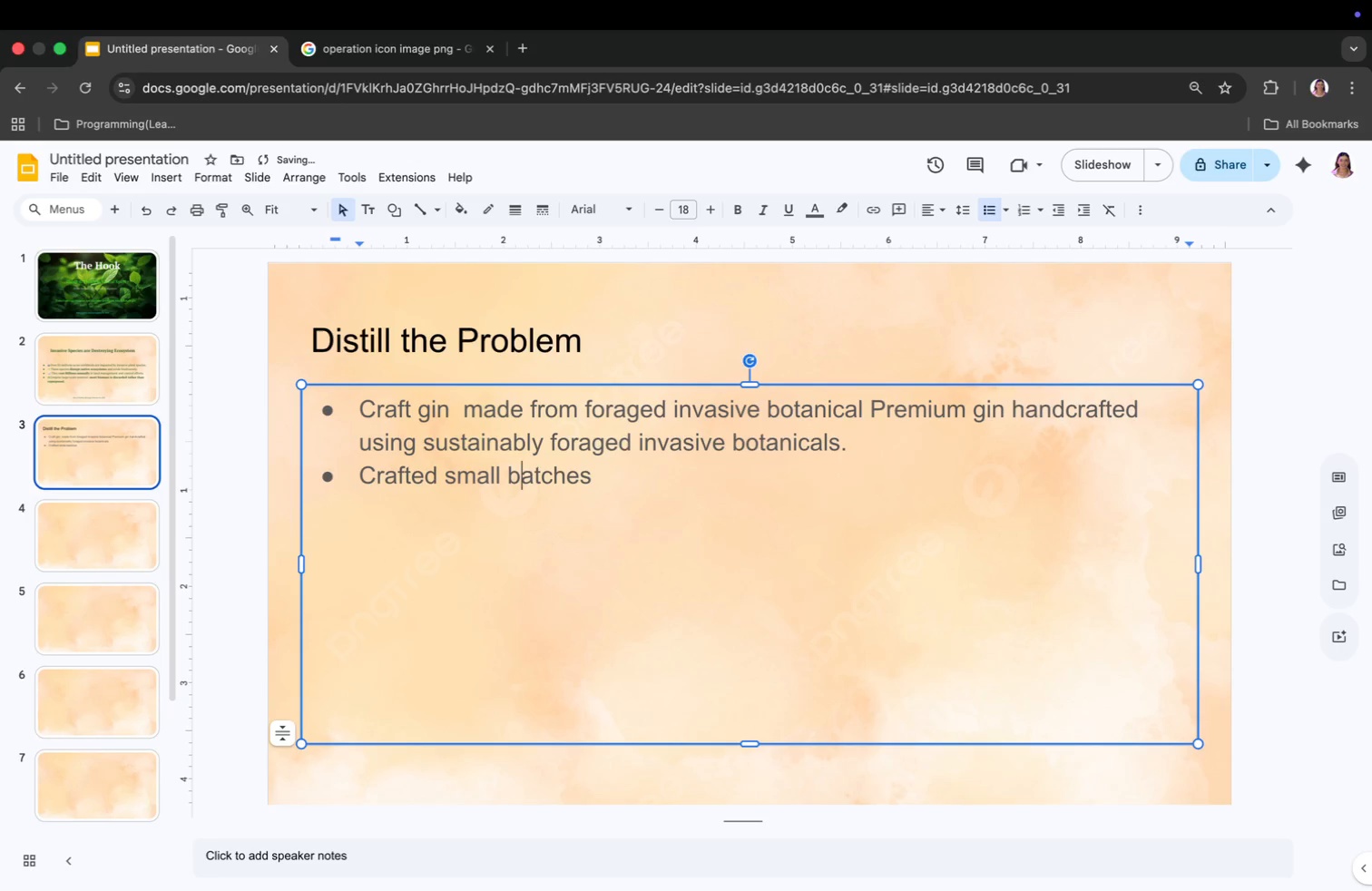 
key(ArrowRight)
 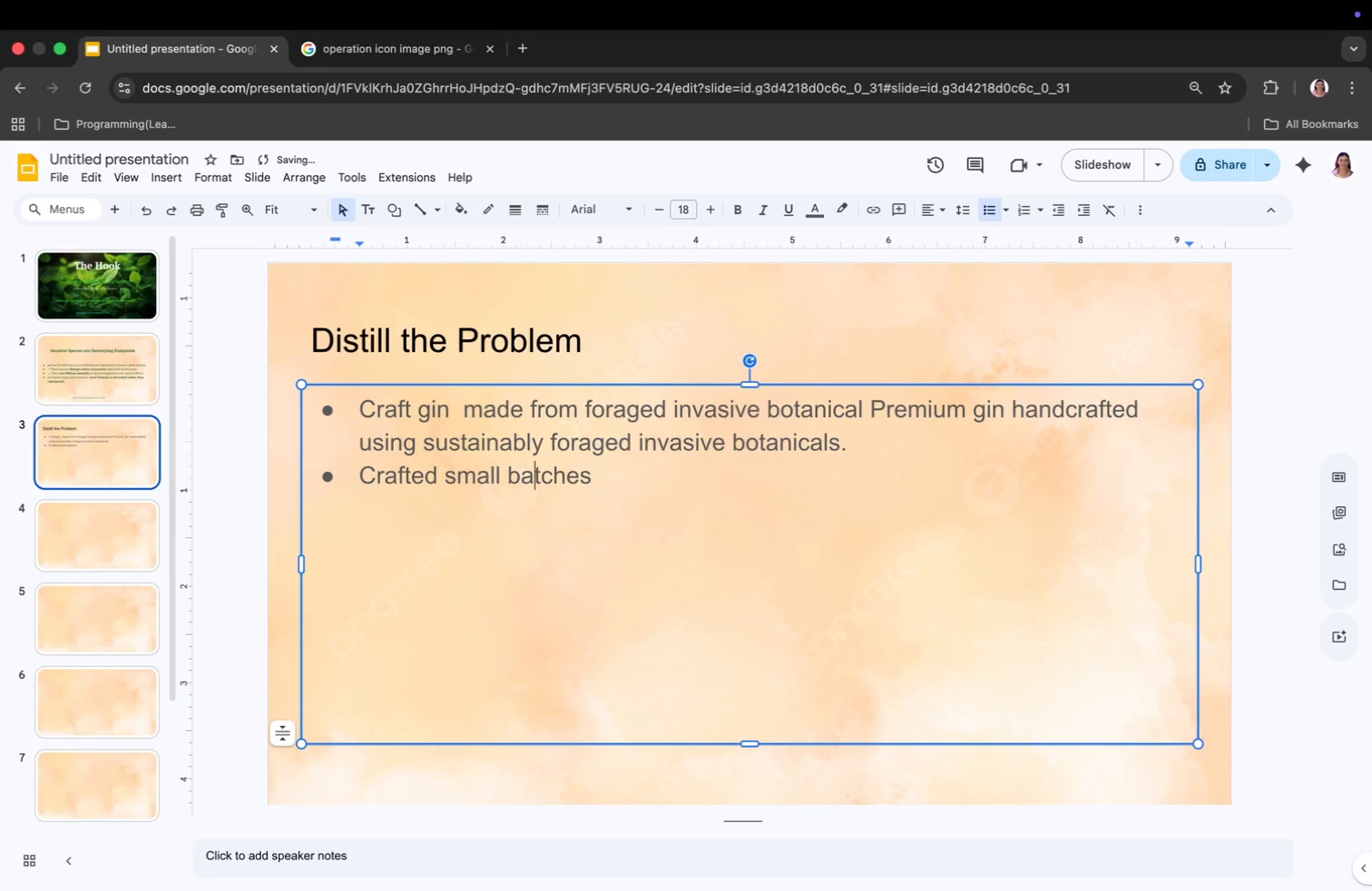 
key(ArrowRight)
 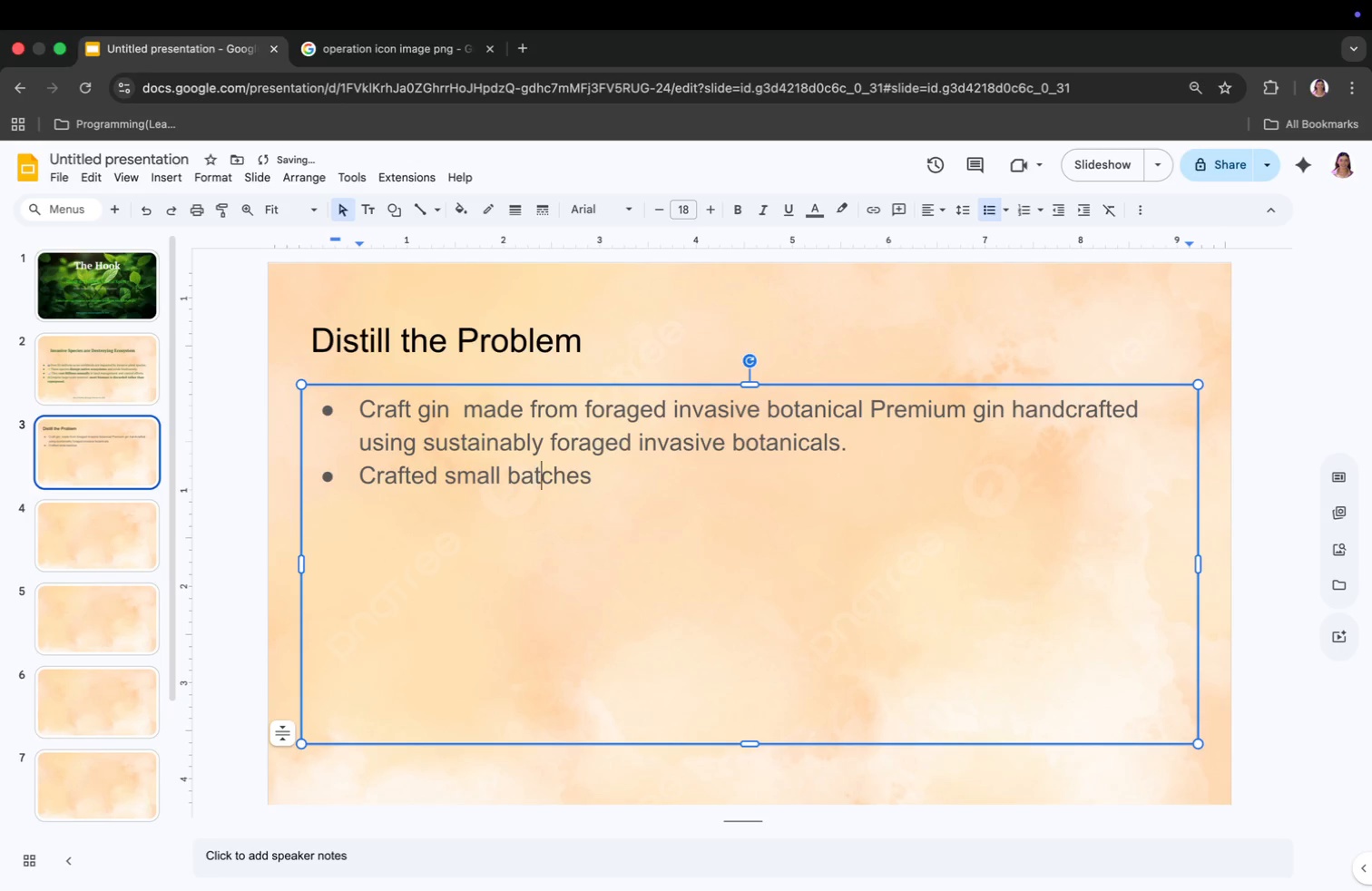 
key(ArrowRight)
 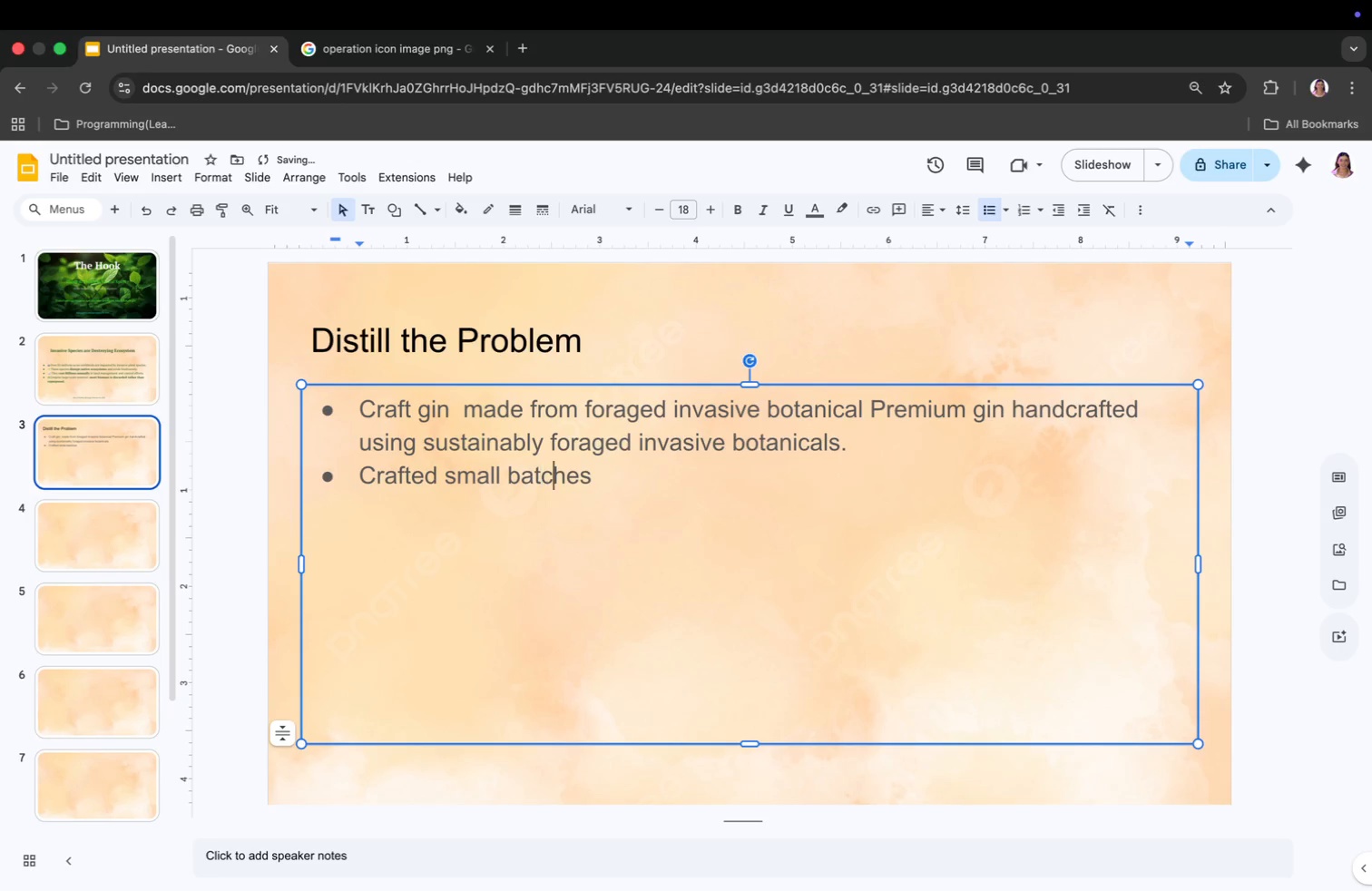 
key(ArrowRight)
 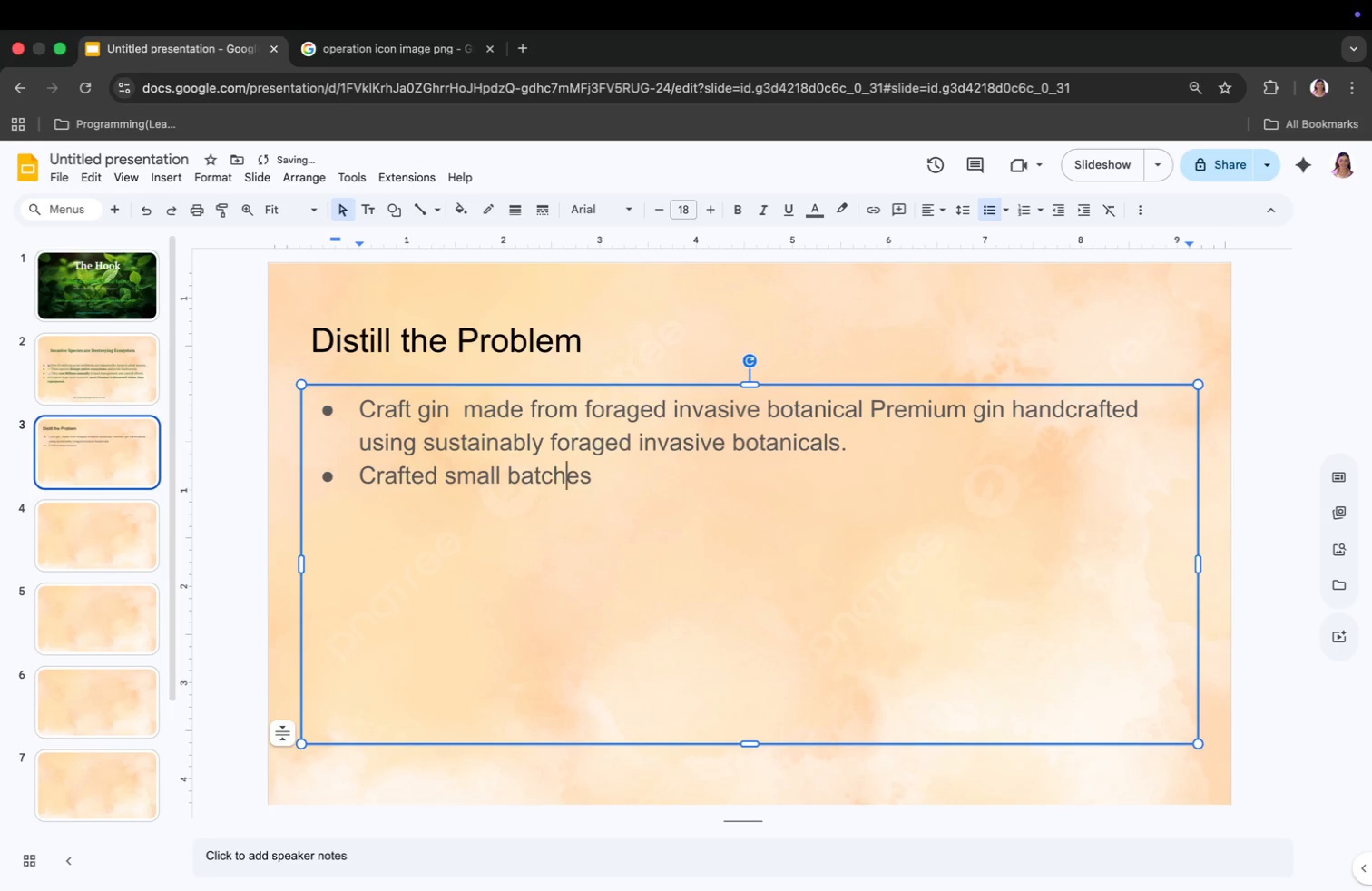 
key(ArrowRight)
 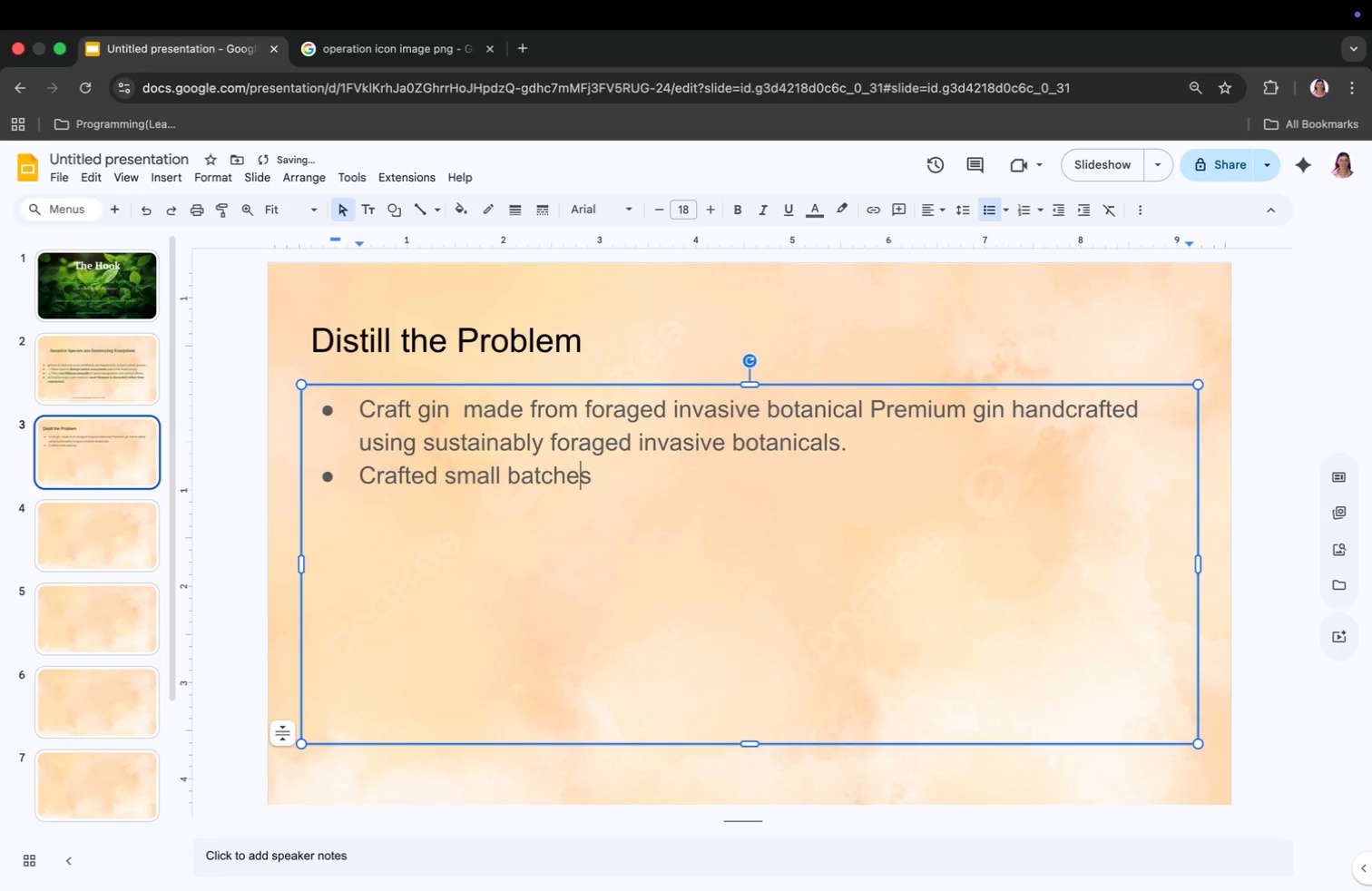 
key(ArrowRight)
 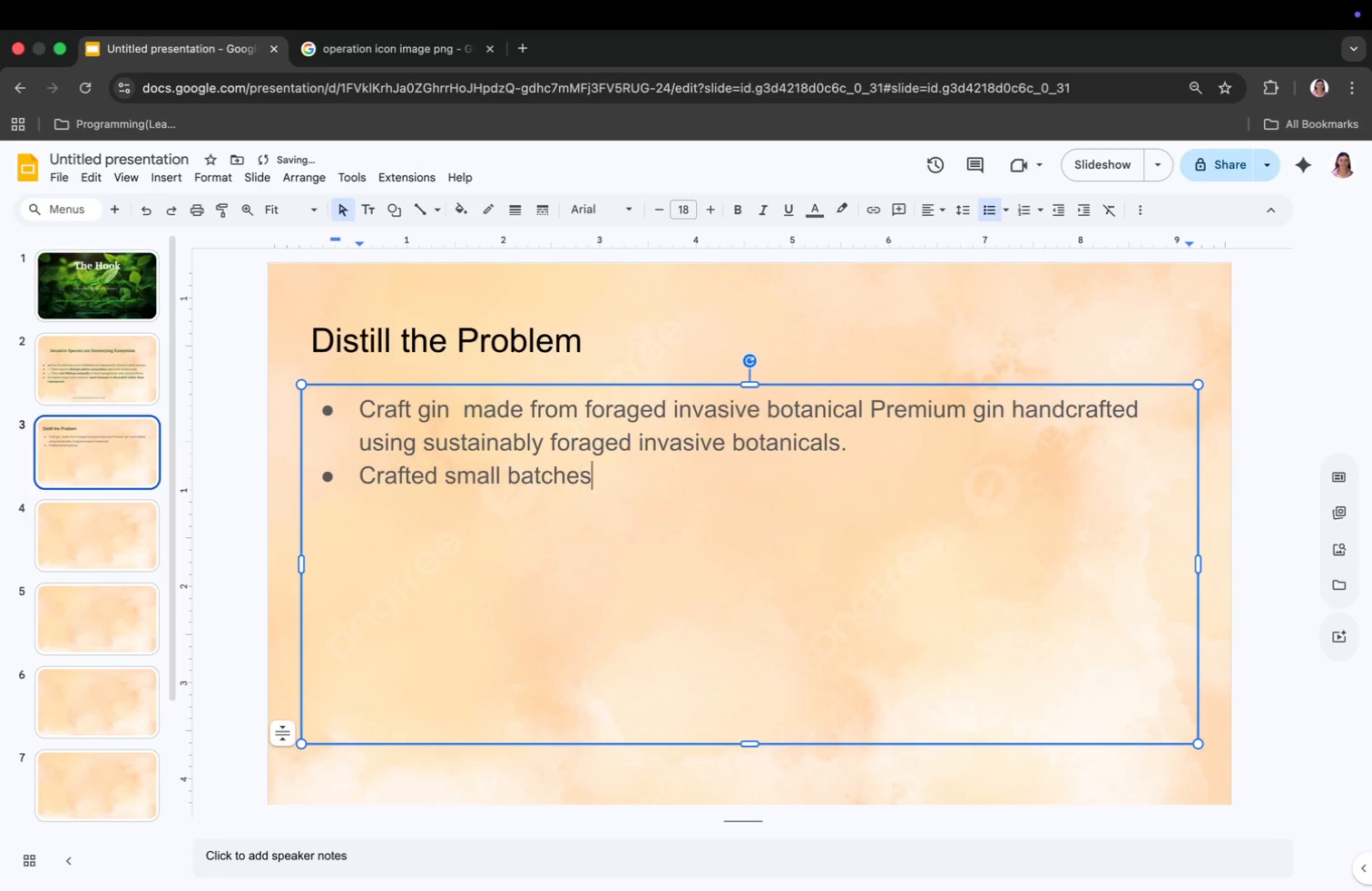 
key(ArrowRight)
 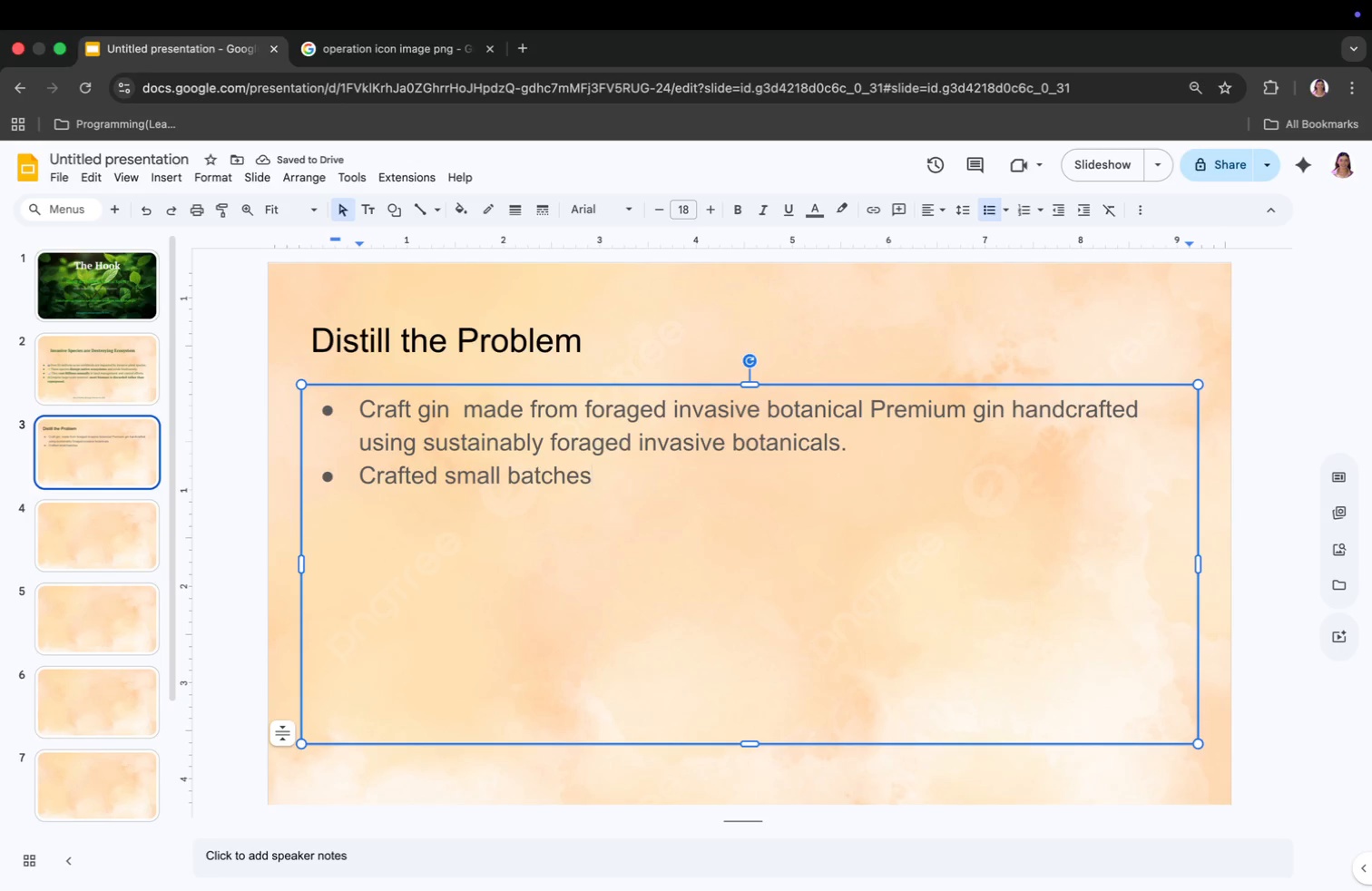 
type(, rooted in hyper-local sourcing.)
 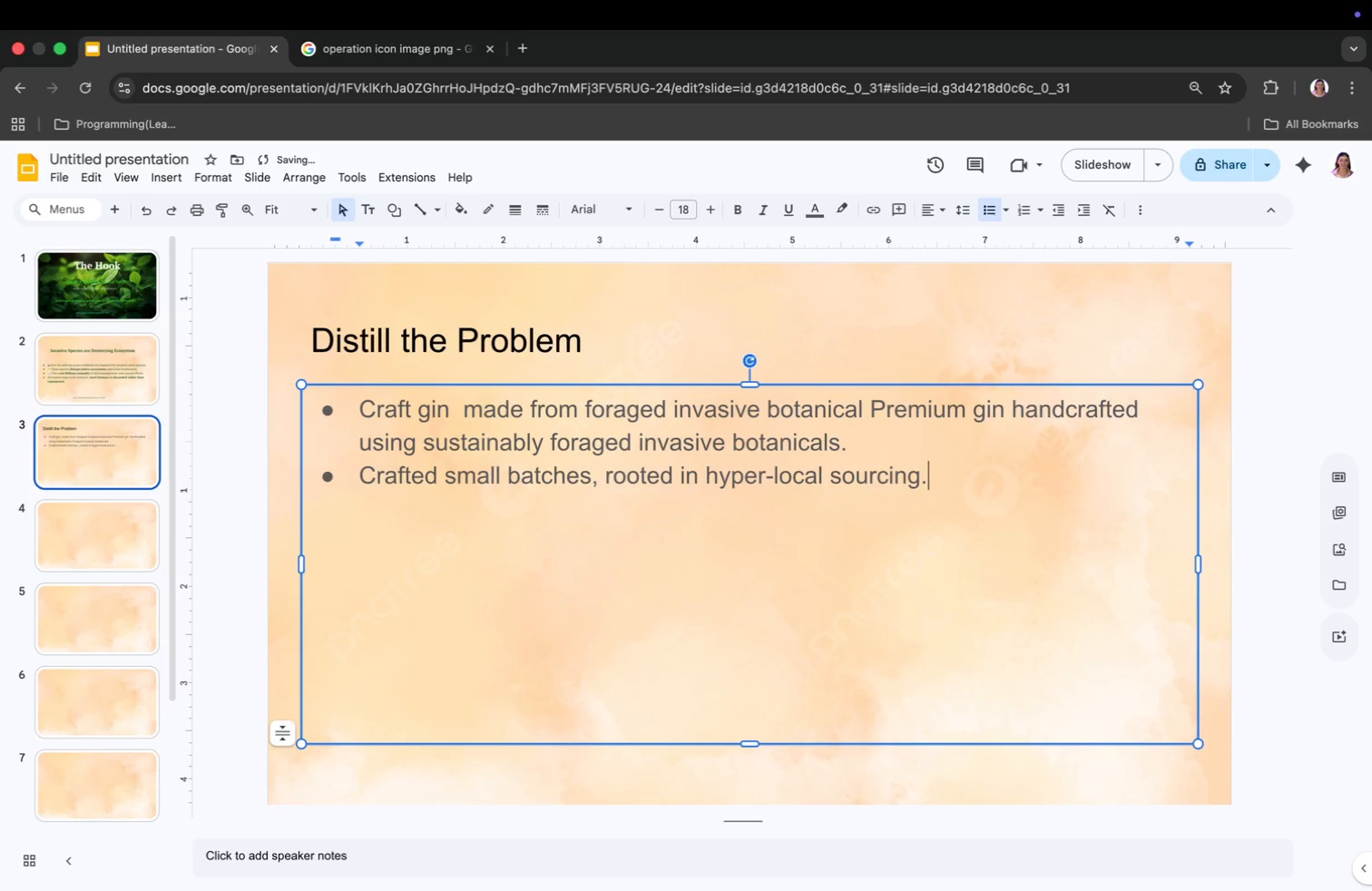 
key(Enter)
 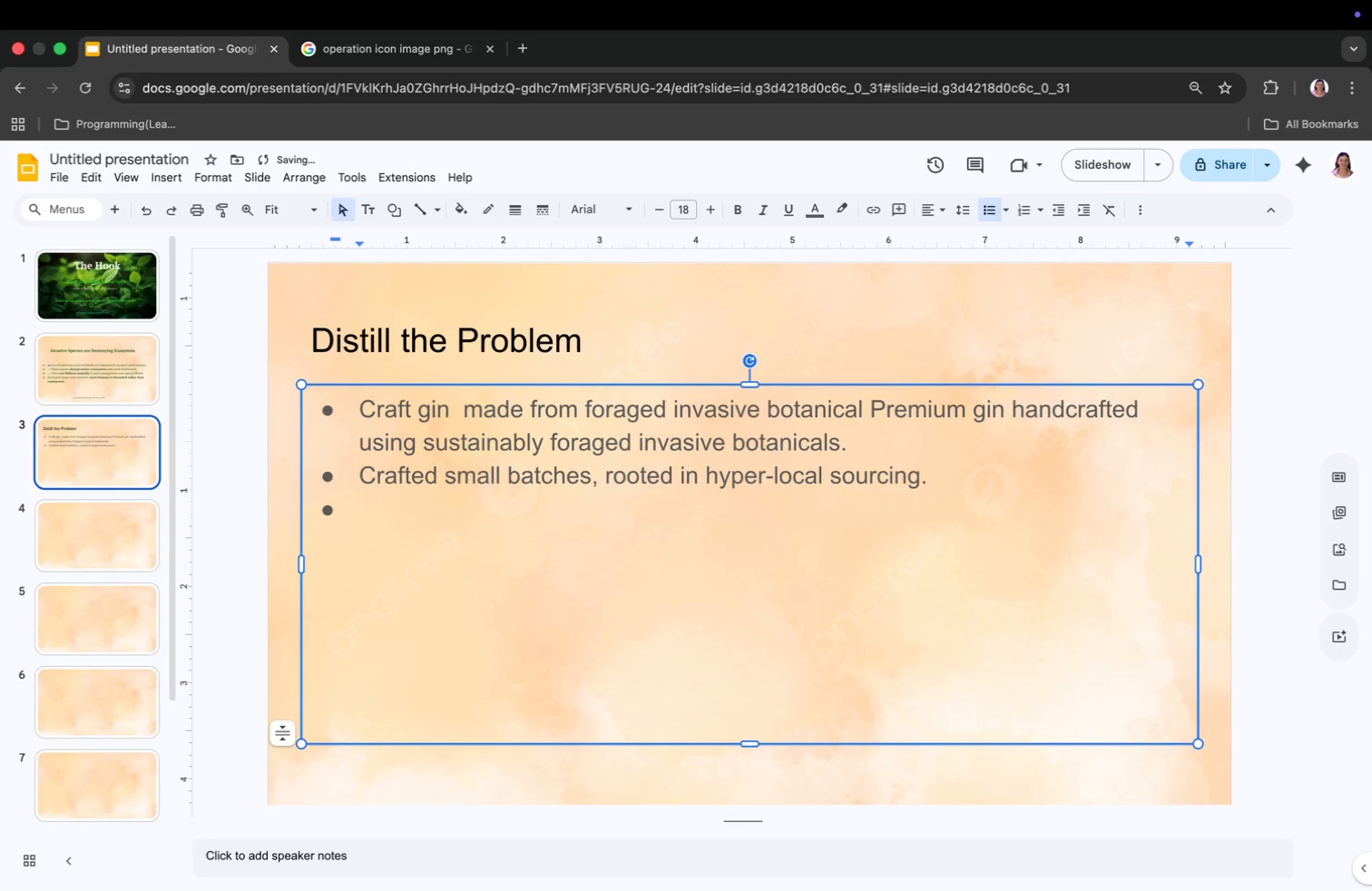 
type(Uniques flovor)
key(Backspace)
key(Backspace)
key(Backspace)
key(Backspace)
type(avor profiles tied to w)
key(Backspace)
type(ecosystem)
key(Backspace)
type(ms.)
 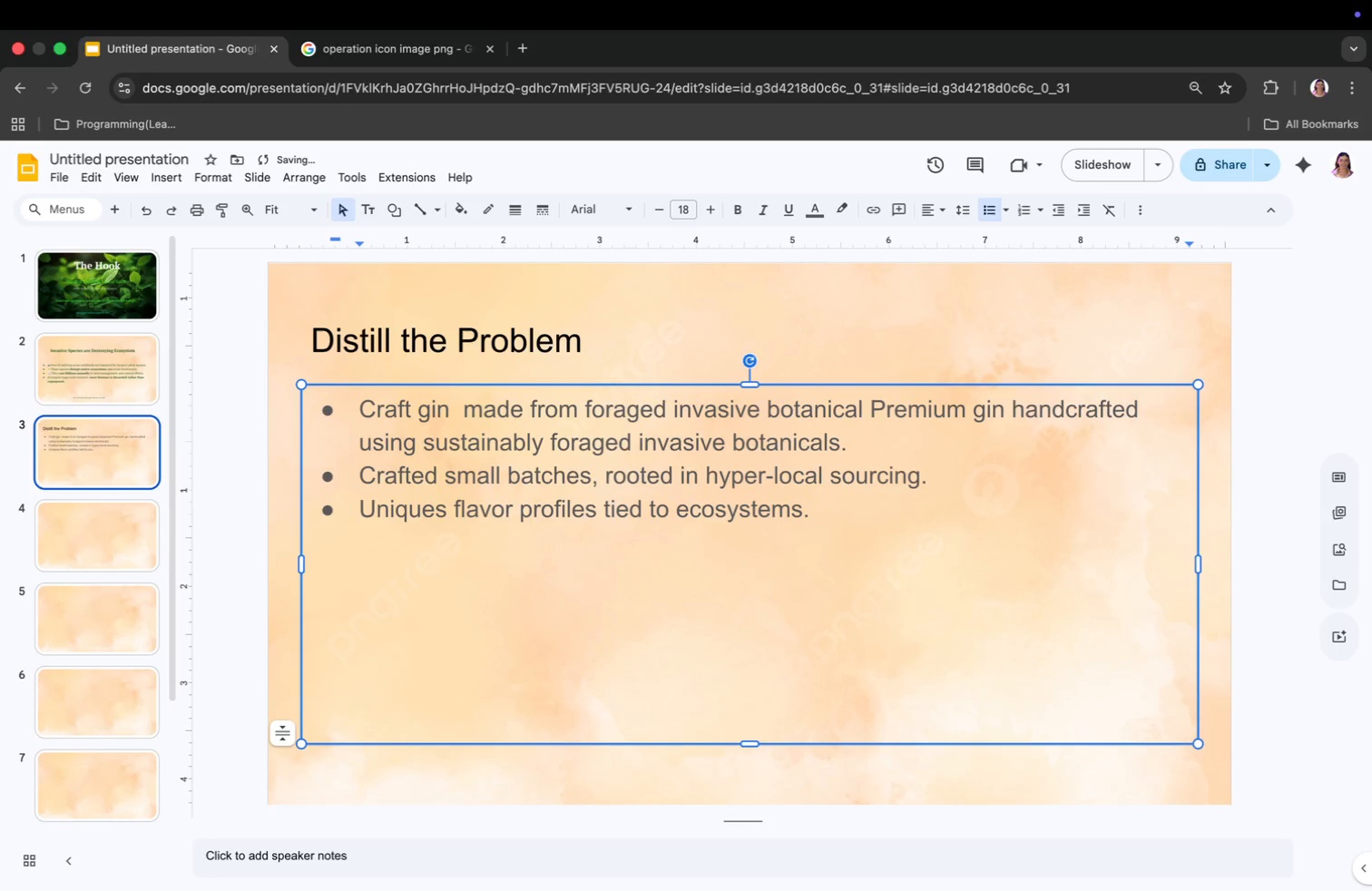 
key(Enter)
 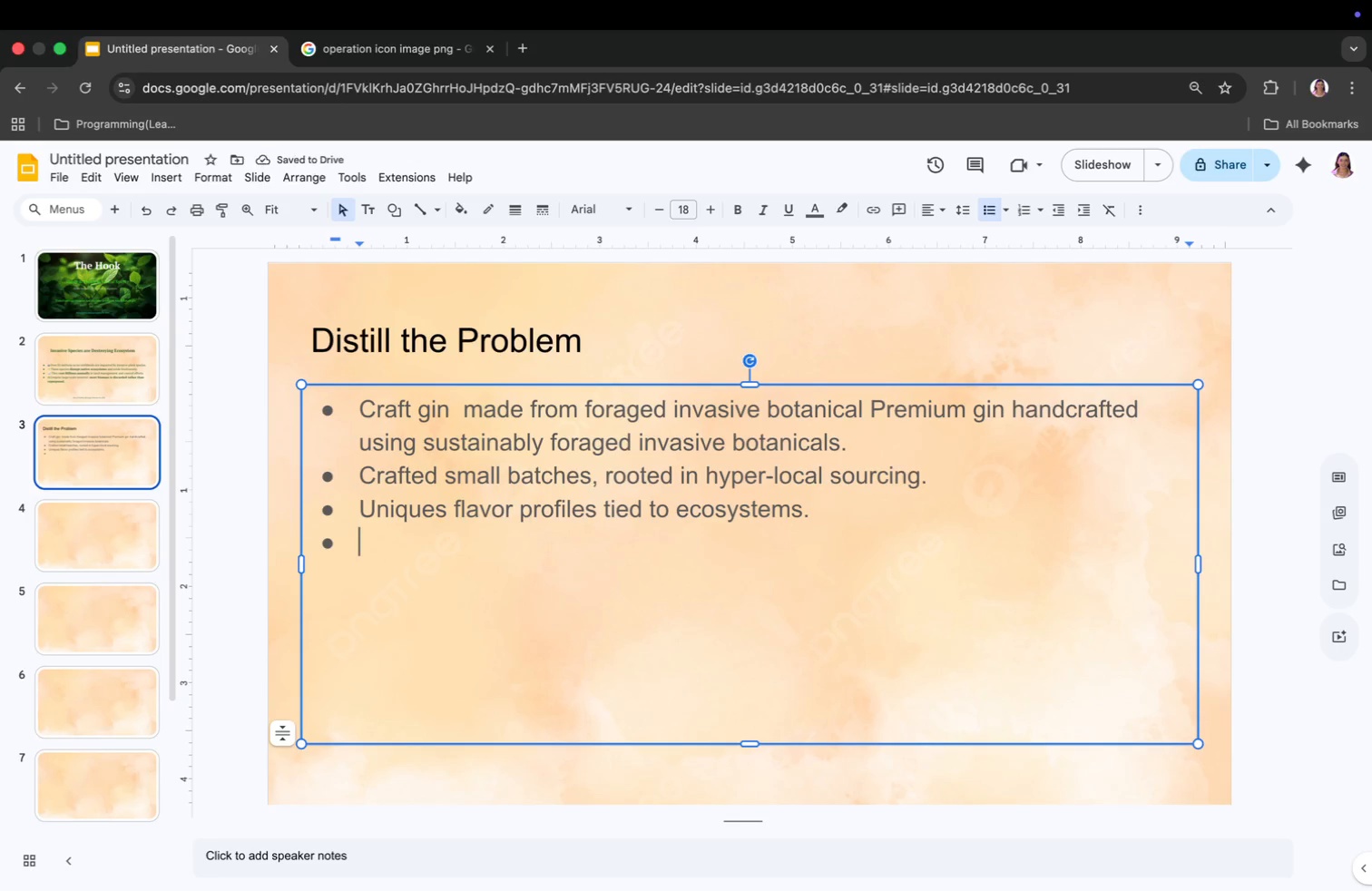 
type(Driven b)
 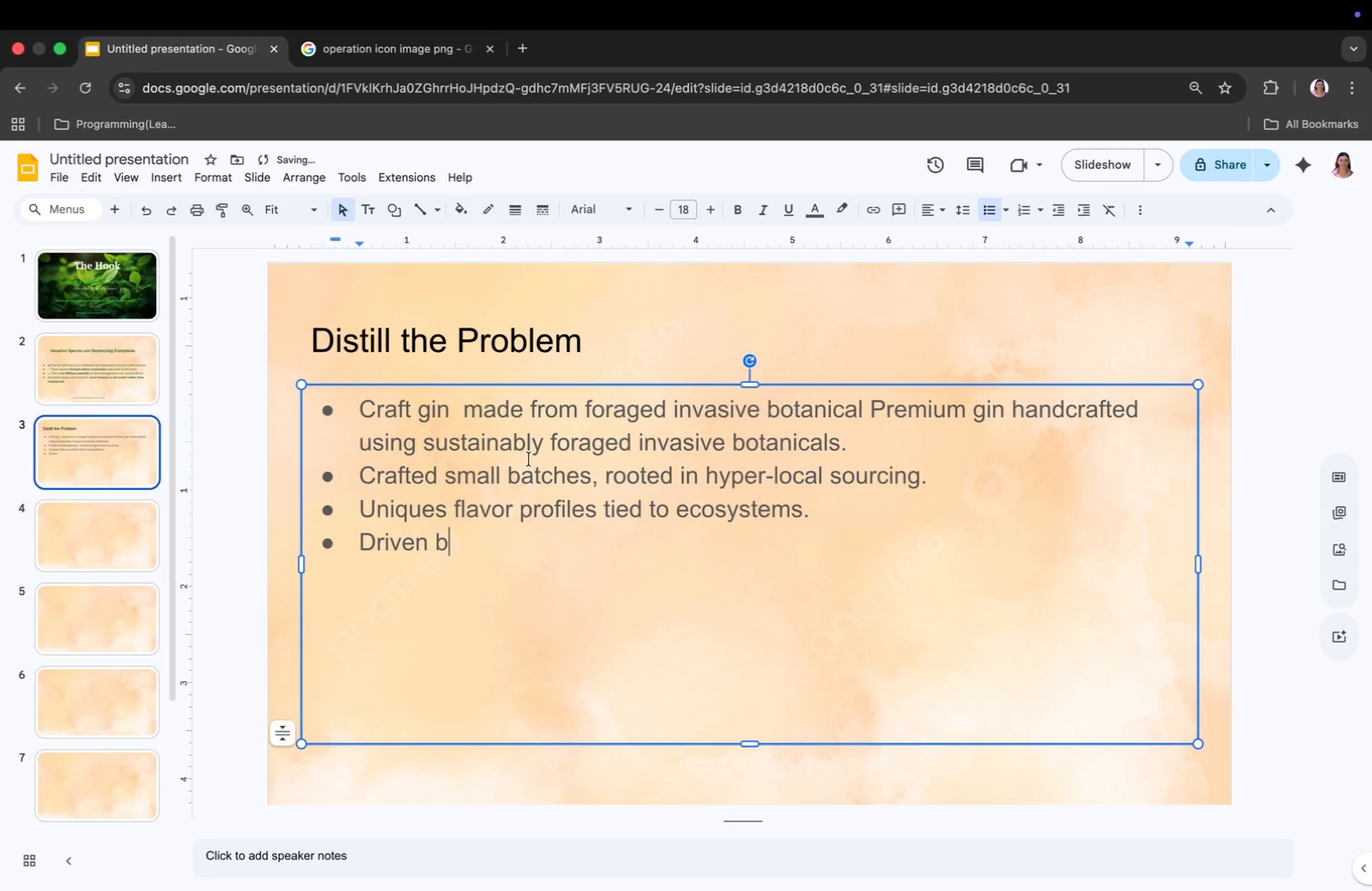 
type(y a cicula)
 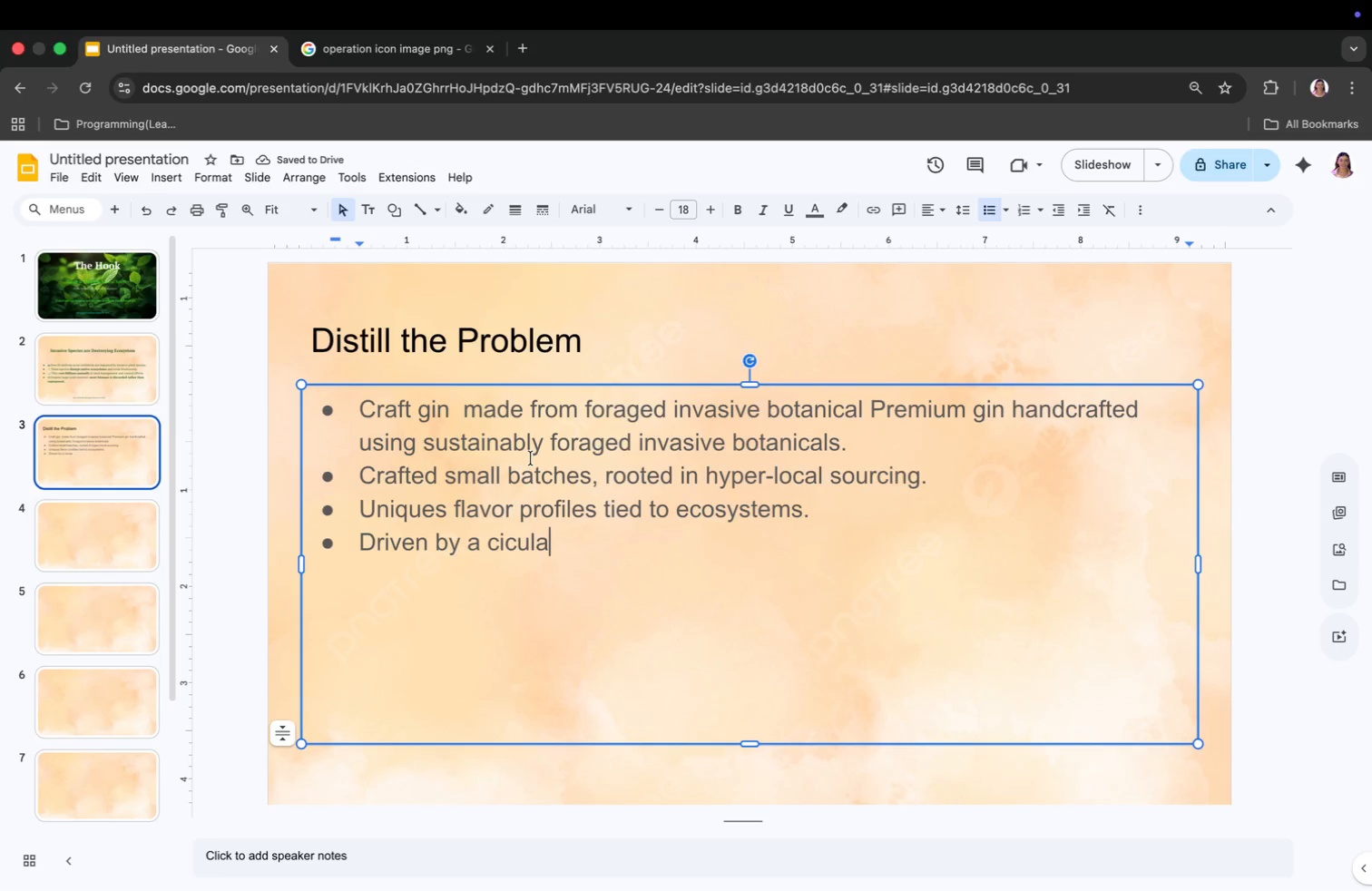 
key(R)
 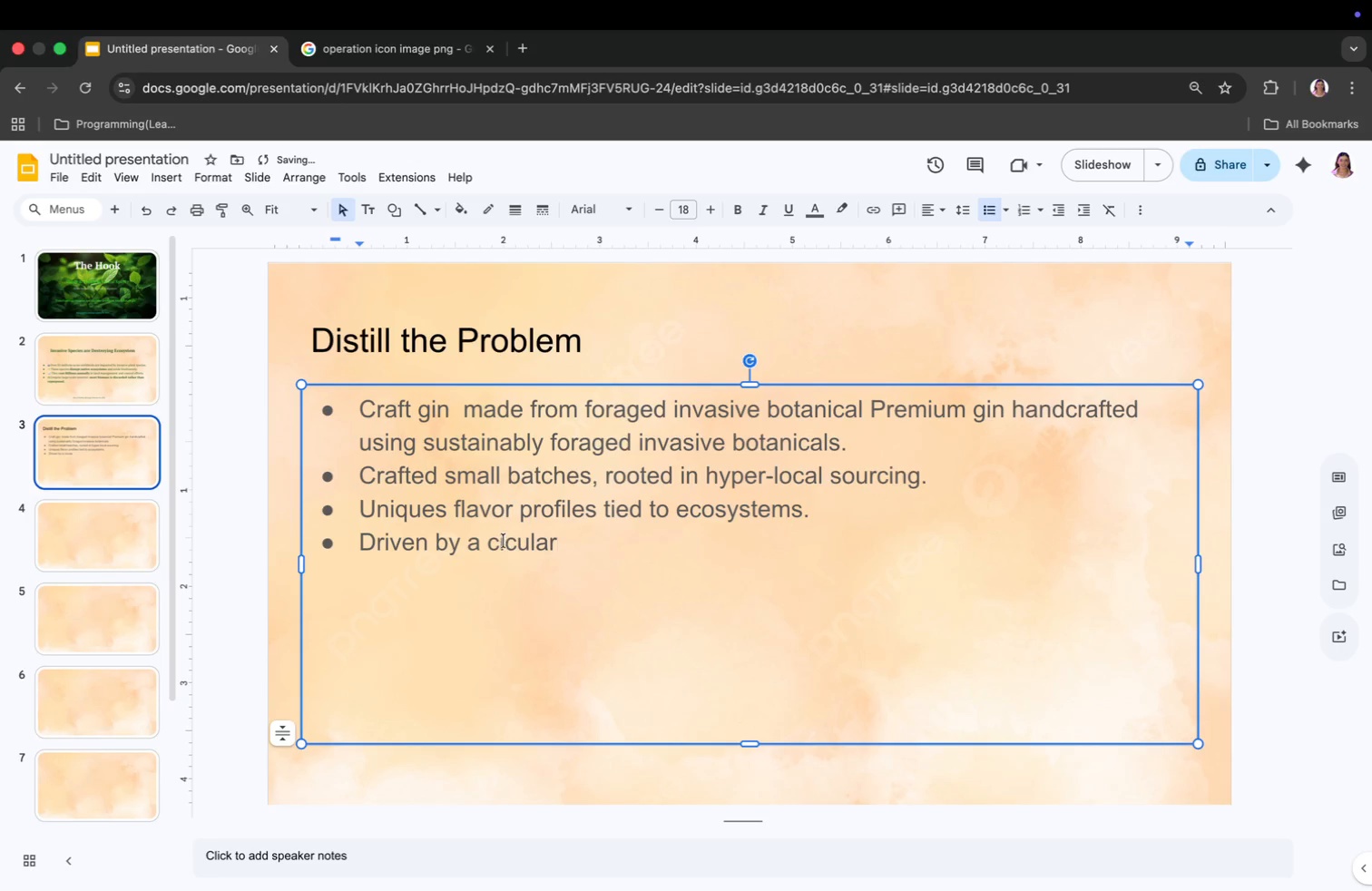 
key(R)
 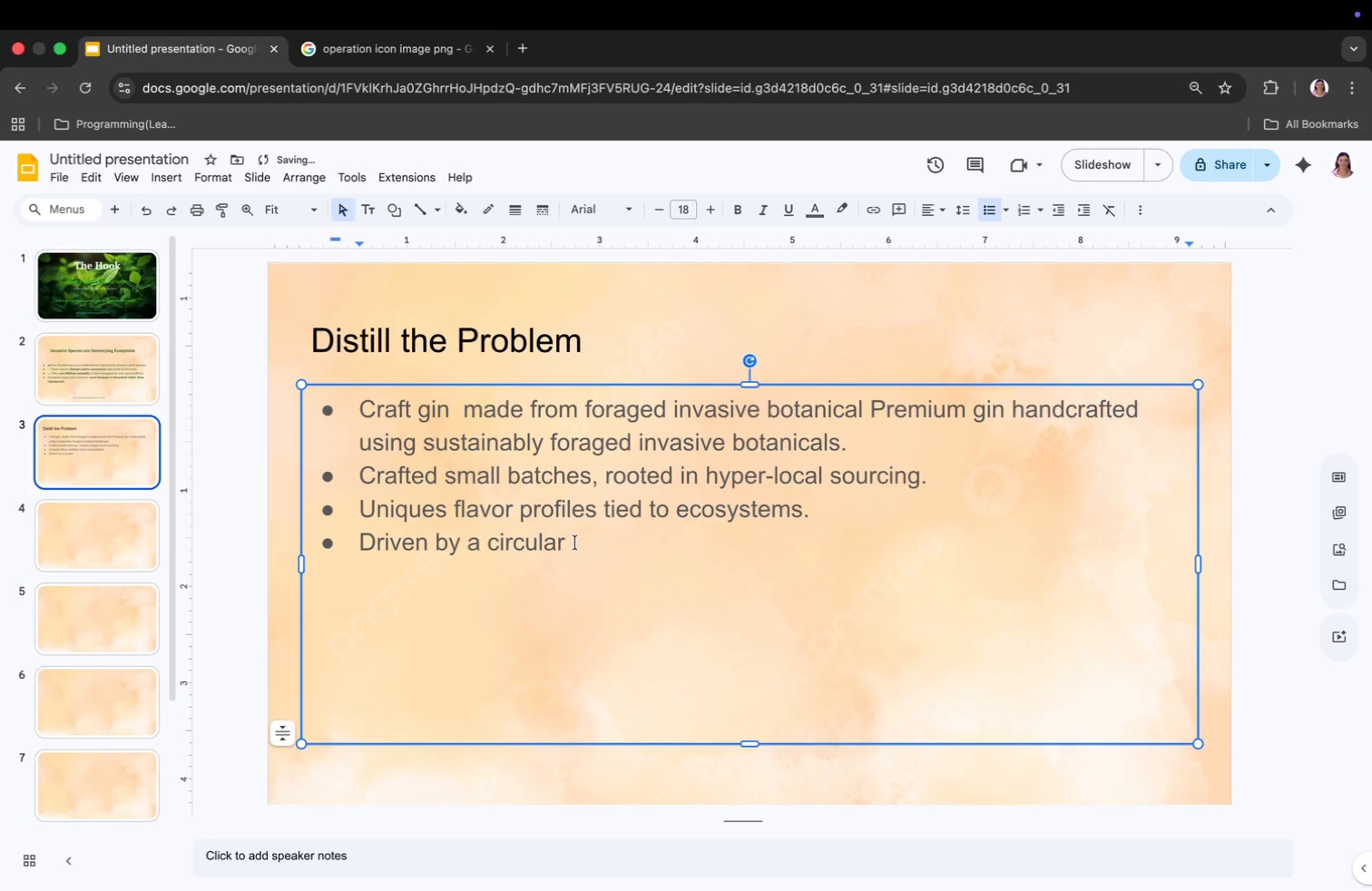 
left_click([578, 544])
 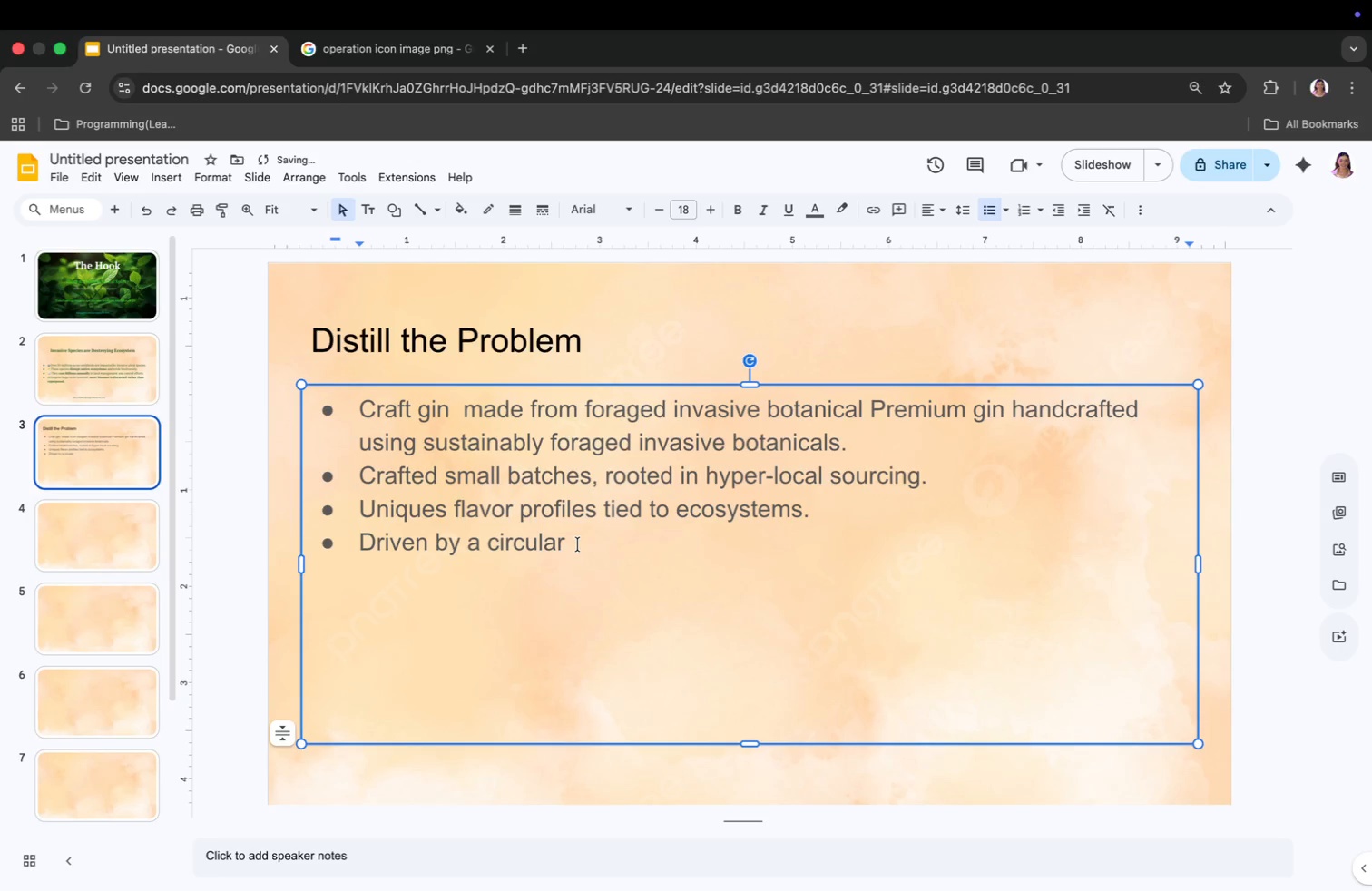 
type( n)
key(Backspace)
type(modal of sustainability.)
 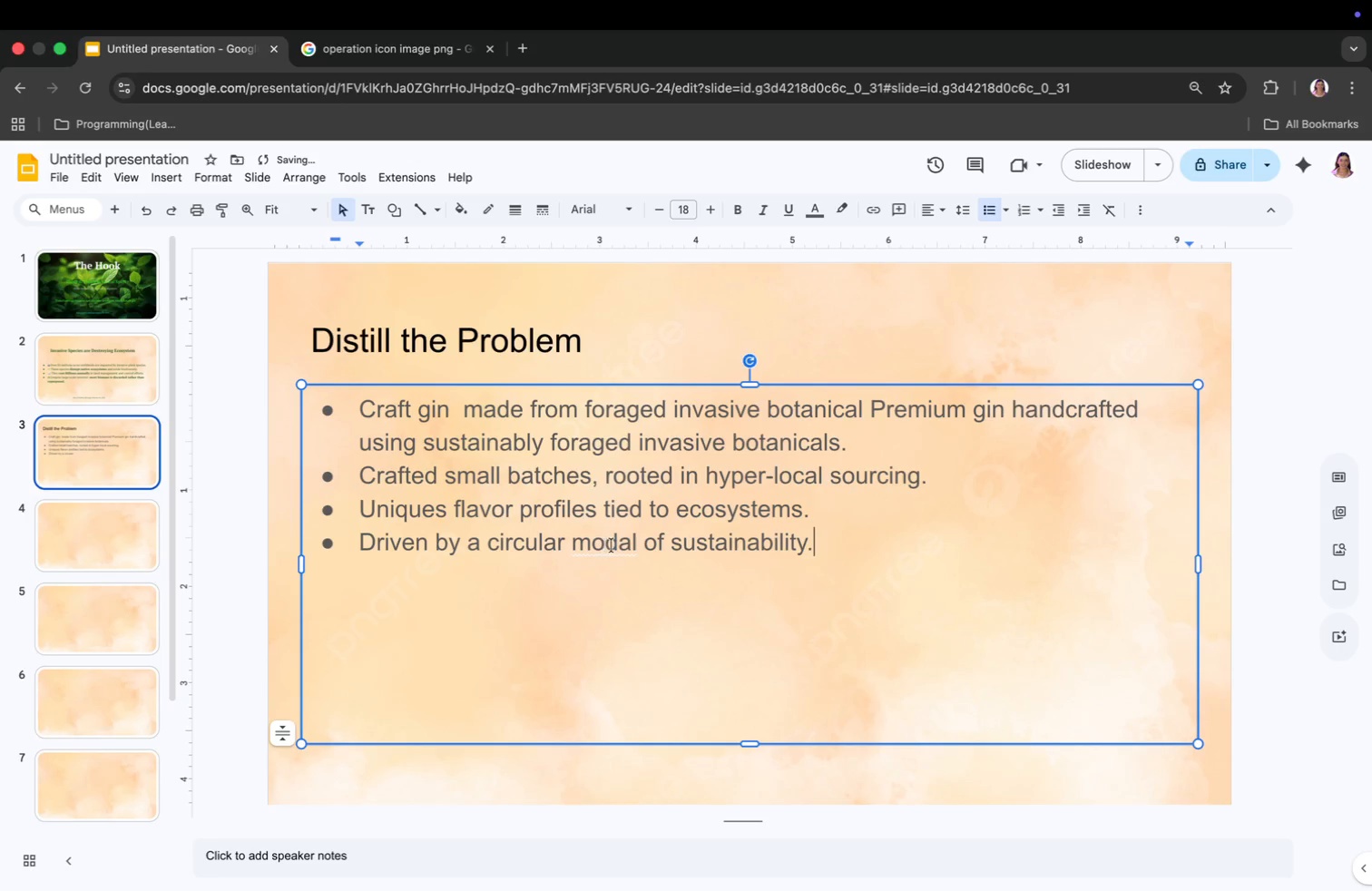 
left_click([628, 543])
 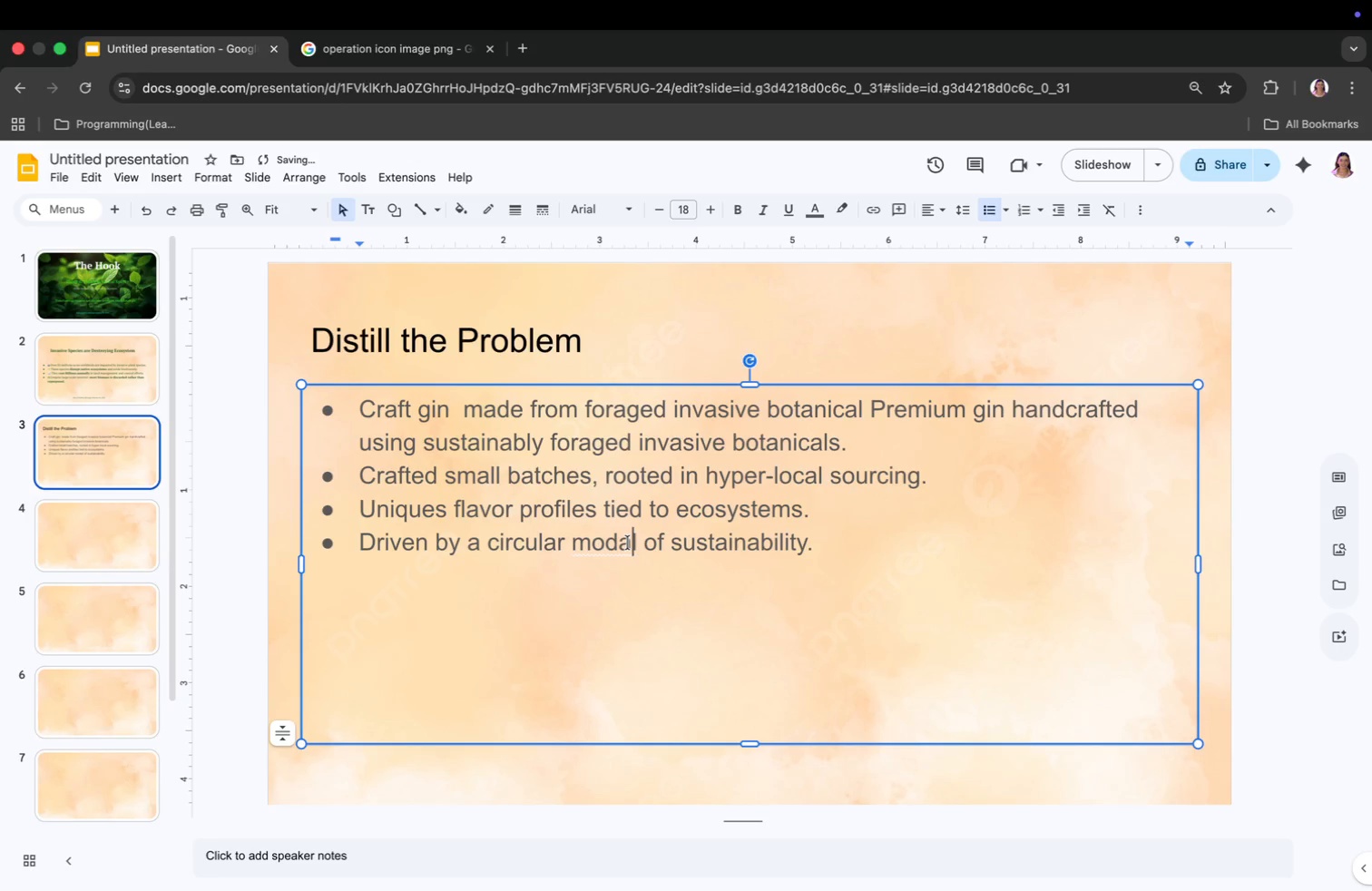 
key(Backspace)
 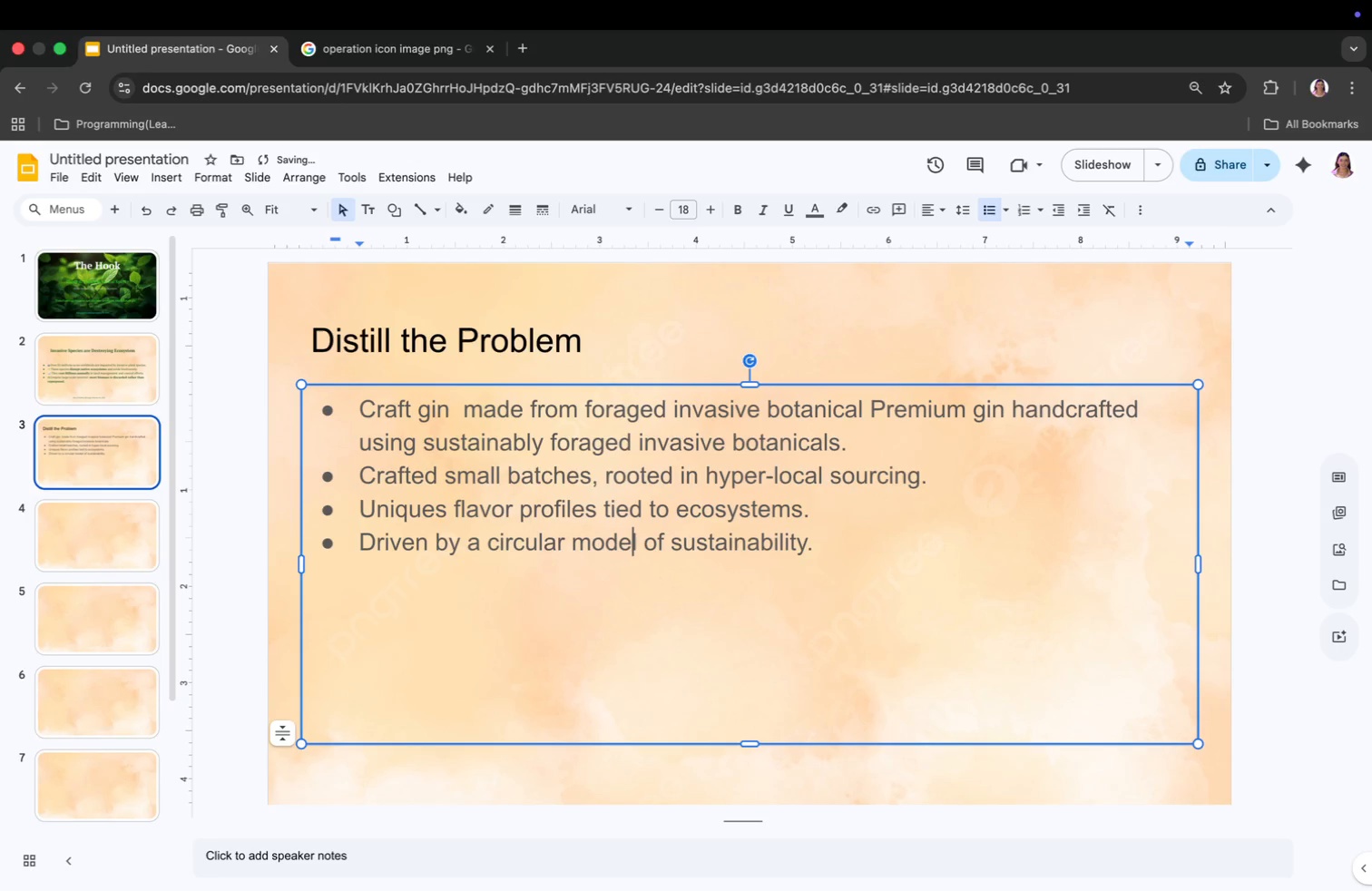 
key(E)
 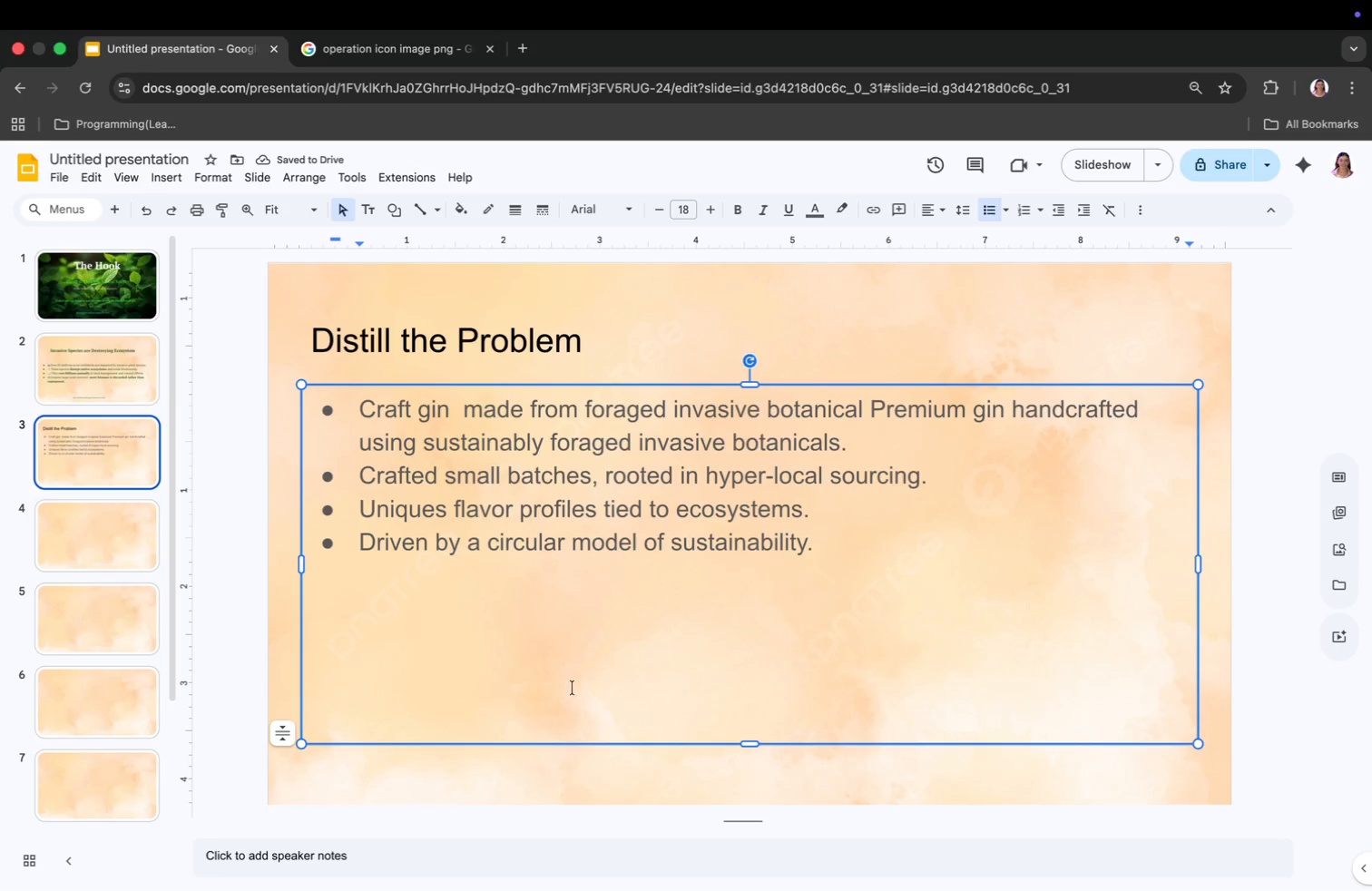 
left_click_drag(start_coordinate=[753, 744], to_coordinate=[748, 580])
 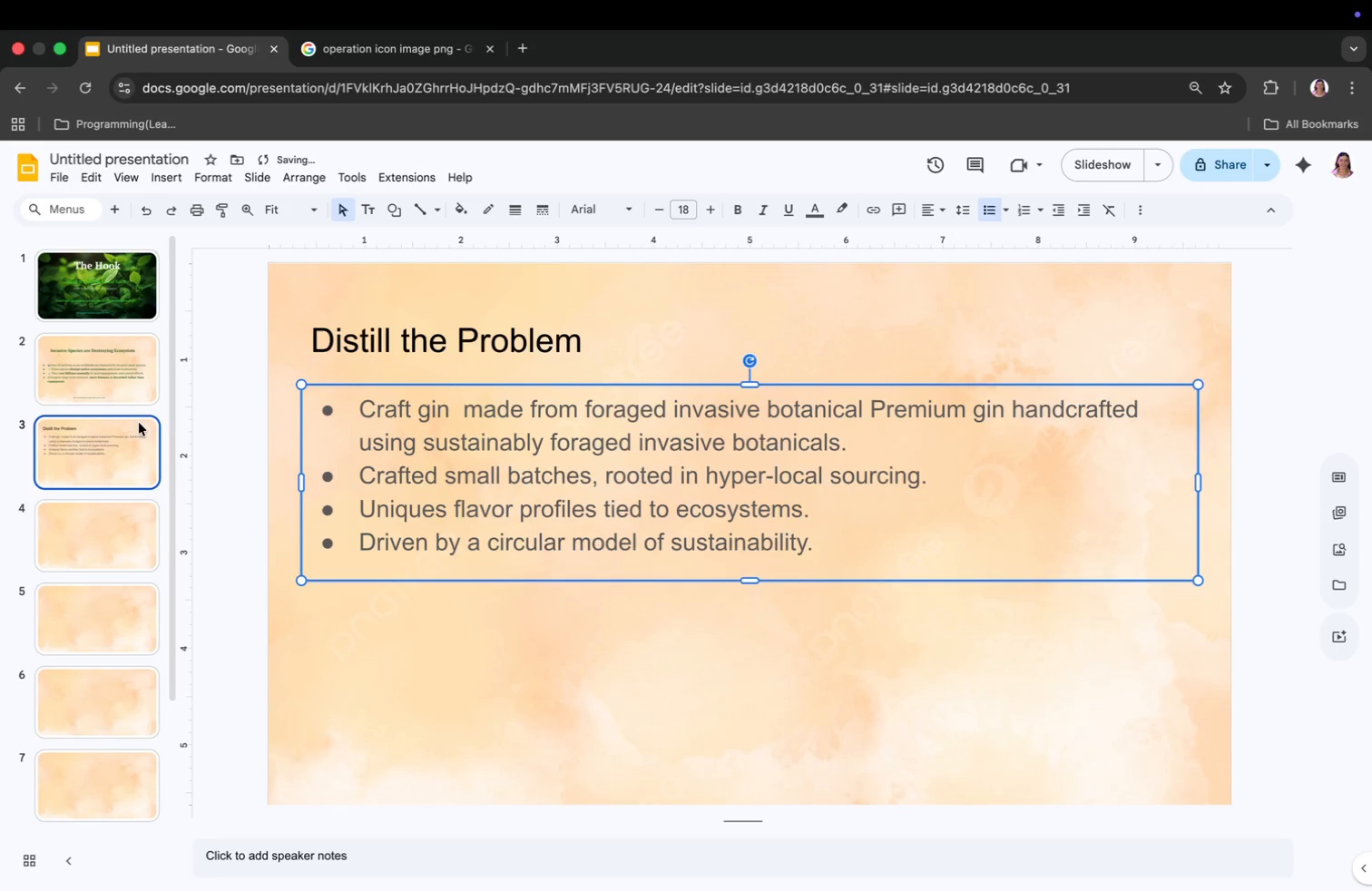 
left_click([122, 377])
 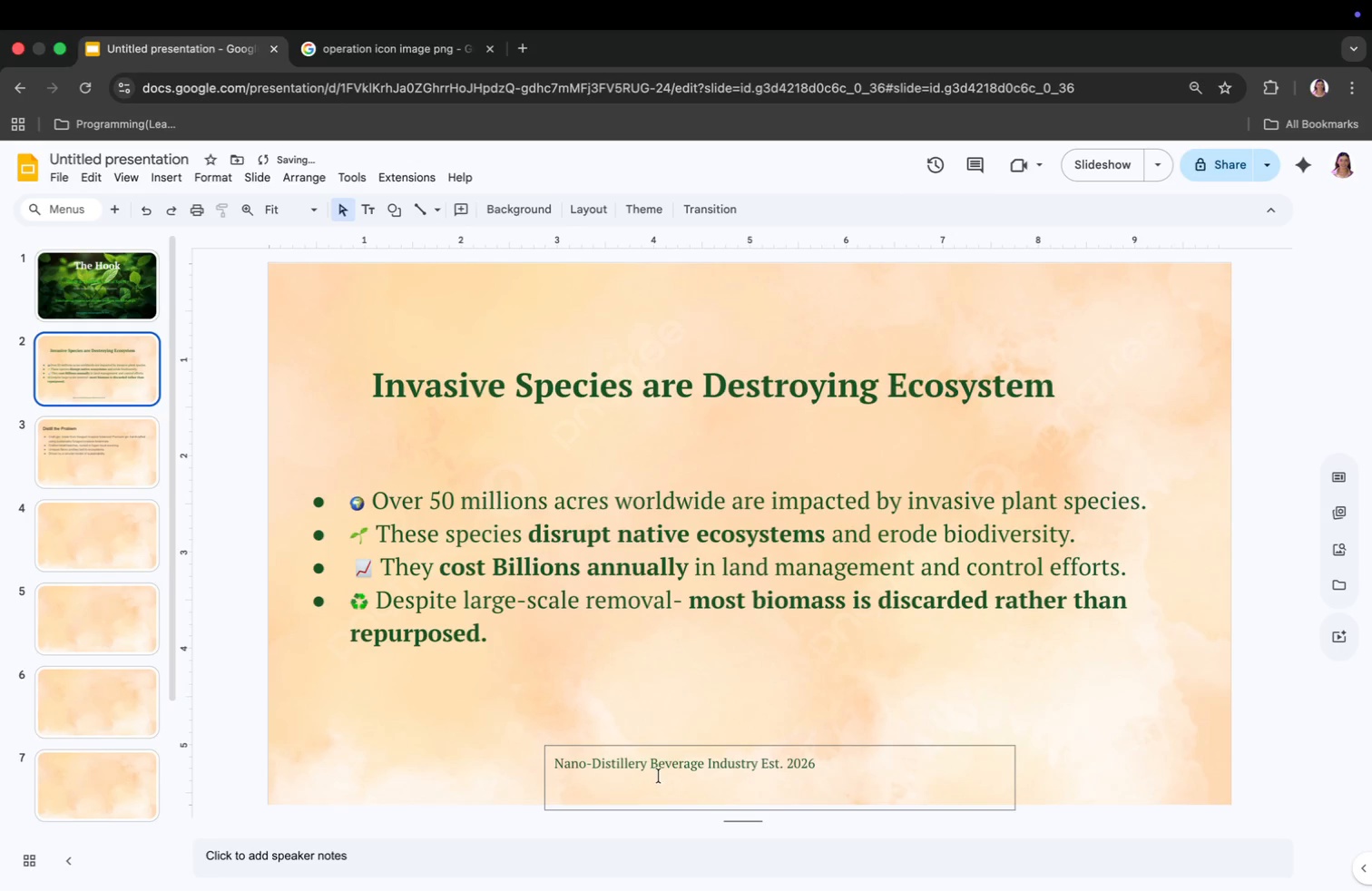 
double_click([660, 767])
 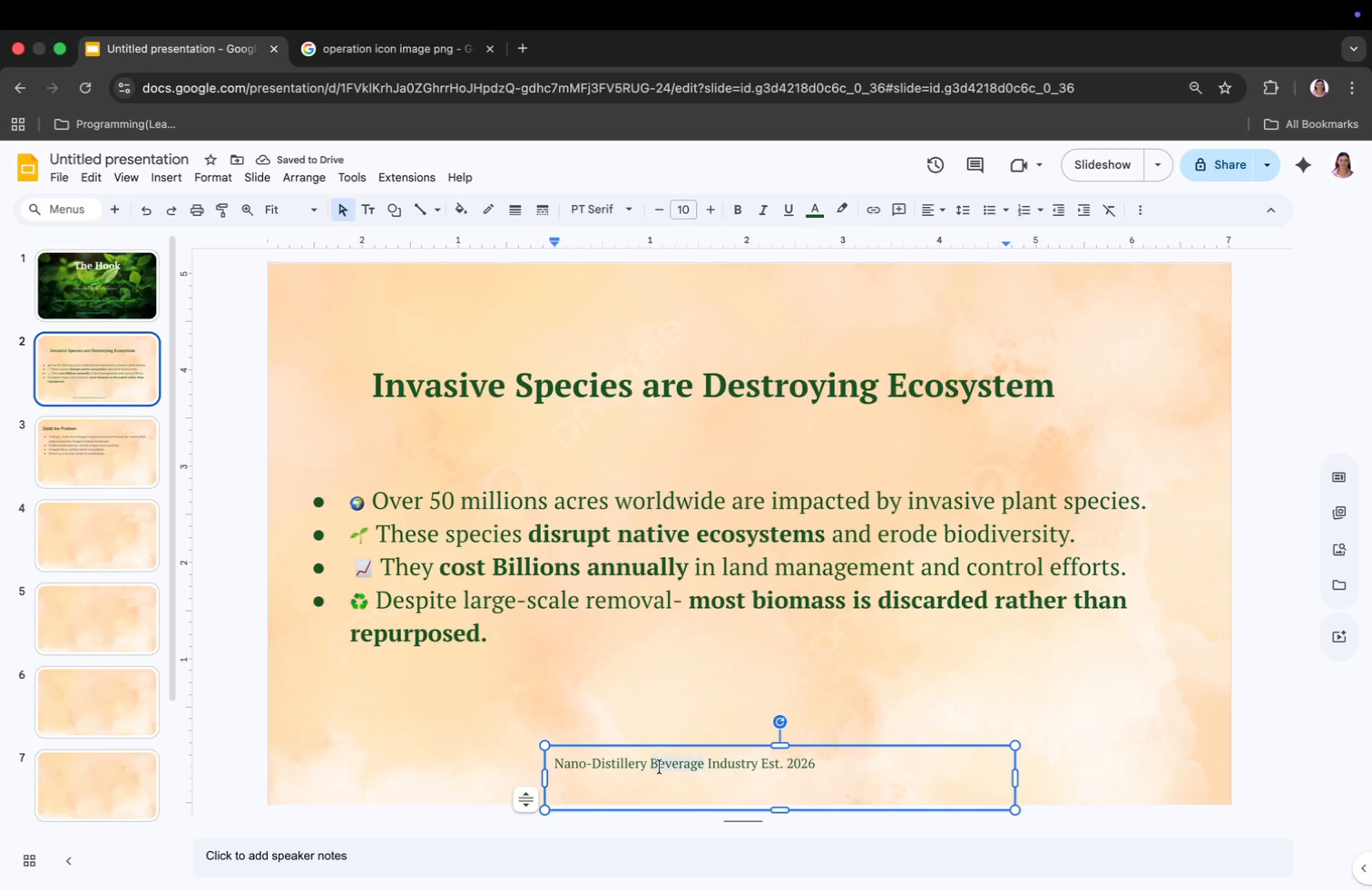 
key(Meta+CommandLeft)
 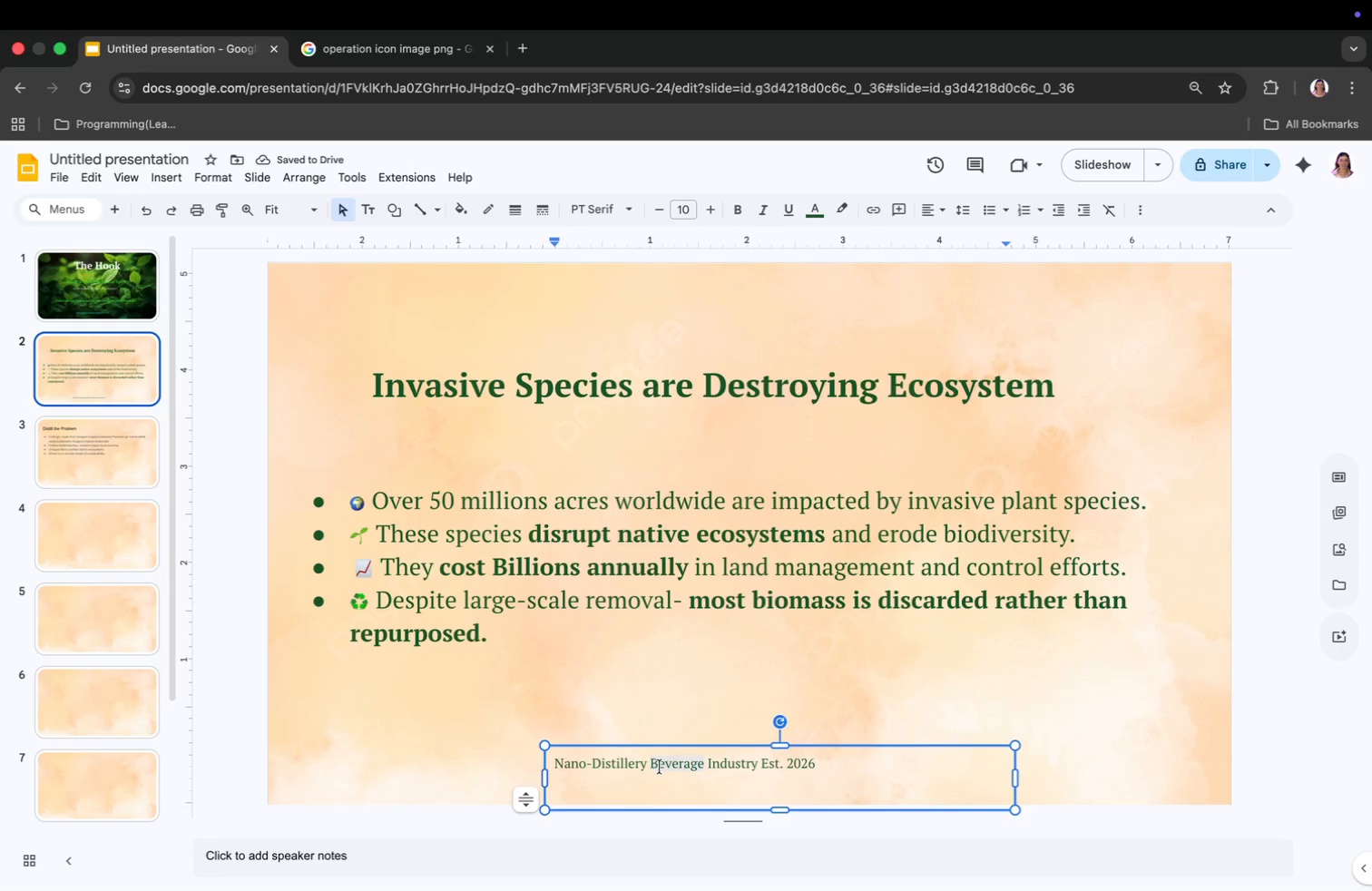 
key(Meta+A)
 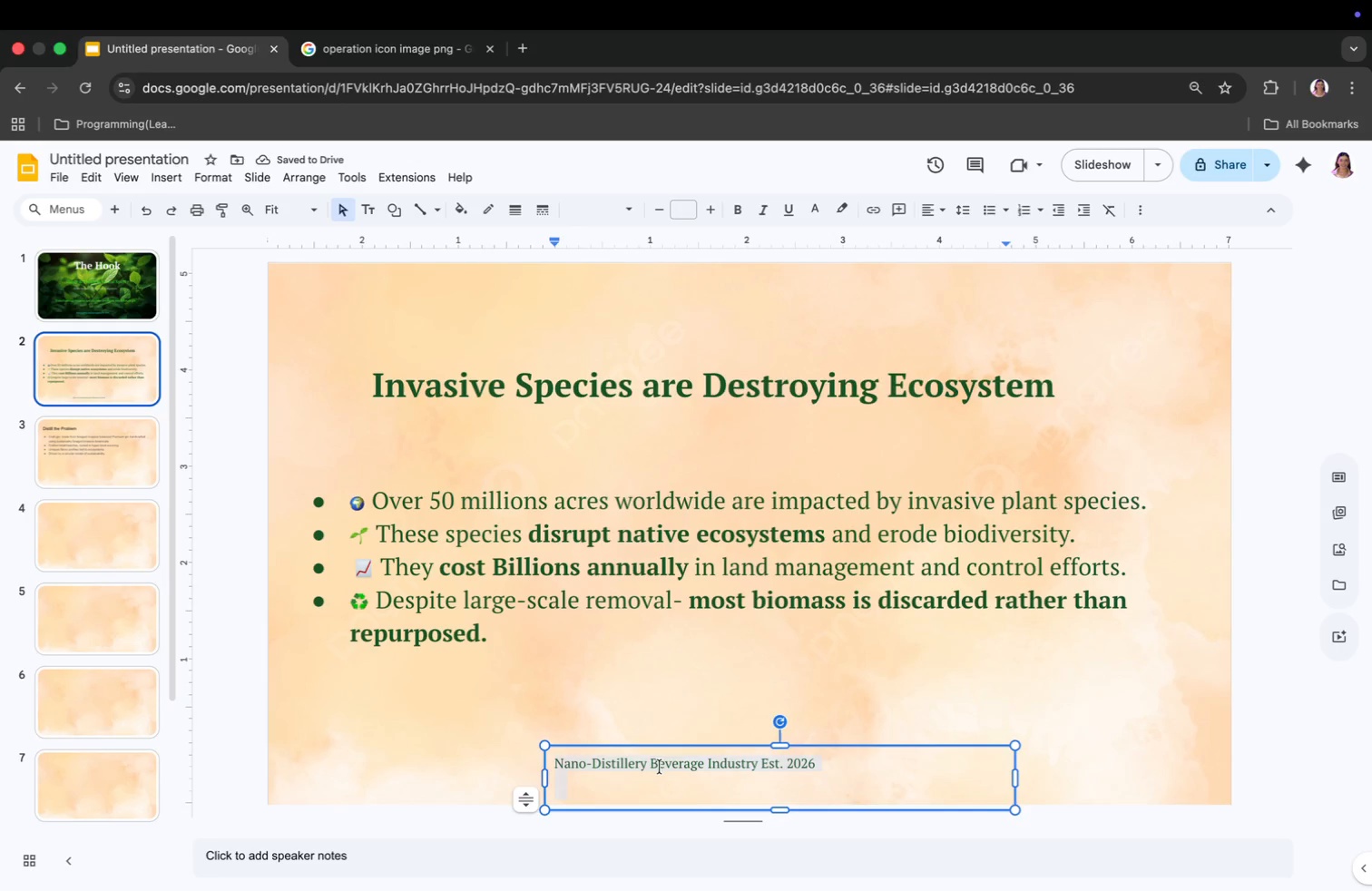 
key(Meta+CommandLeft)
 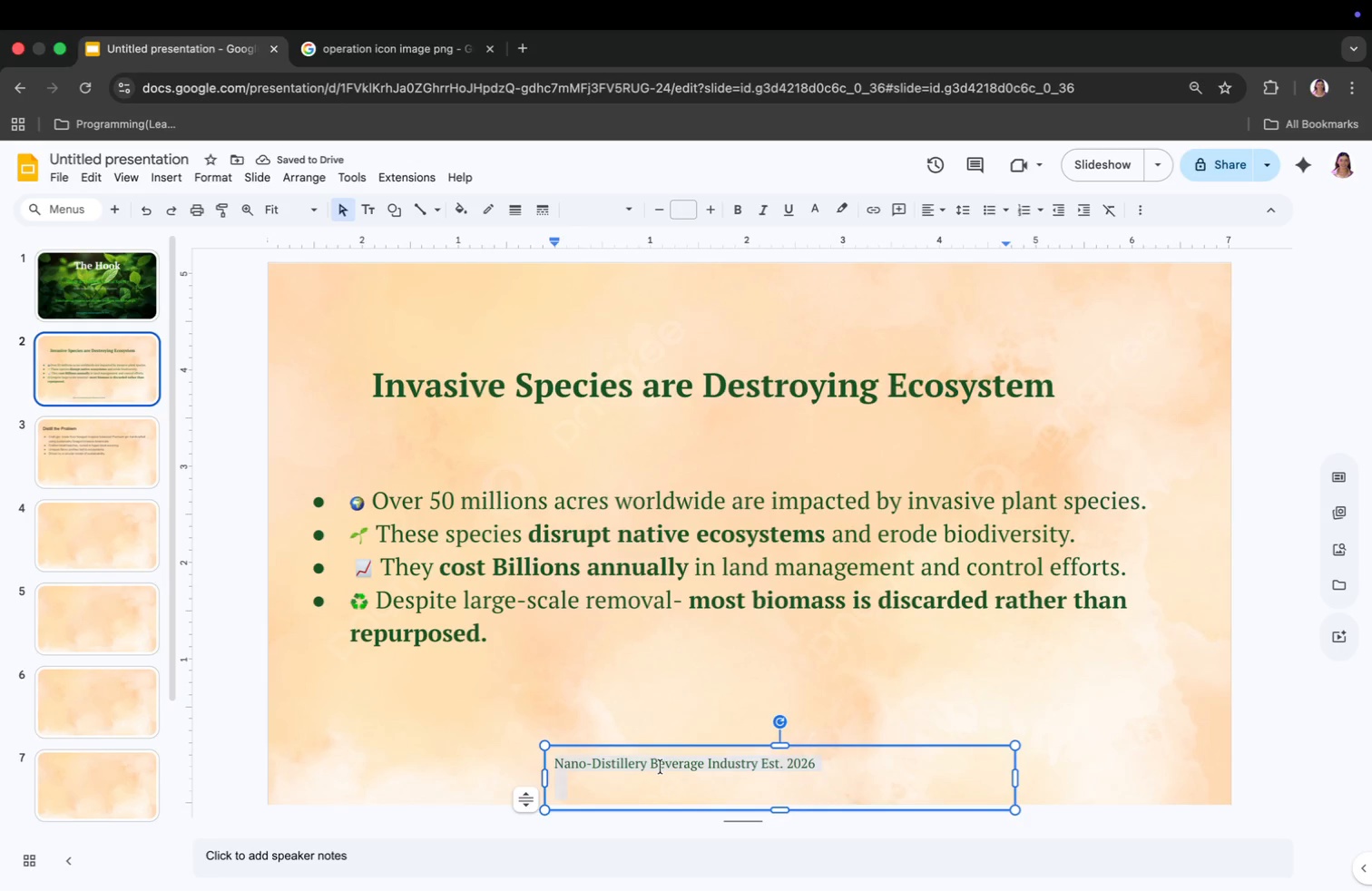 
key(Meta+C)
 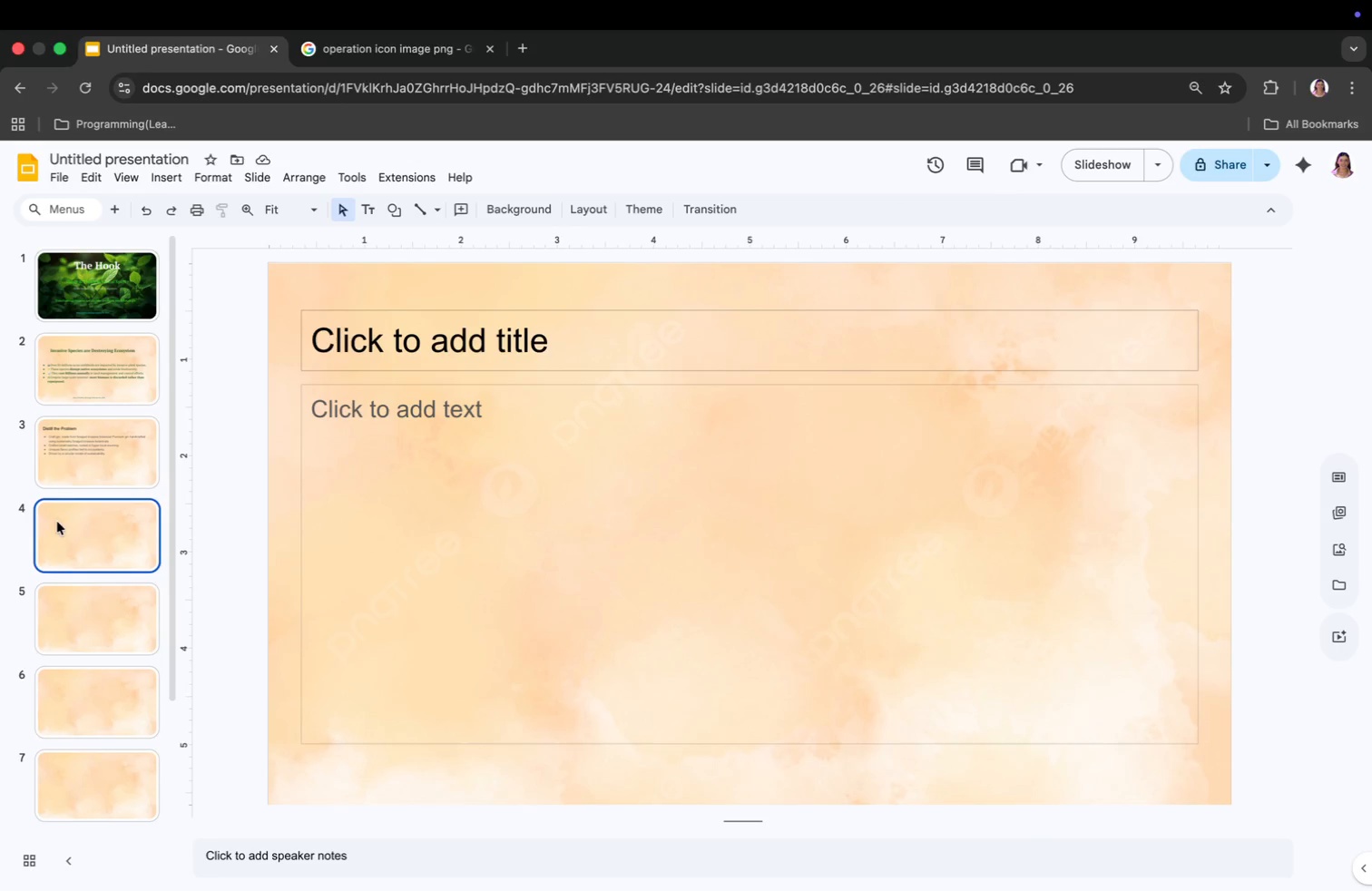 
left_click([80, 460])
 